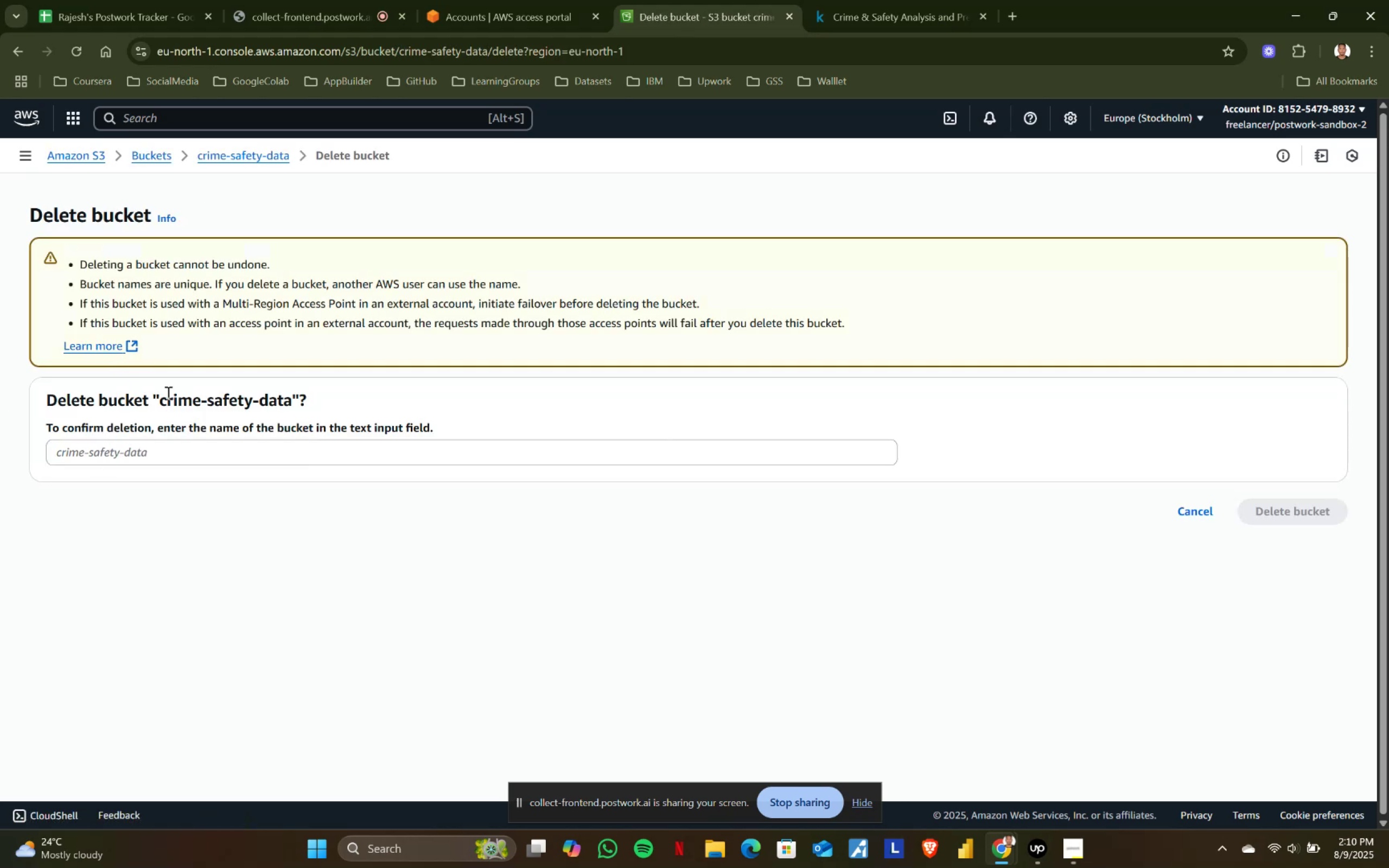 
left_click_drag(start_coordinate=[161, 400], to_coordinate=[289, 406])
 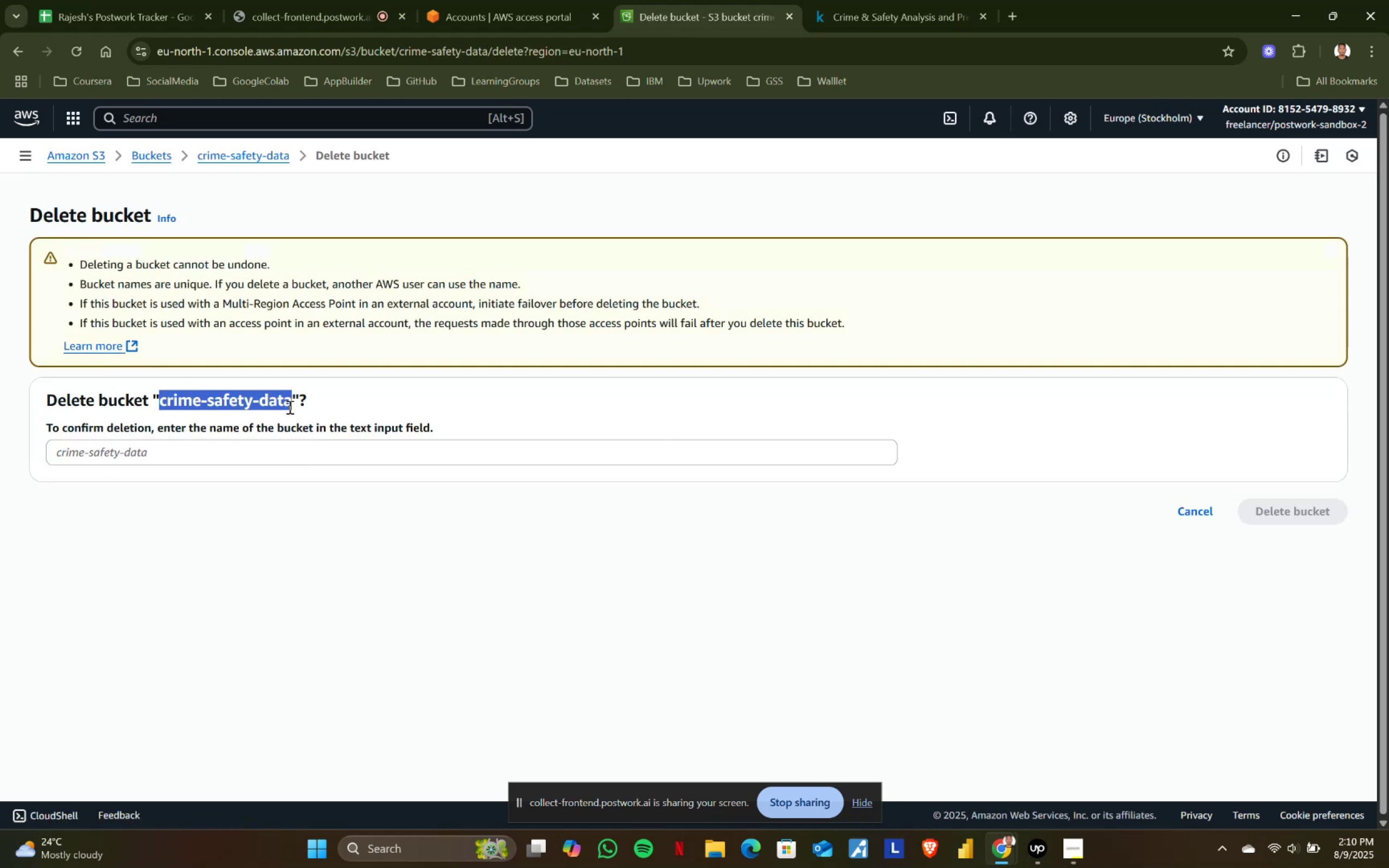 
key(Control+ControlLeft)
 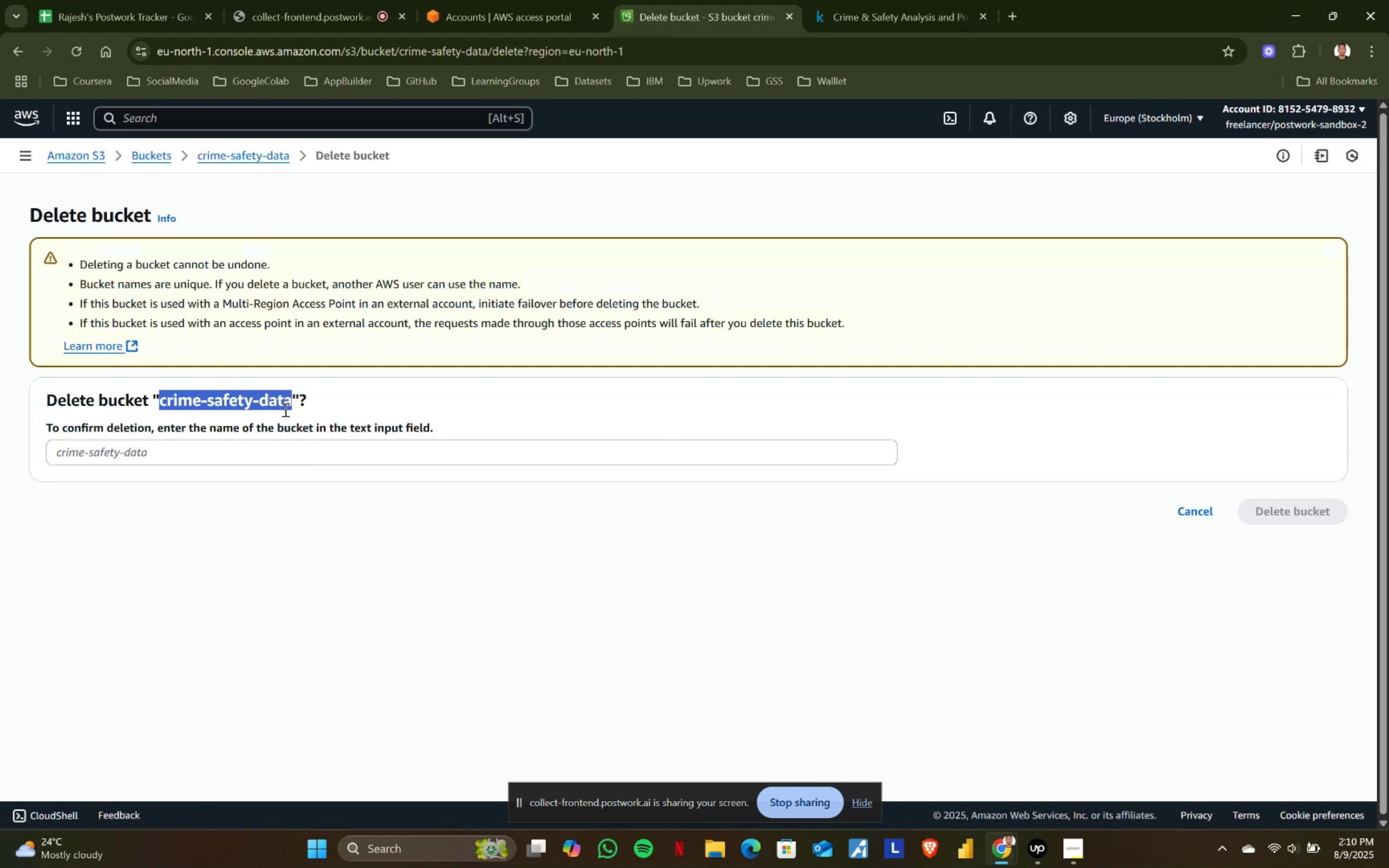 
key(Control+C)
 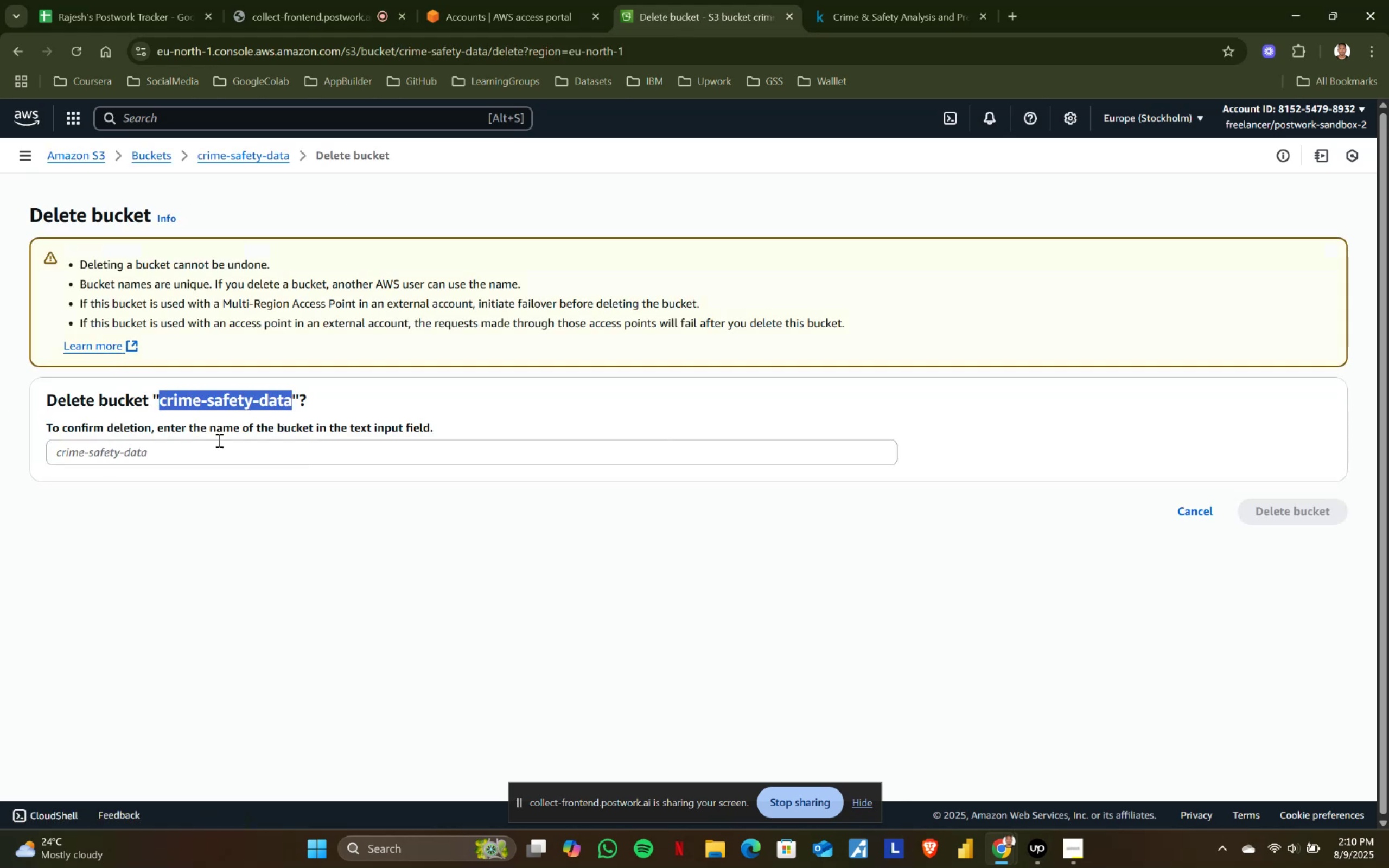 
key(Control+ControlLeft)
 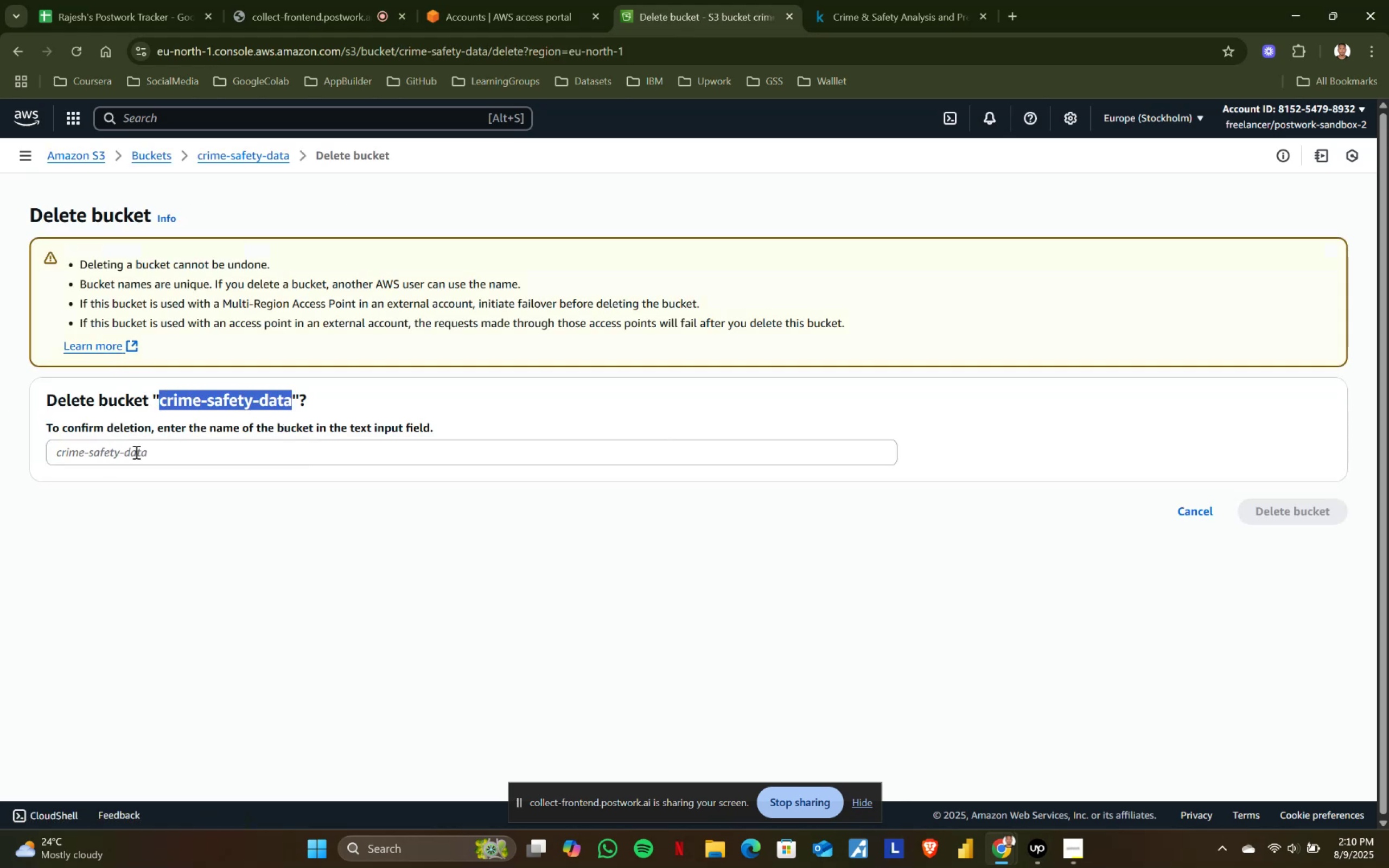 
left_click([135, 452])
 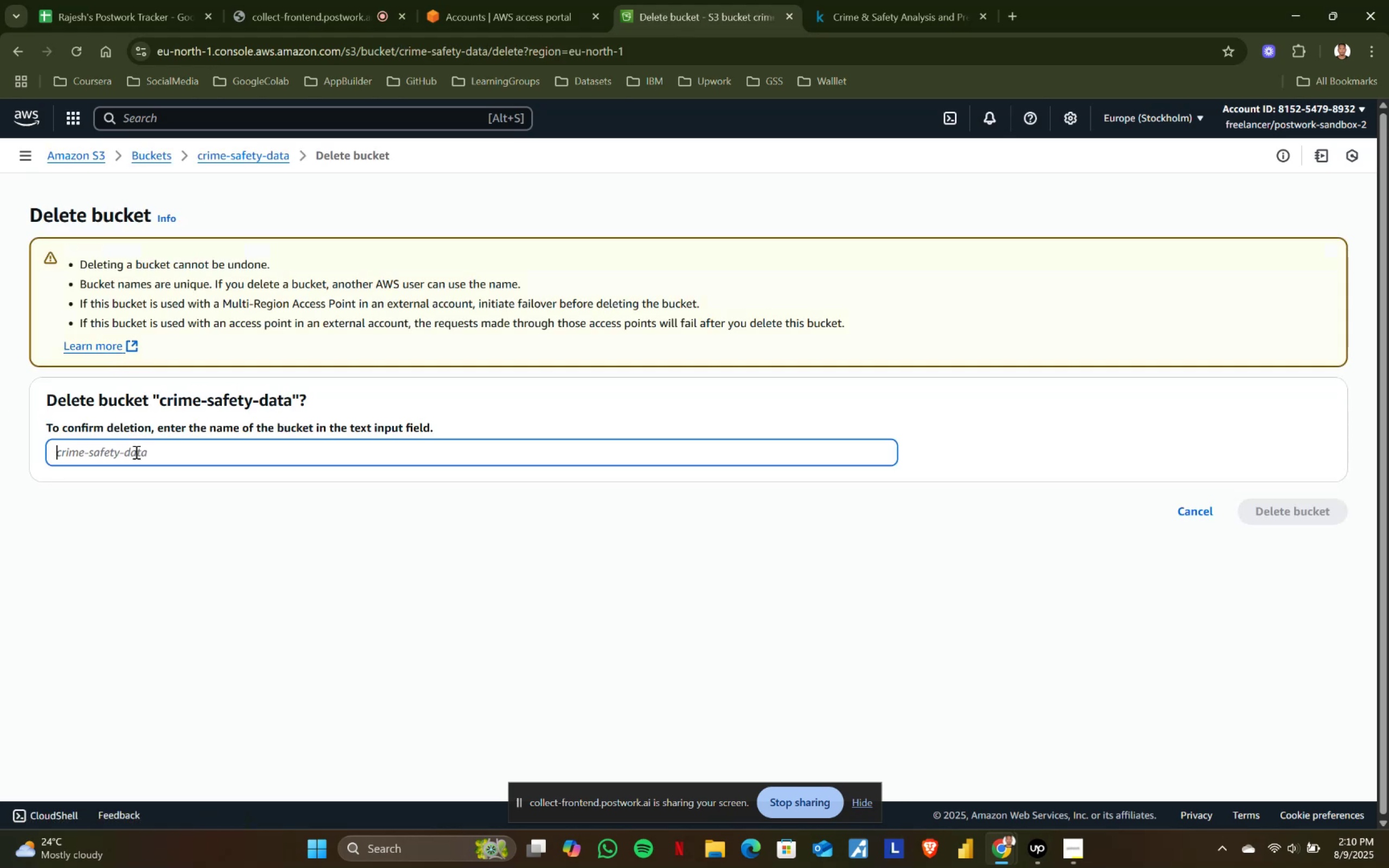 
key(Control+ControlLeft)
 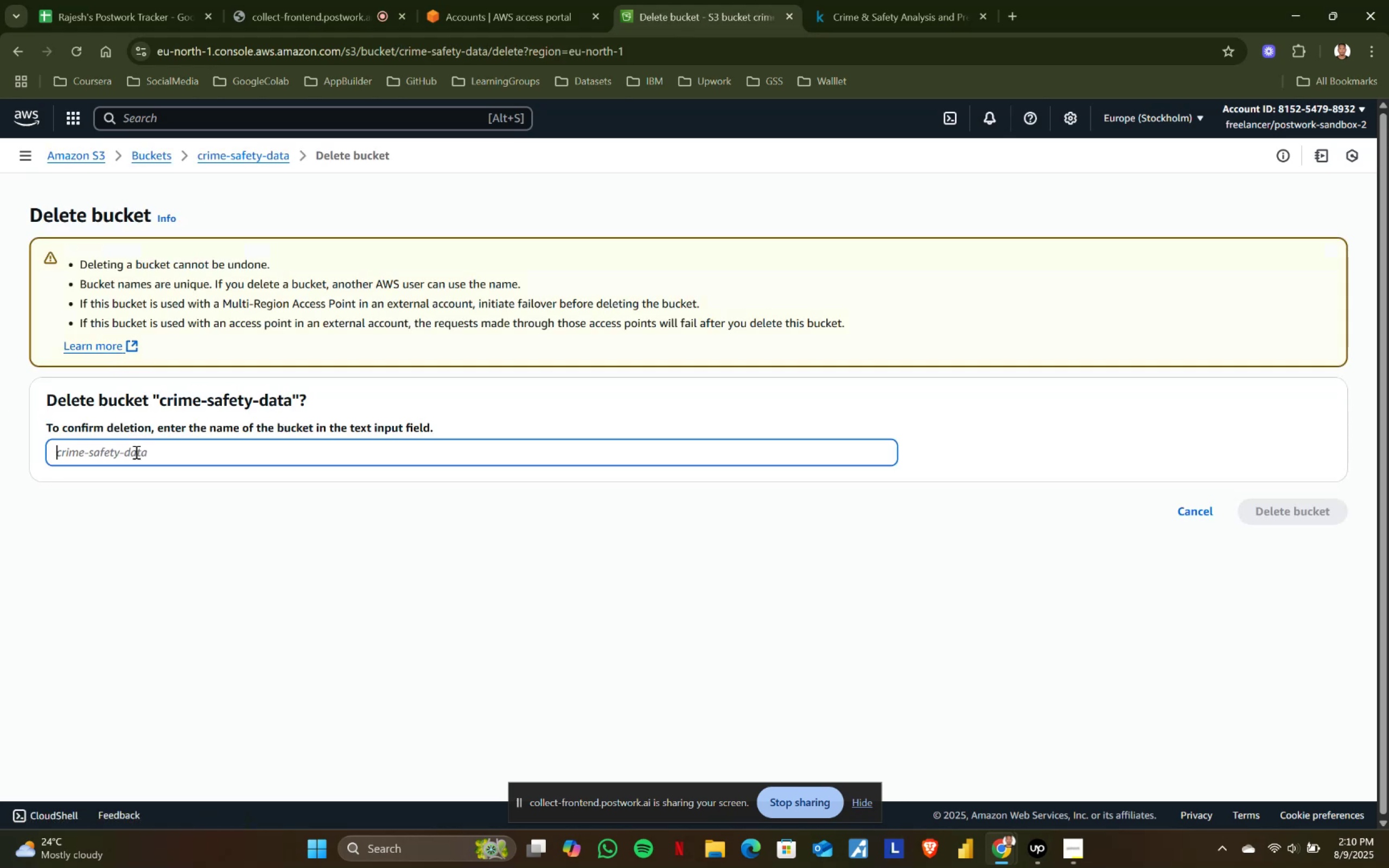 
key(Control+V)
 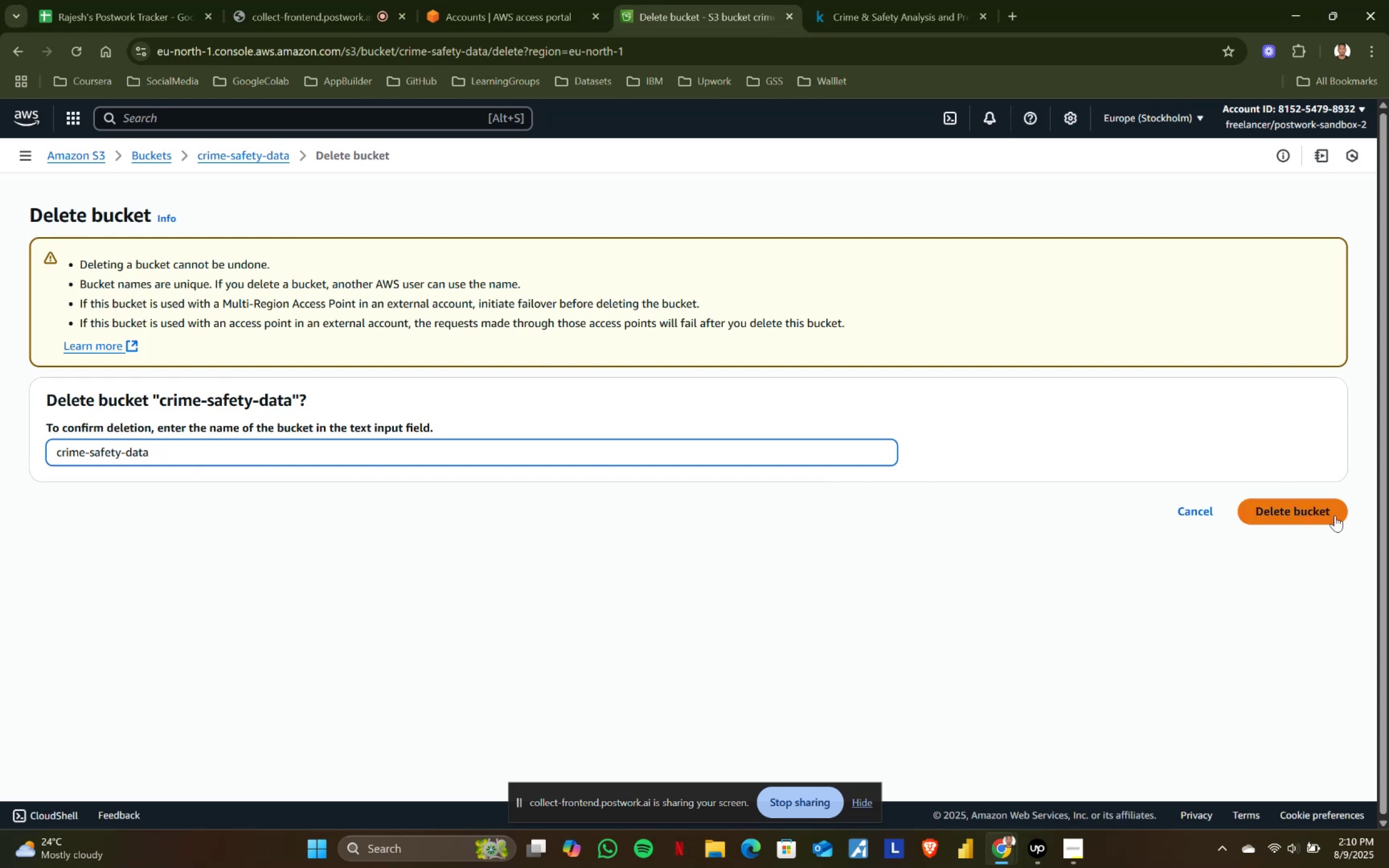 
left_click([1329, 511])
 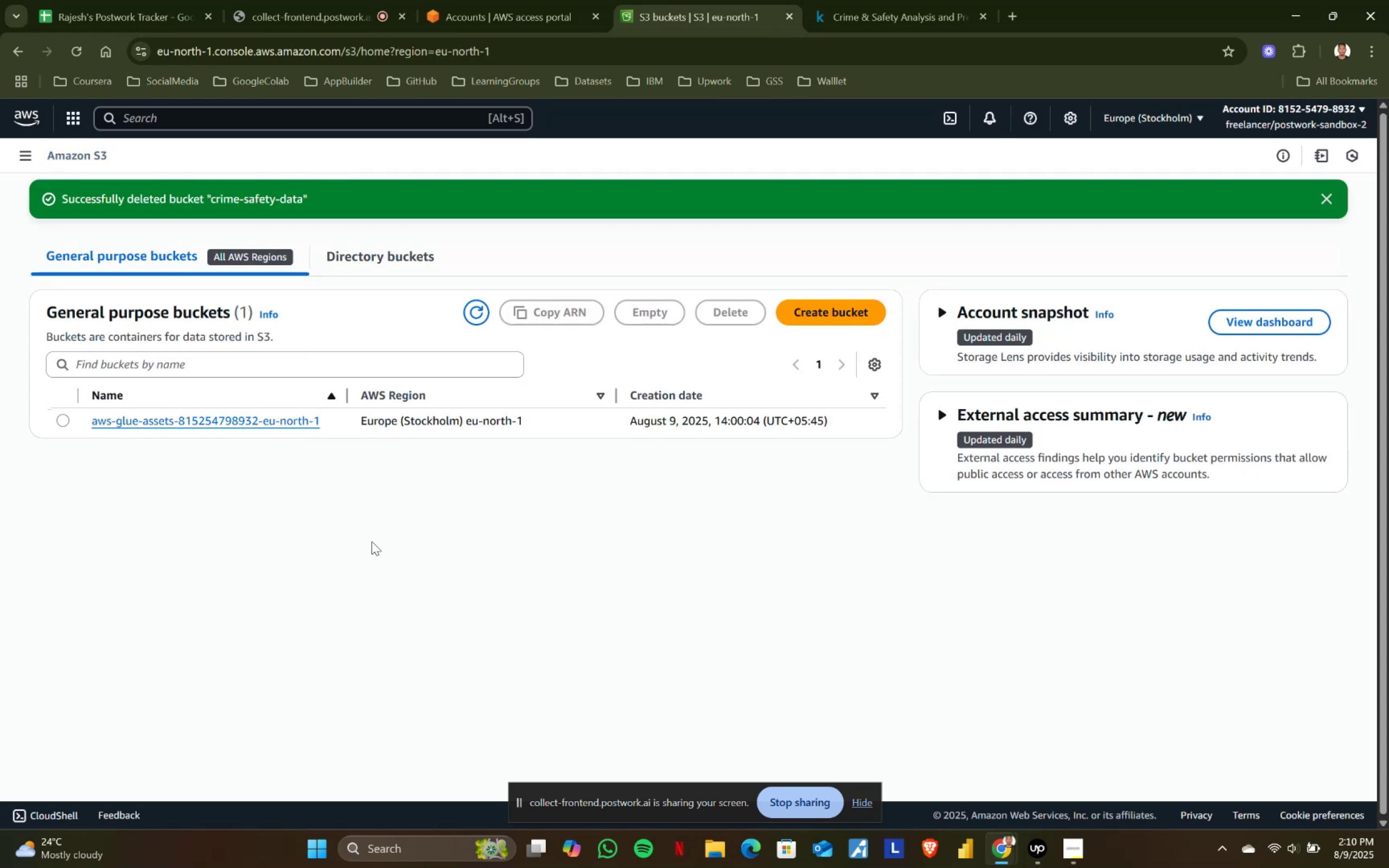 
wait(5.11)
 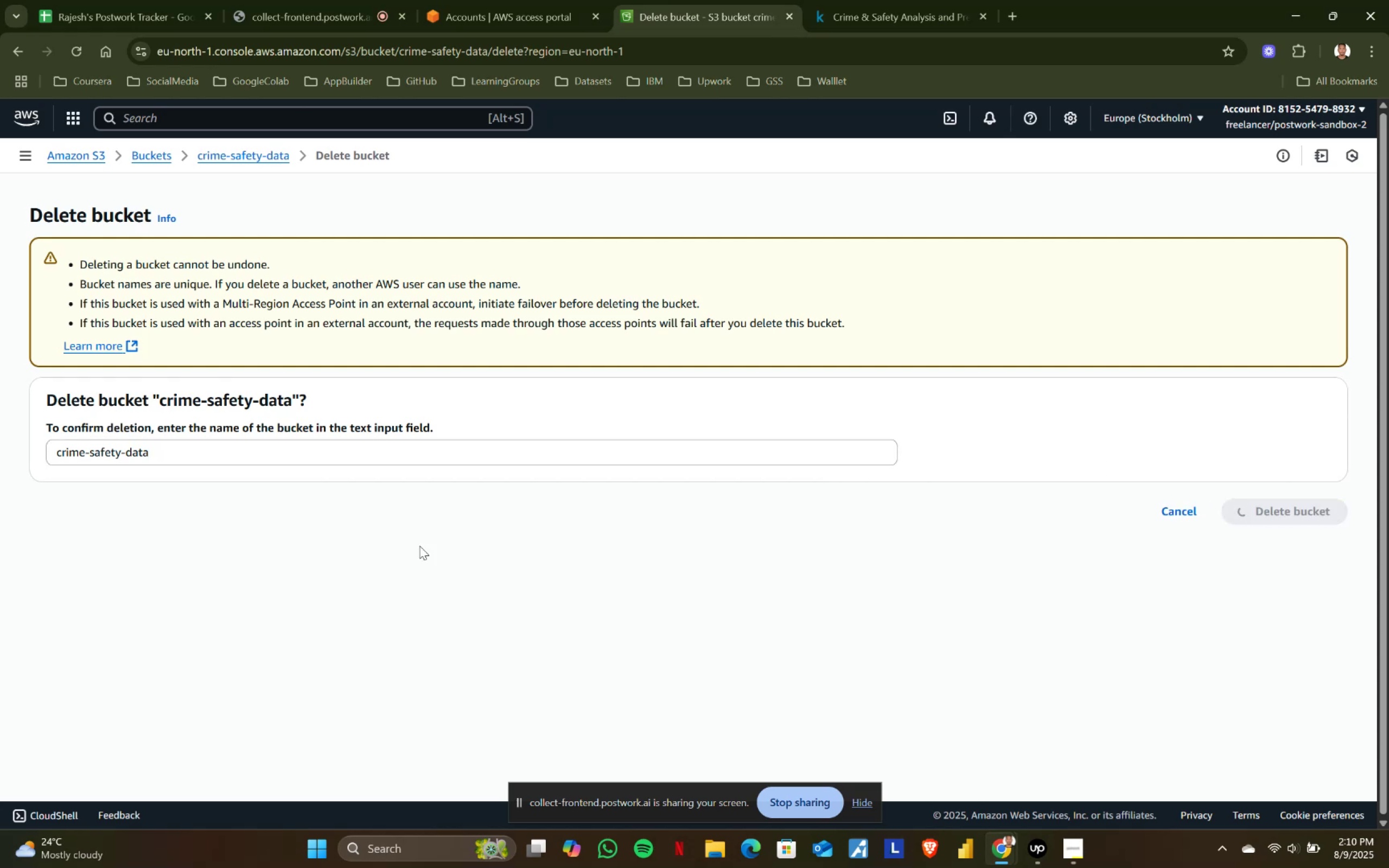 
mouse_move([489, 40])
 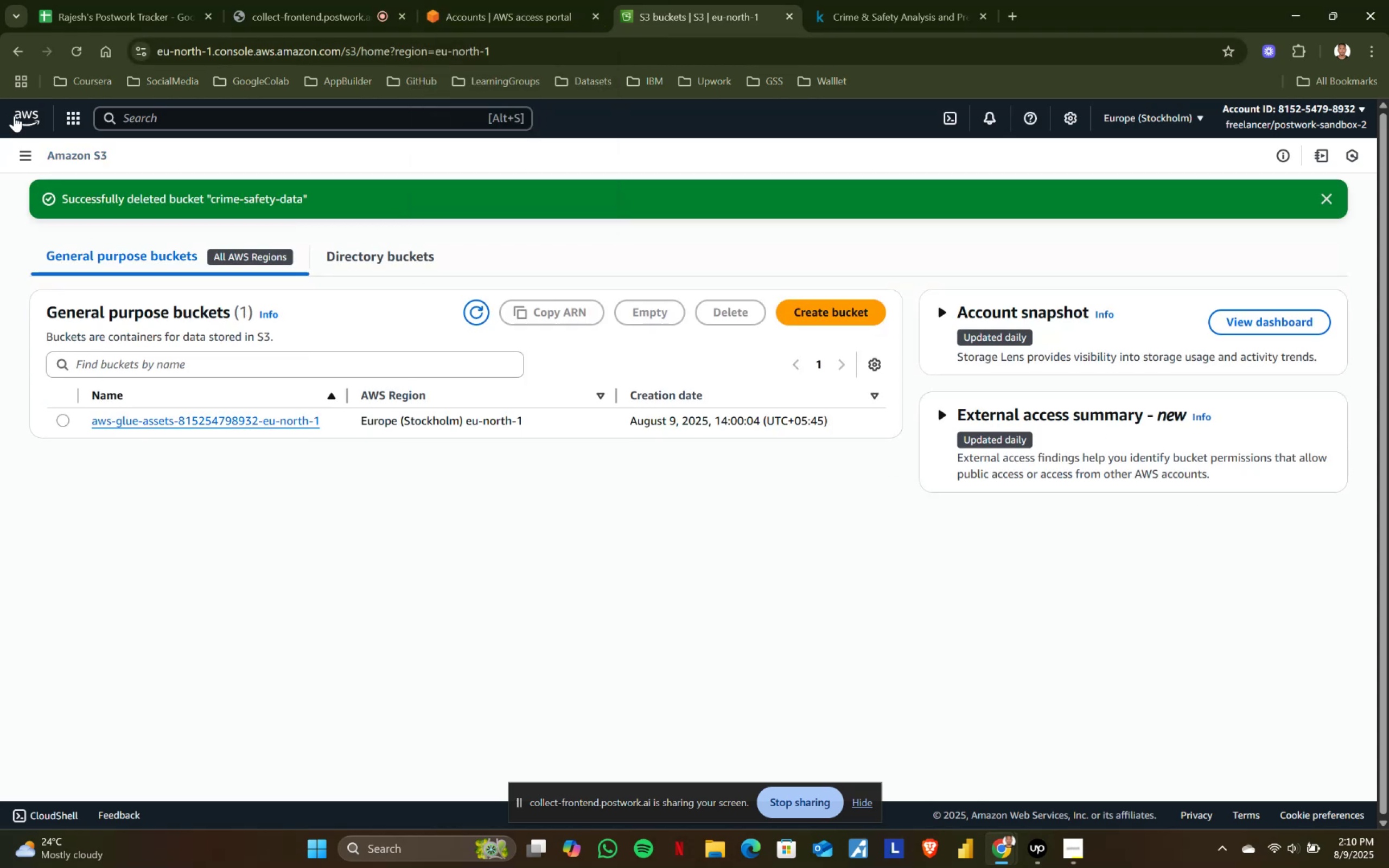 
left_click([24, 116])
 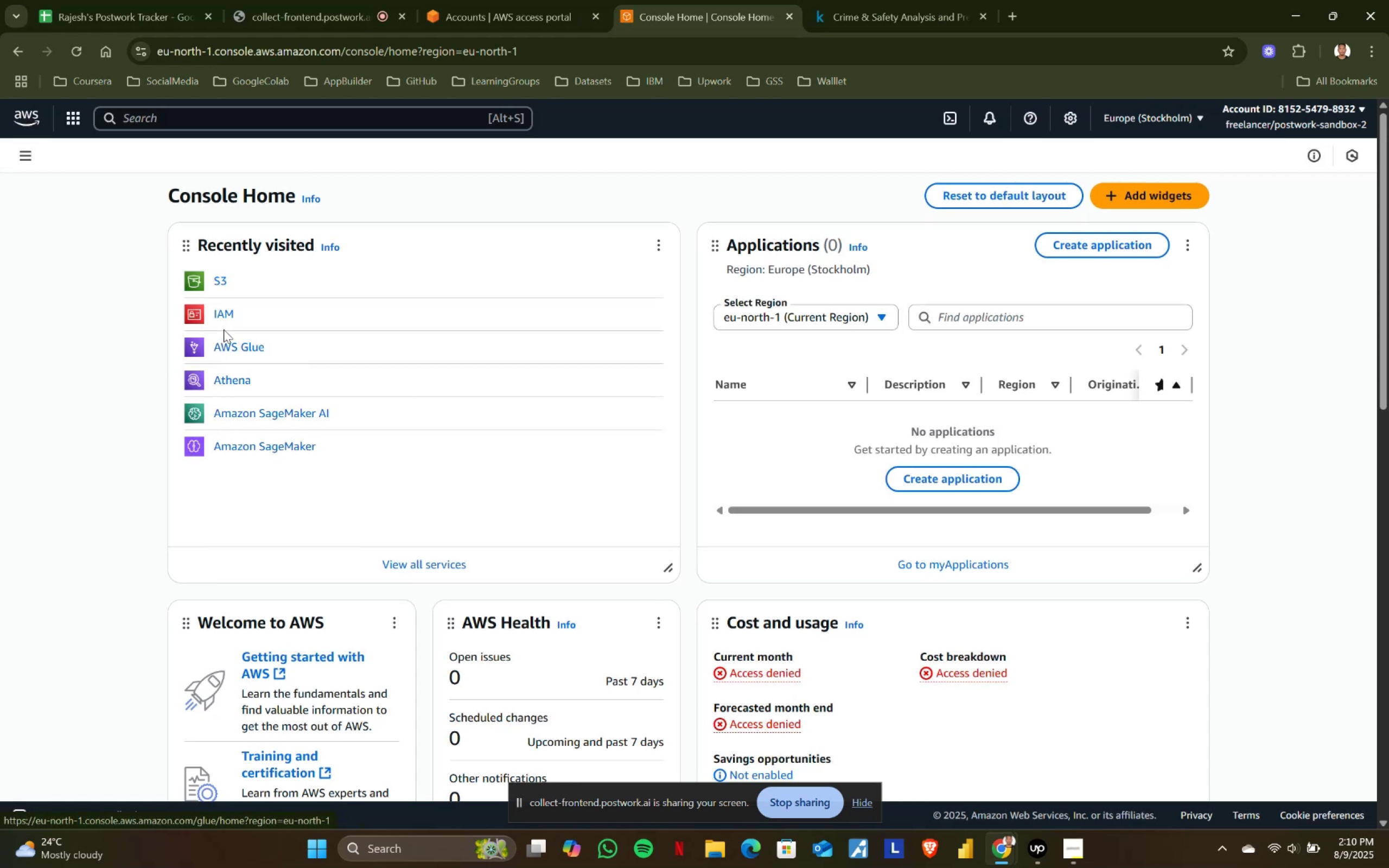 
wait(6.21)
 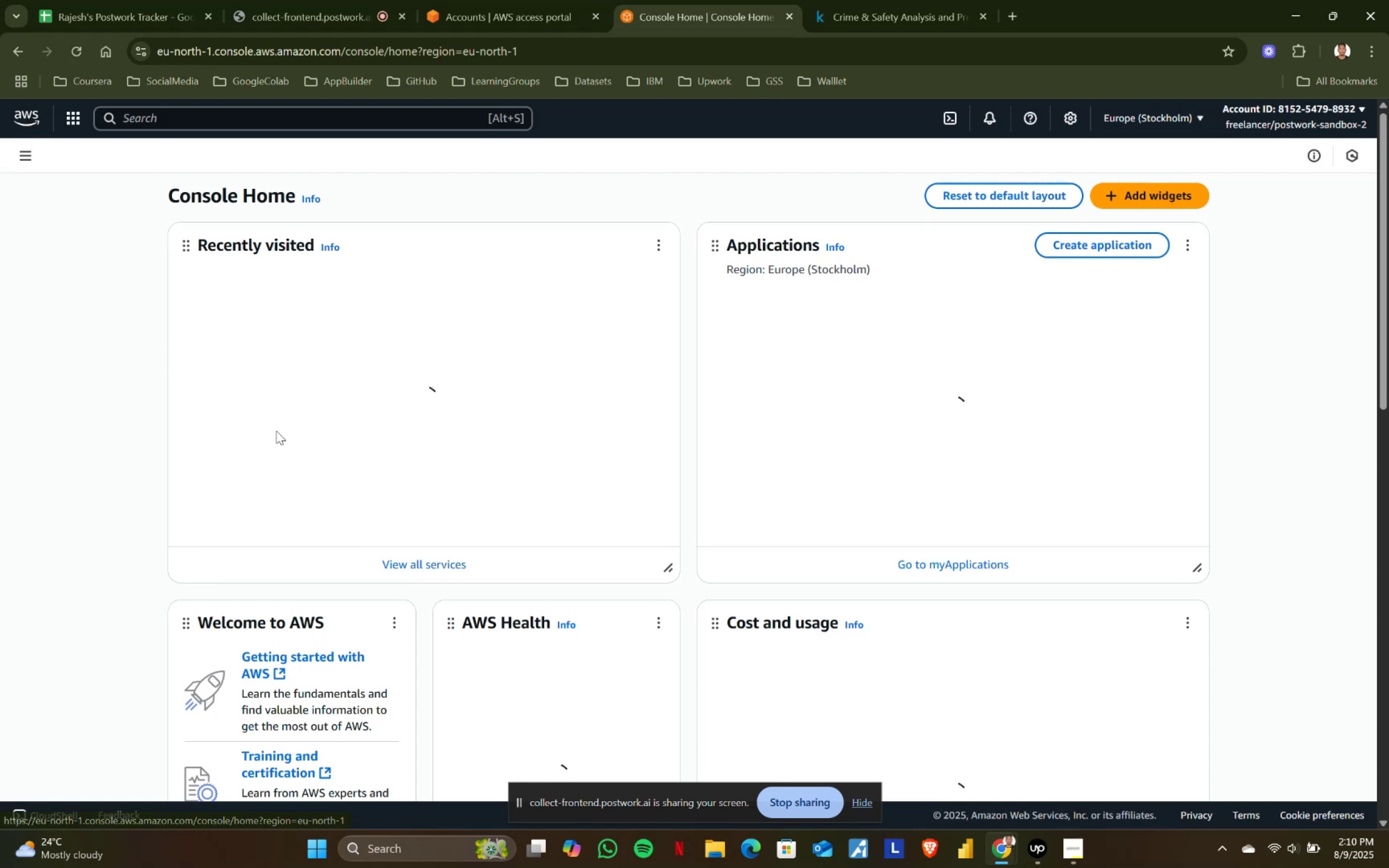 
left_click([219, 280])
 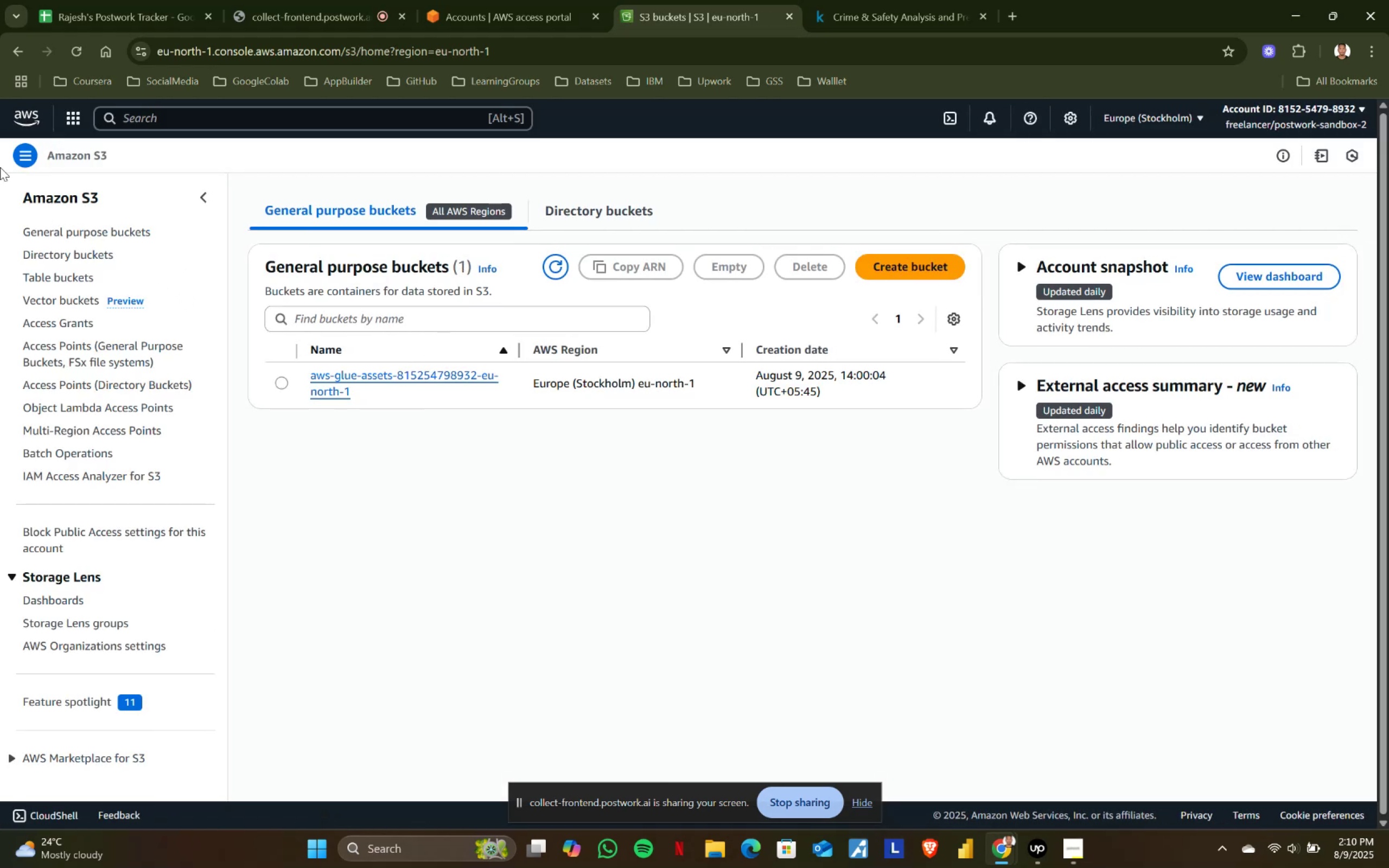 
left_click([21, 119])
 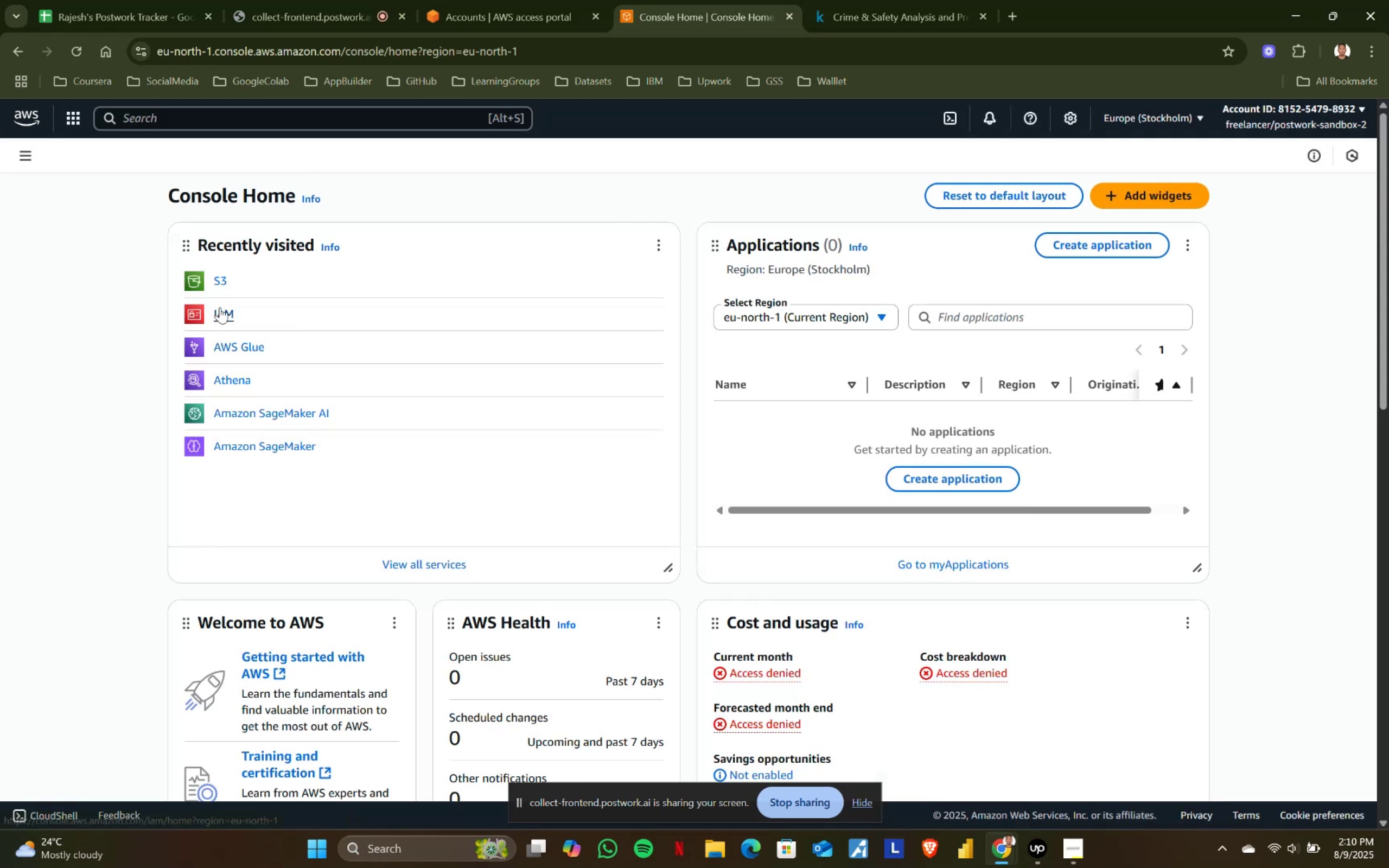 
left_click([220, 307])
 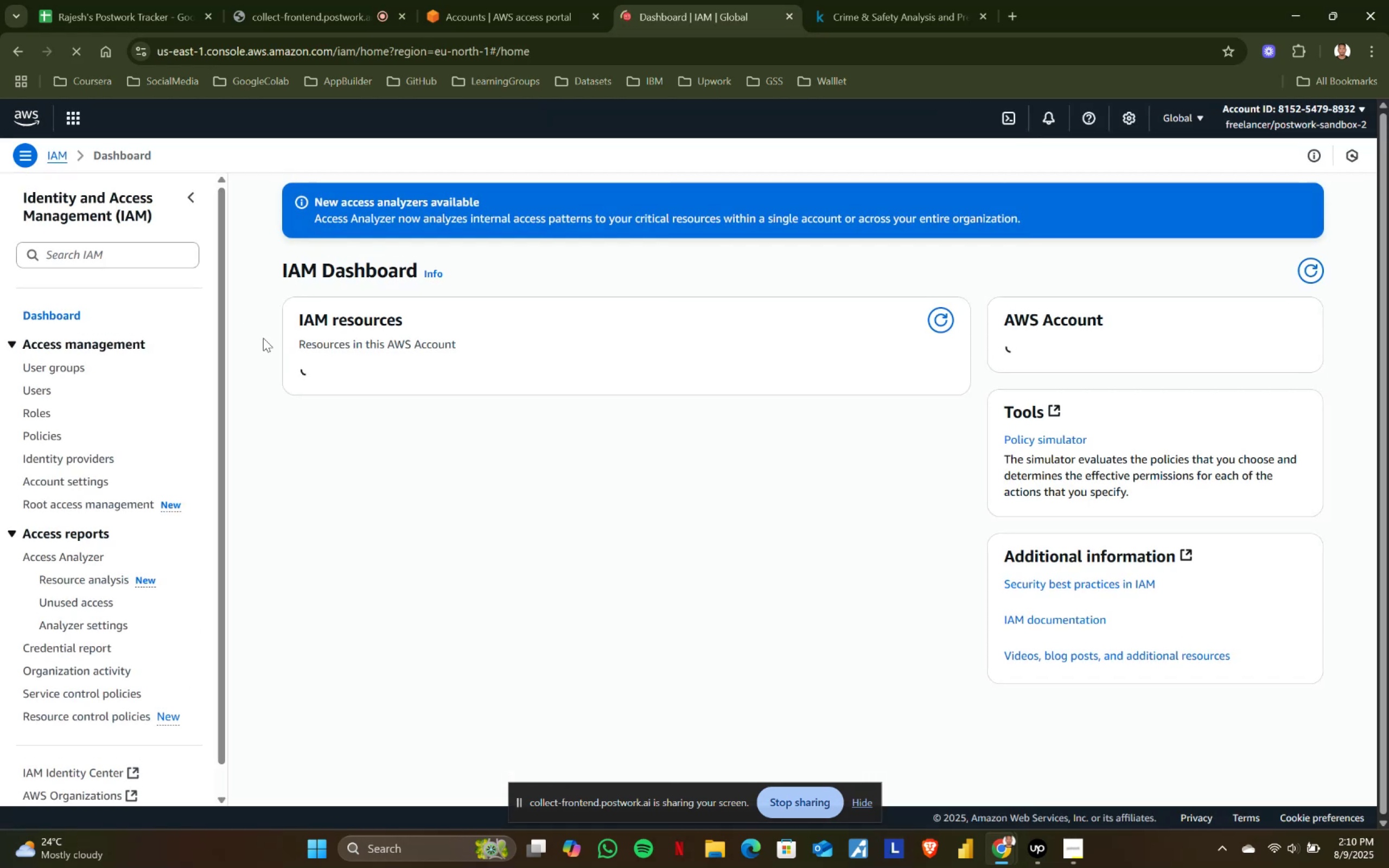 
mouse_move([369, 397])
 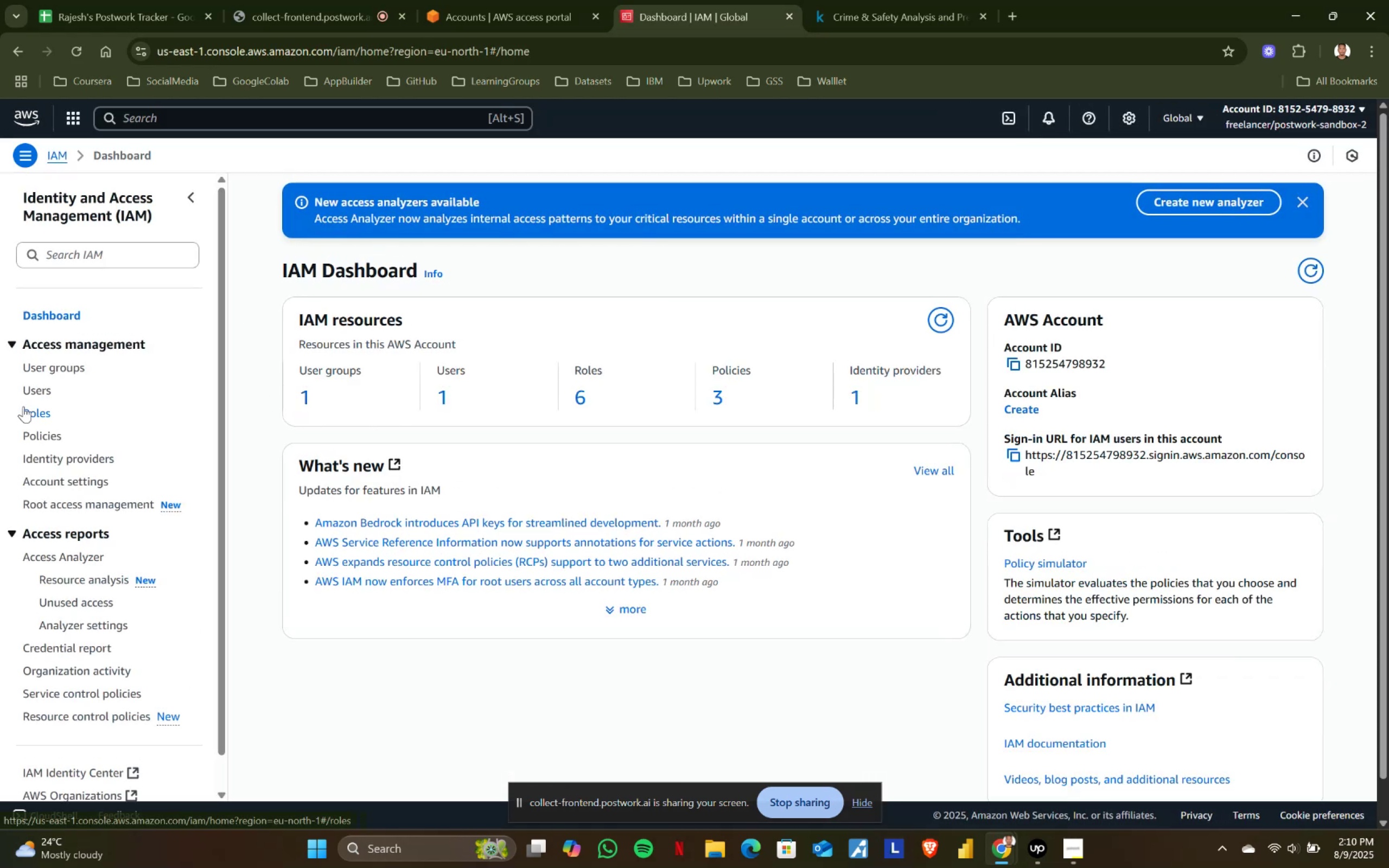 
left_click([23, 406])
 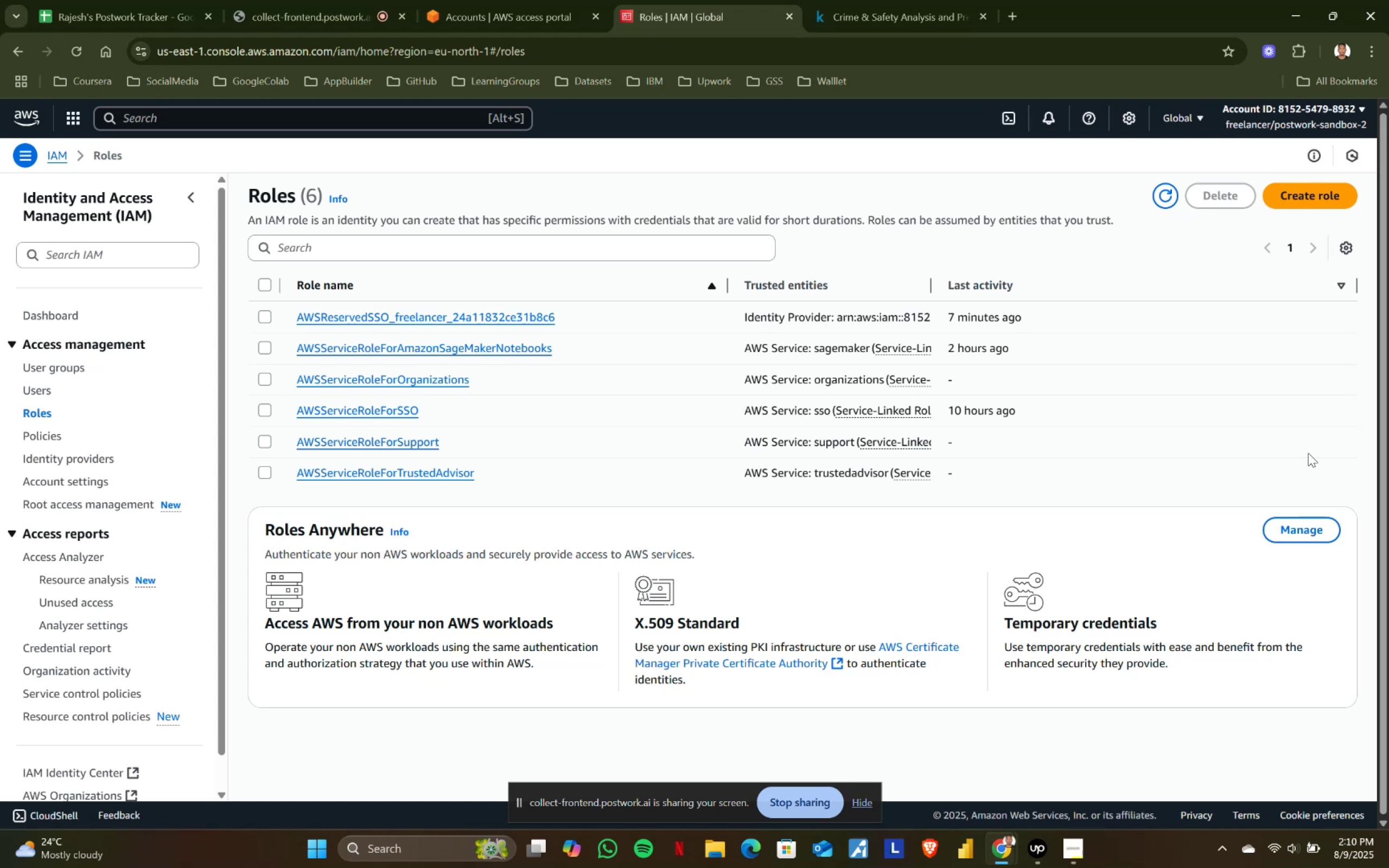 
wait(22.43)
 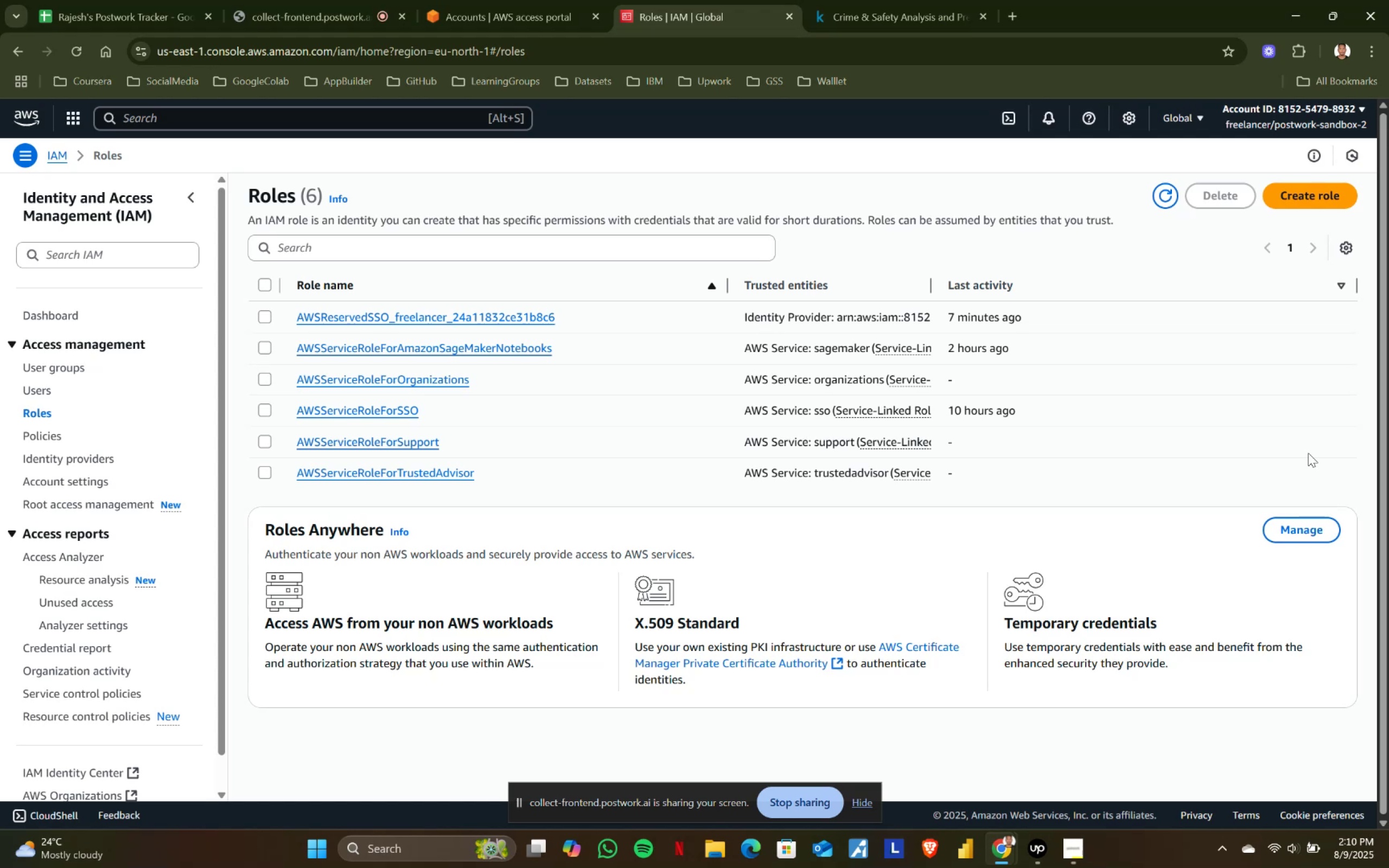 
left_click([528, 0])
 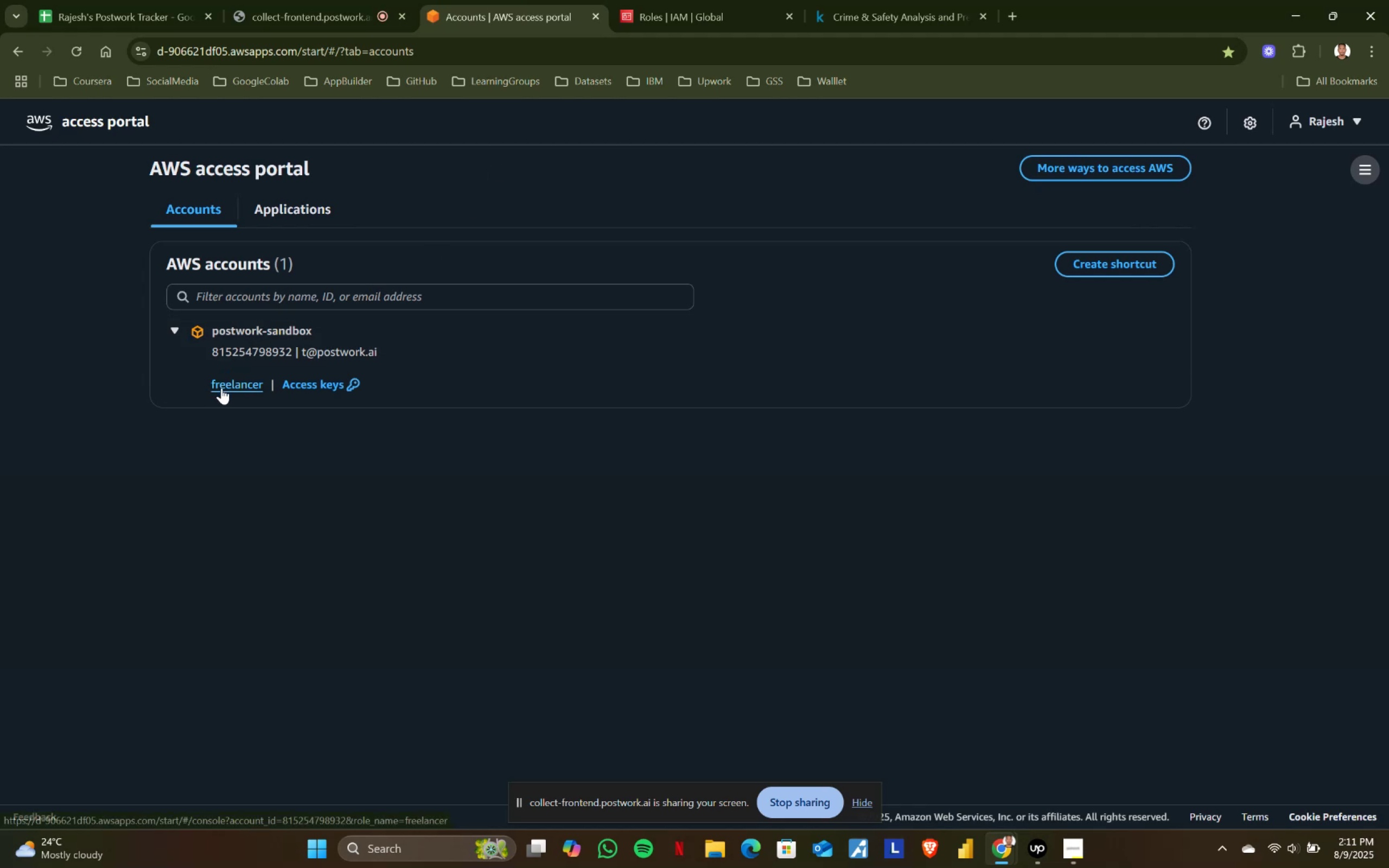 
left_click([653, 0])
 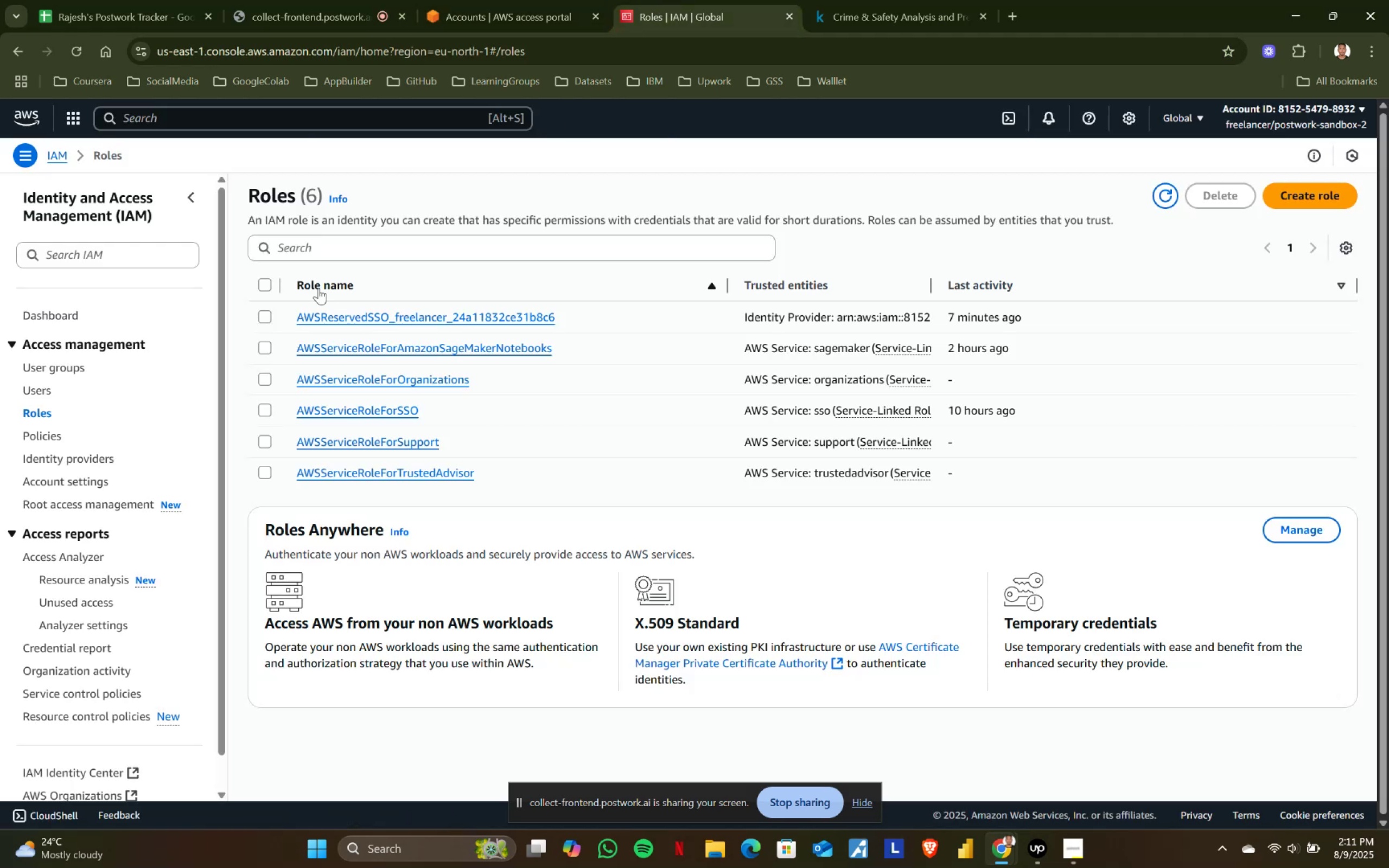 
scroll: coordinate [66, 349], scroll_direction: up, amount: 3.0
 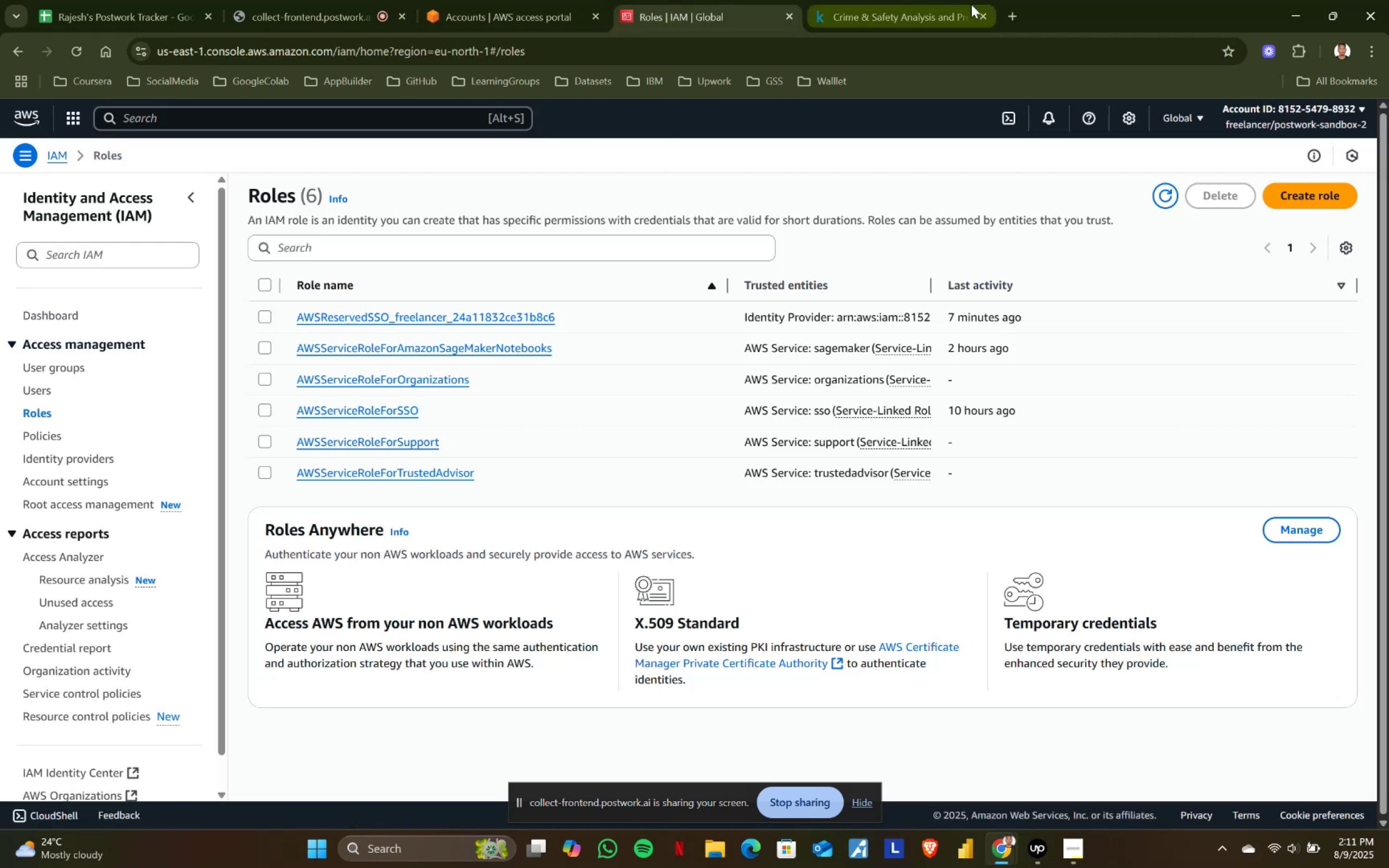 
left_click([1016, 7])
 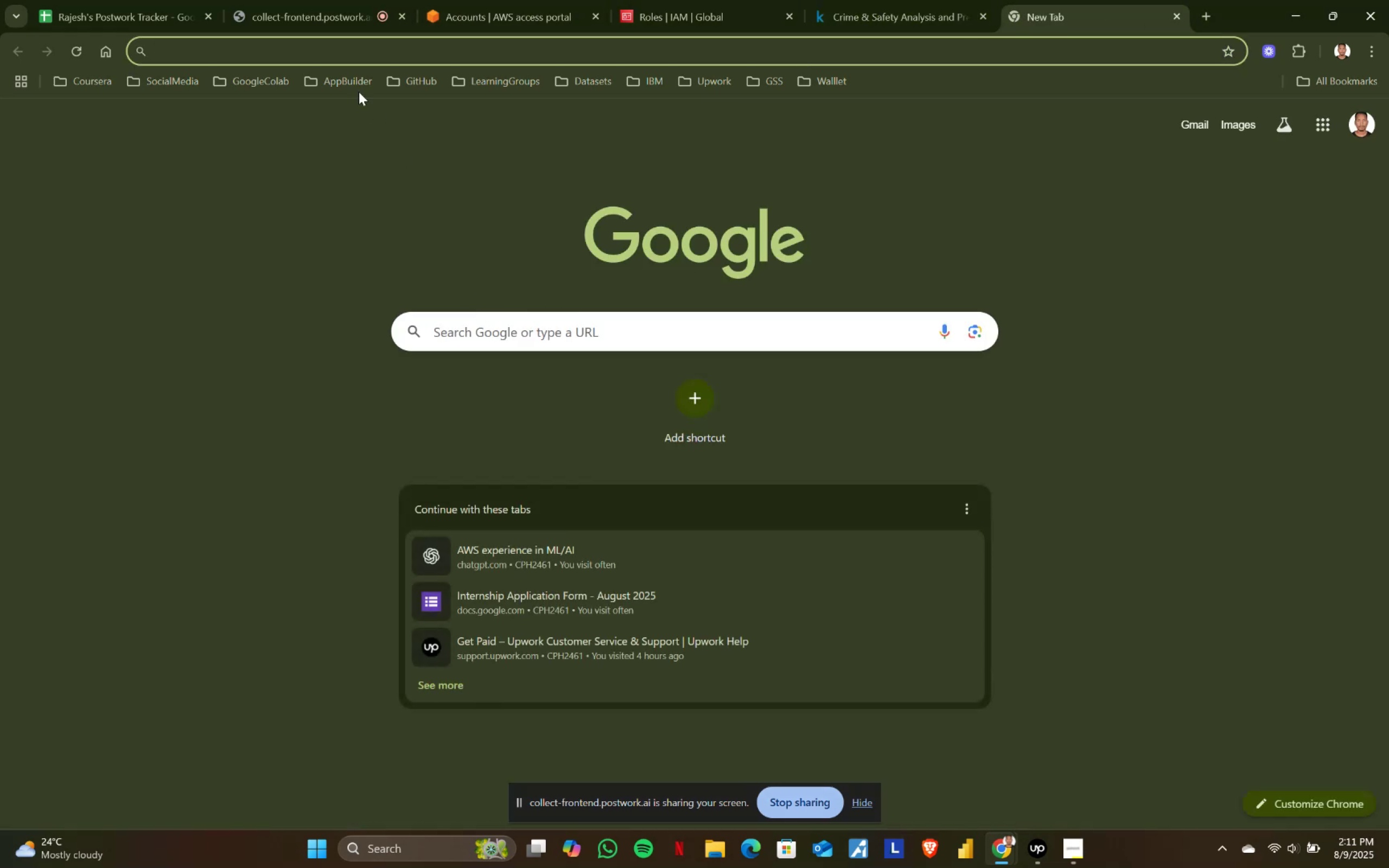 
left_click([323, 53])
 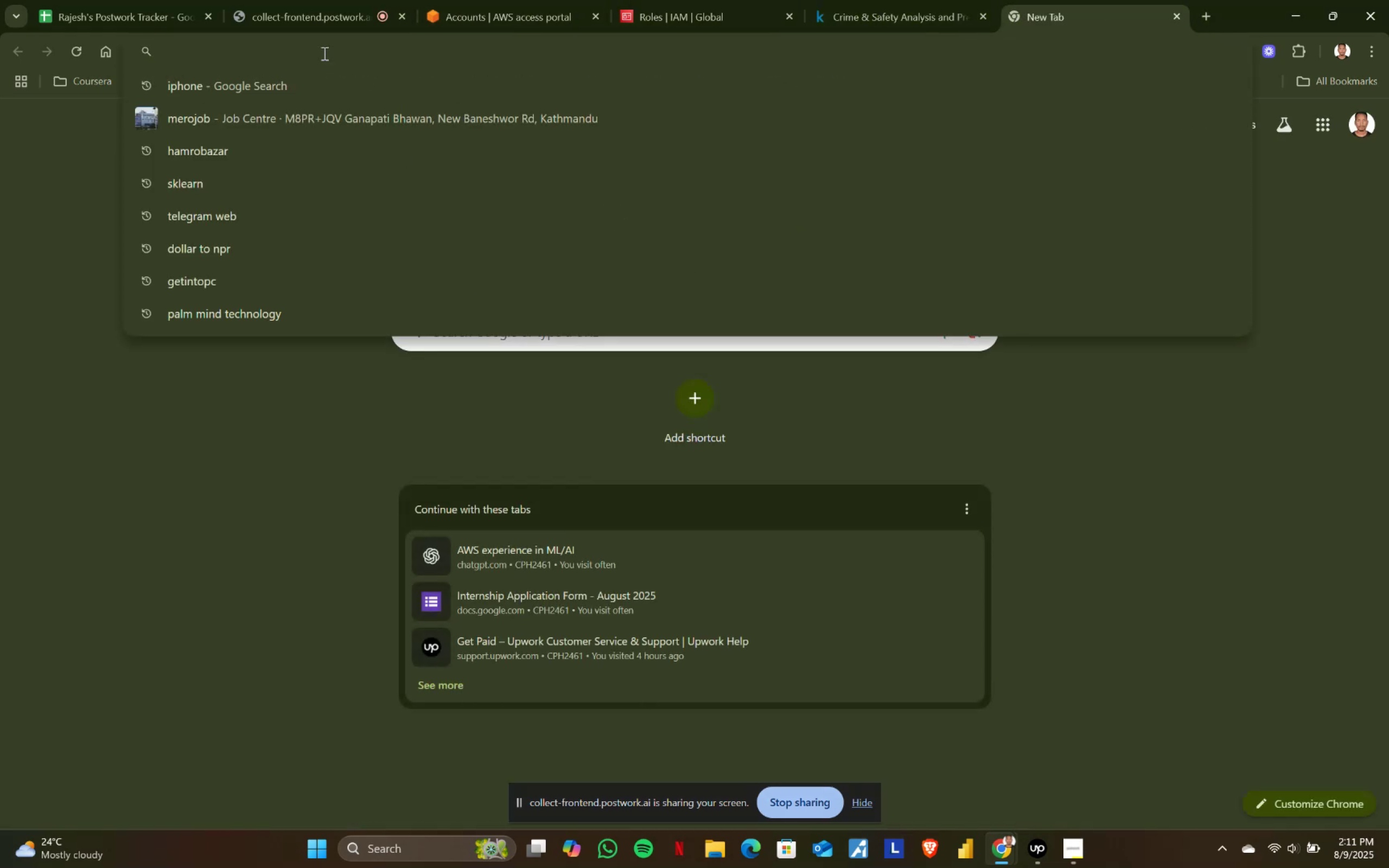 
type(chat)
 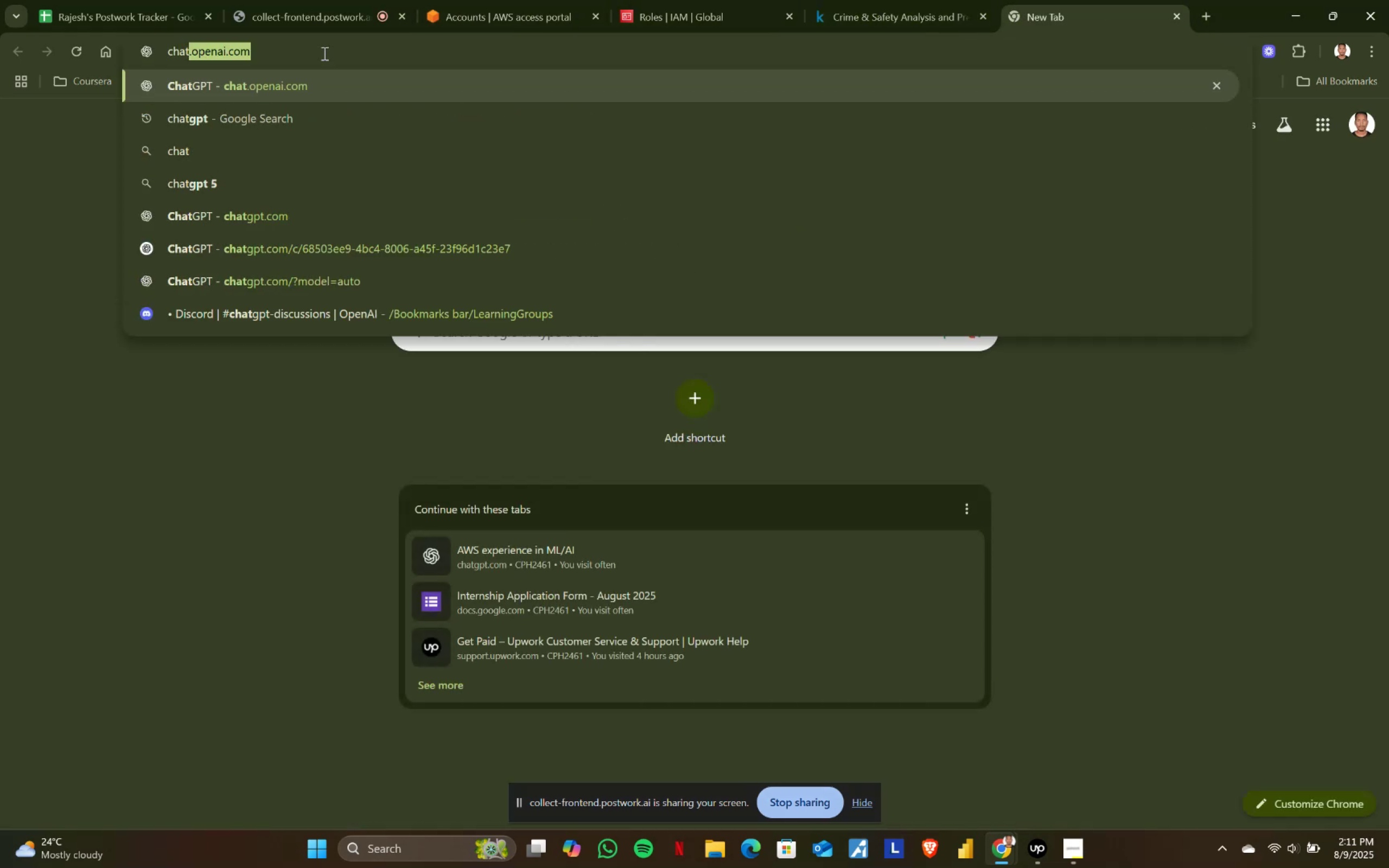 
key(Enter)
 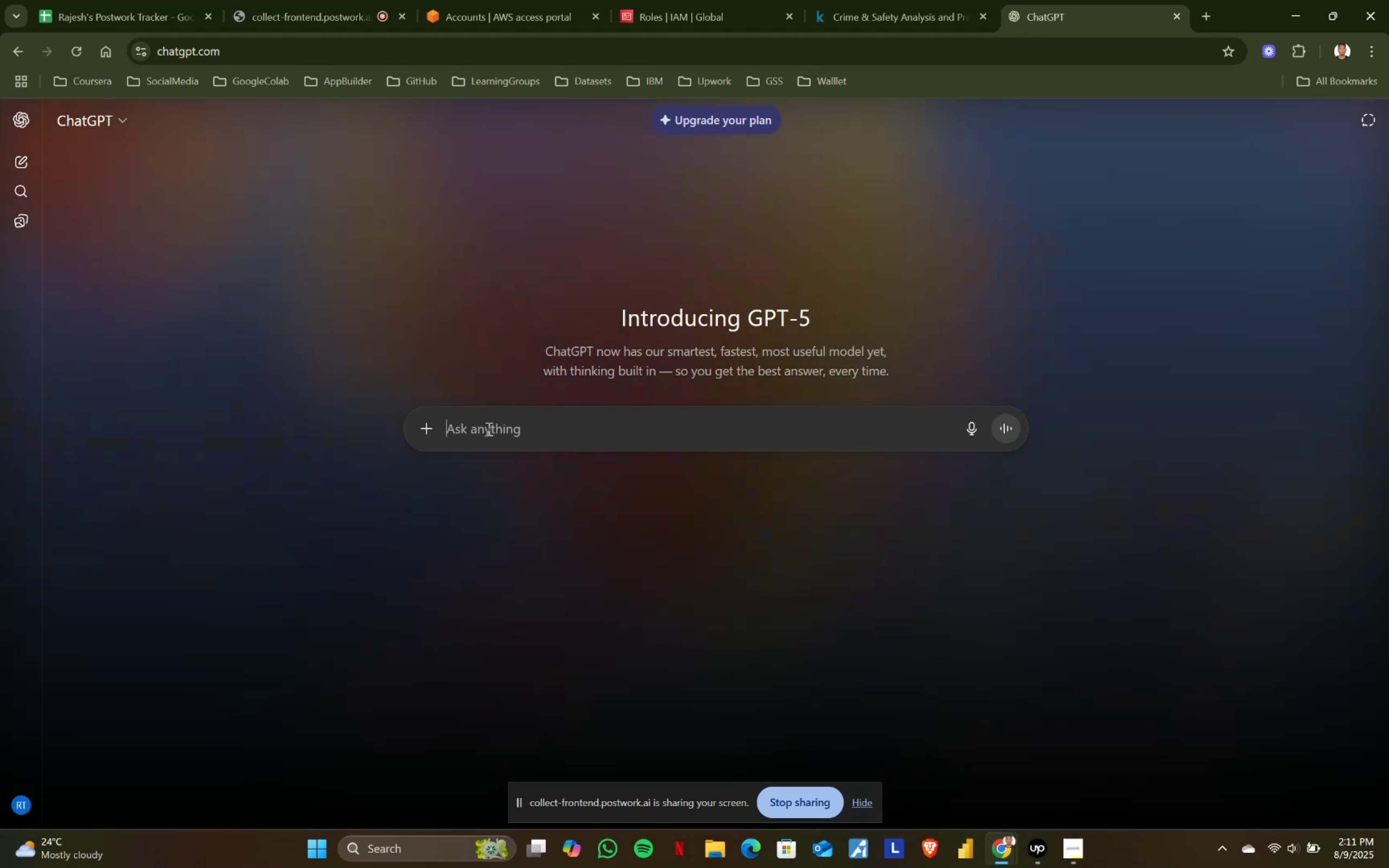 
type(create a detailed walktho)
key(Backspace)
type(rough )
key(Backspace)
type(, clear and clean star)
key(Backspace)
key(Backspace)
type(eo )
key(Backspace)
key(Backspace)
type(p to crae)
key(Backspace)
key(Backspace)
type(eat)
key(Backspace)
key(Backspace)
type(tea )
key(Backspace)
key(Backspace)
type( a project in aws)
 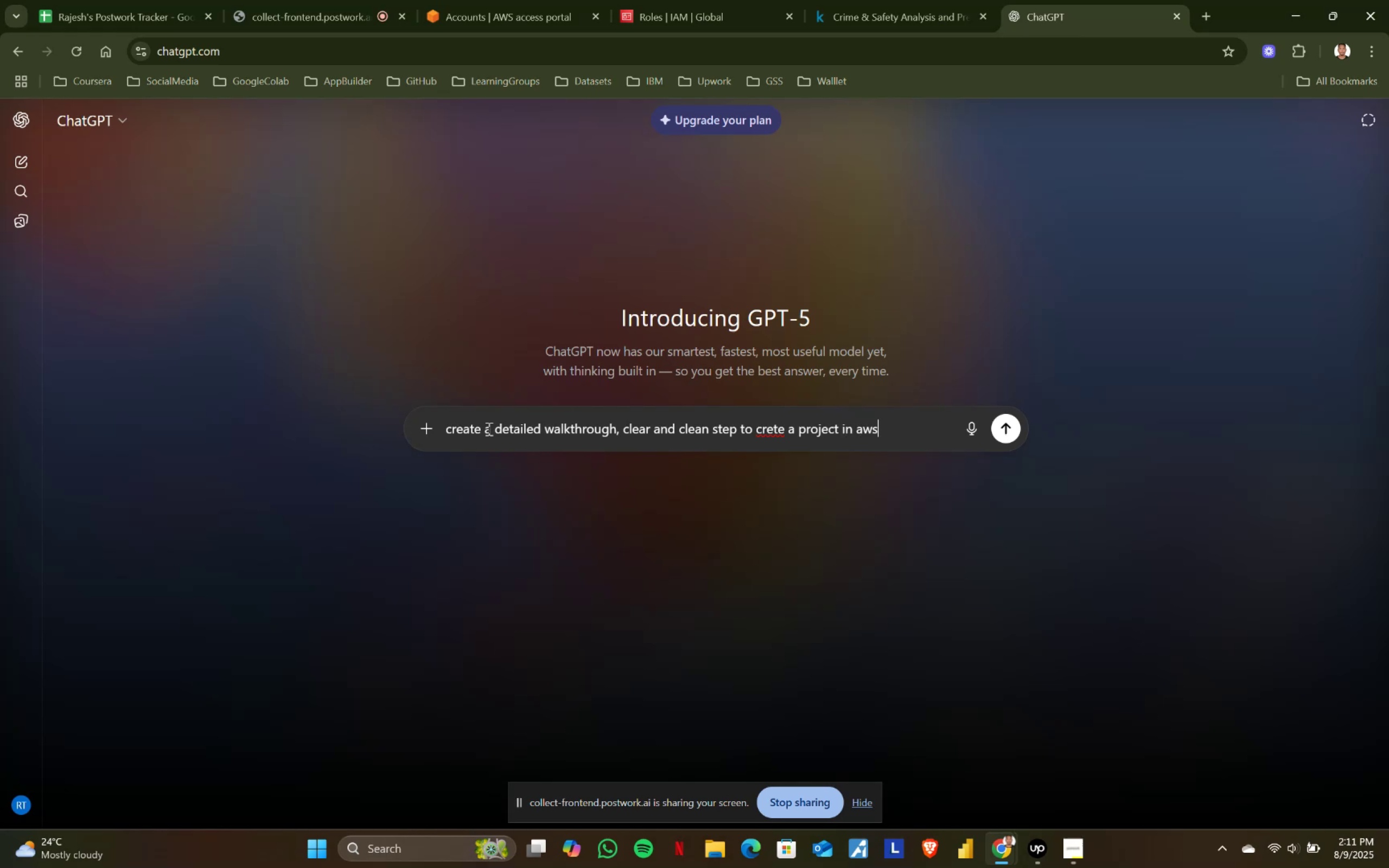 
key(Enter)
 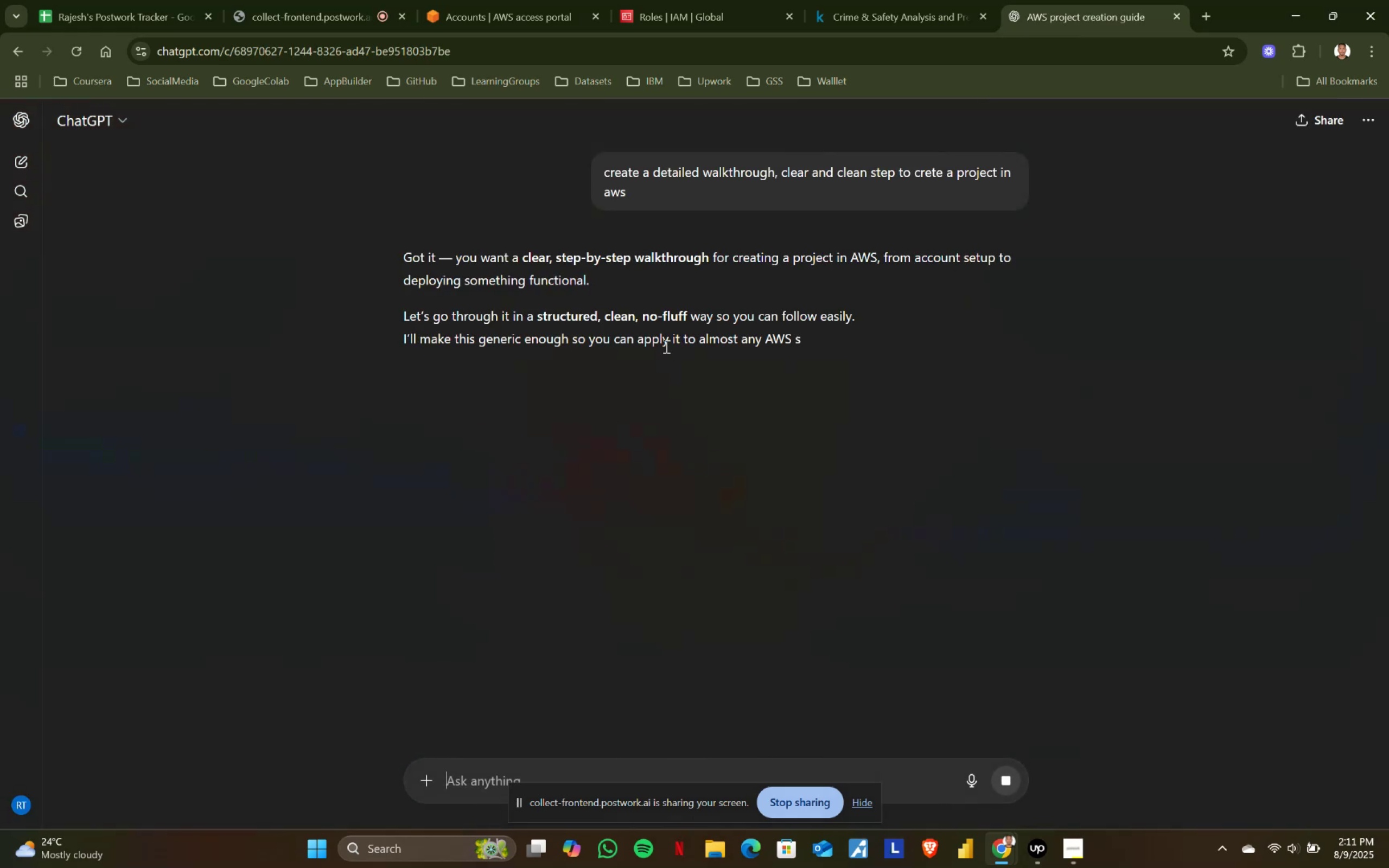 
mouse_move([645, 465])
 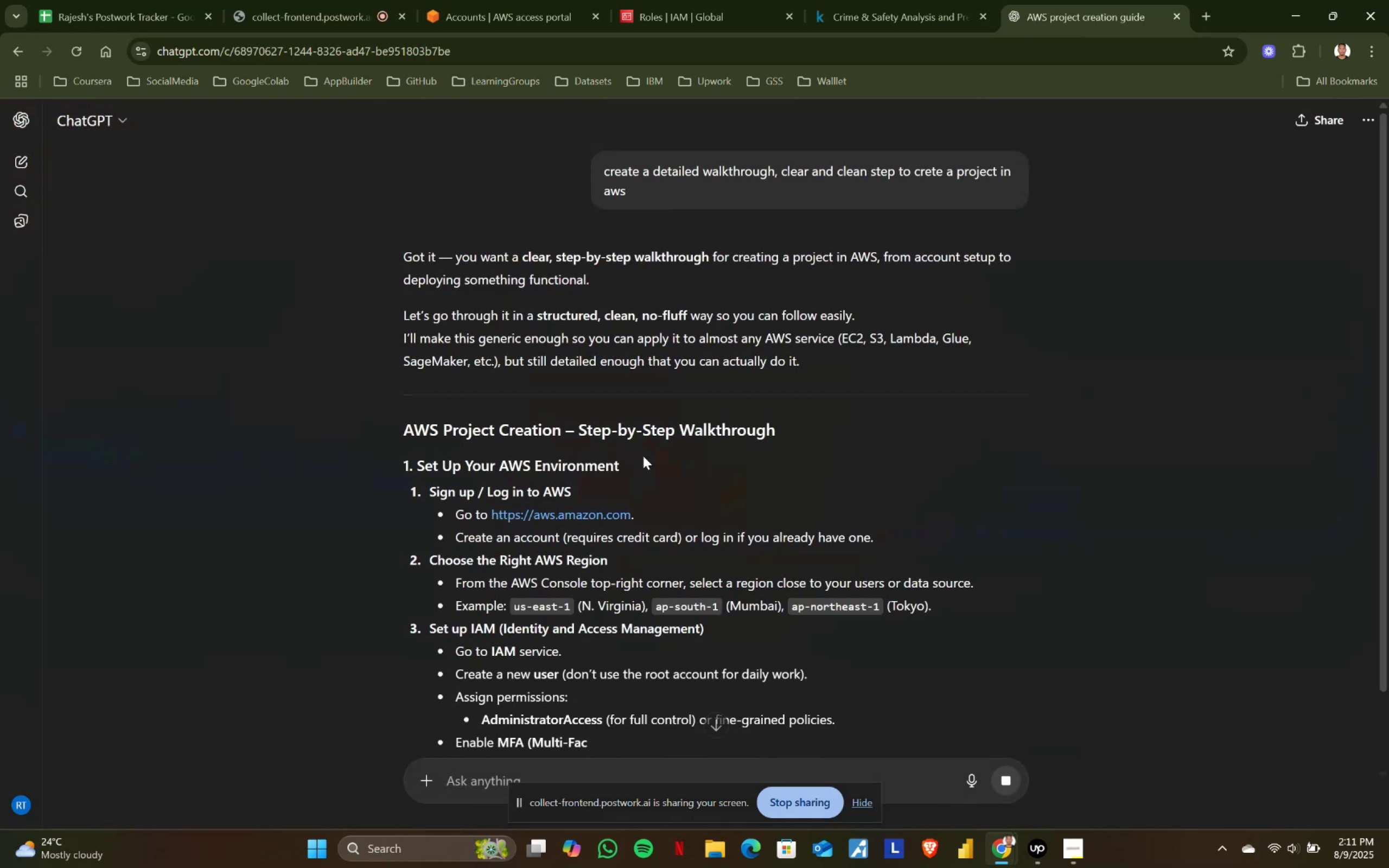 
scroll: coordinate [643, 456], scroll_direction: down, amount: 9.0
 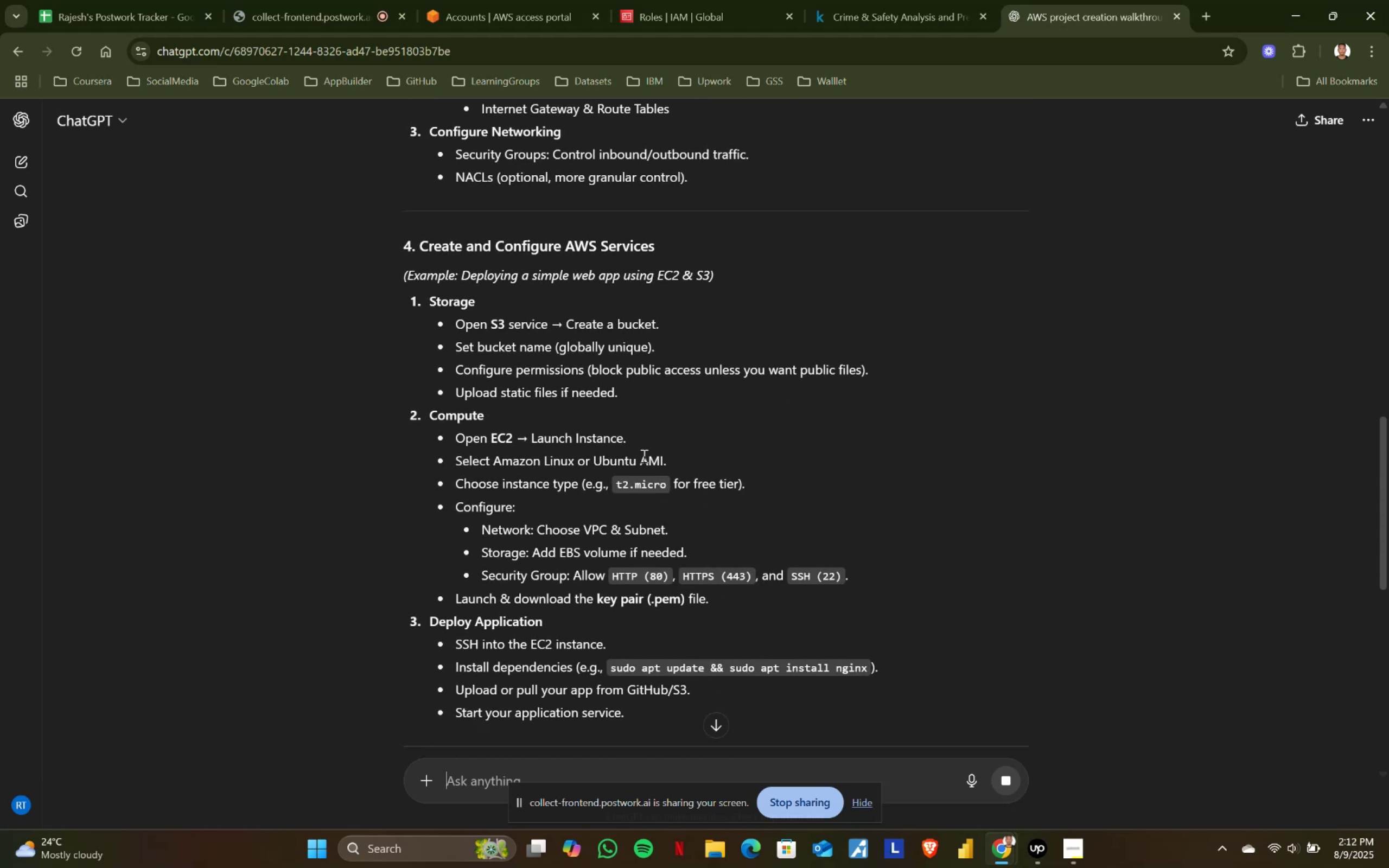 
scroll: coordinate [643, 457], scroll_direction: down, amount: 15.0
 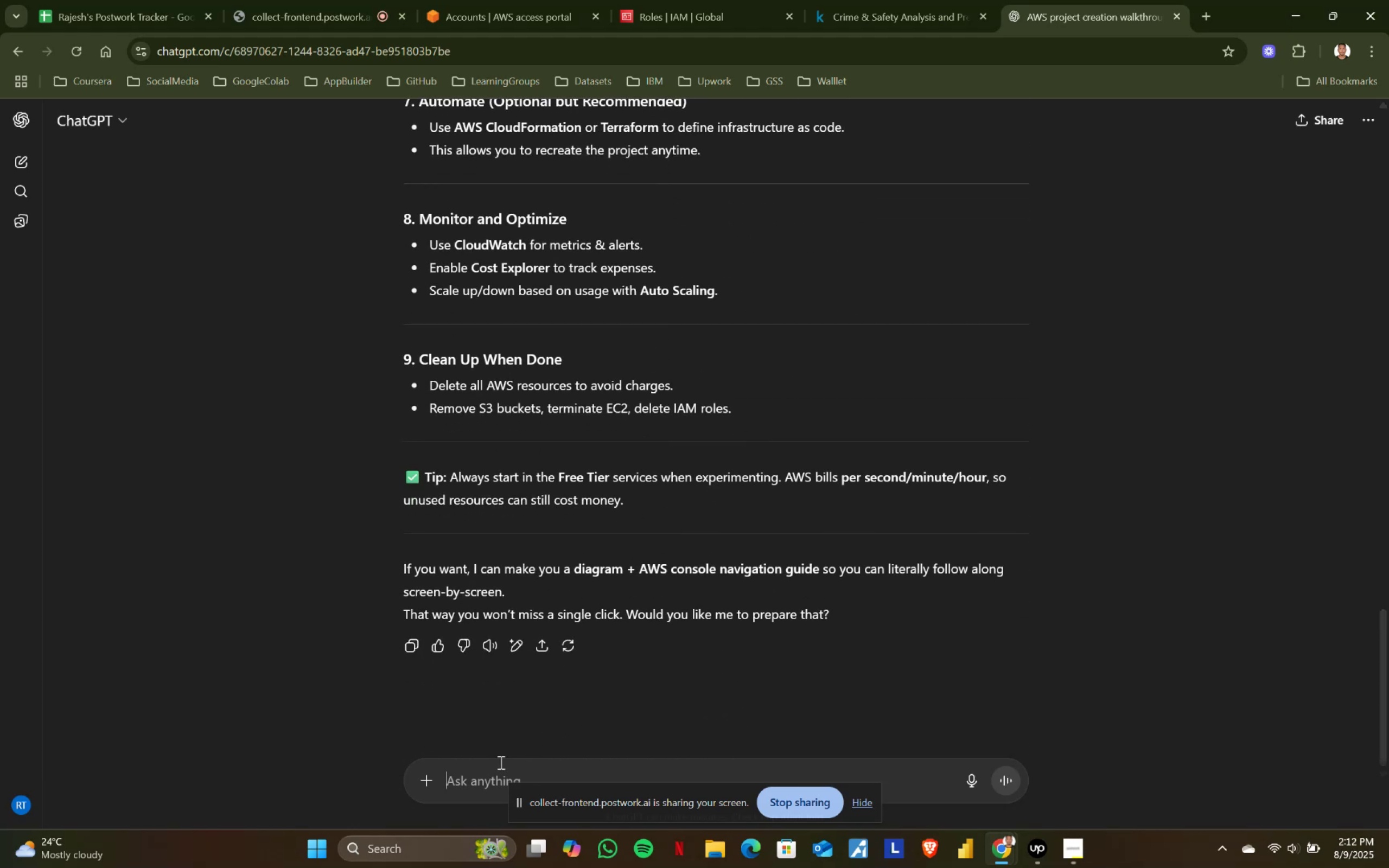 
left_click([955, 0])
 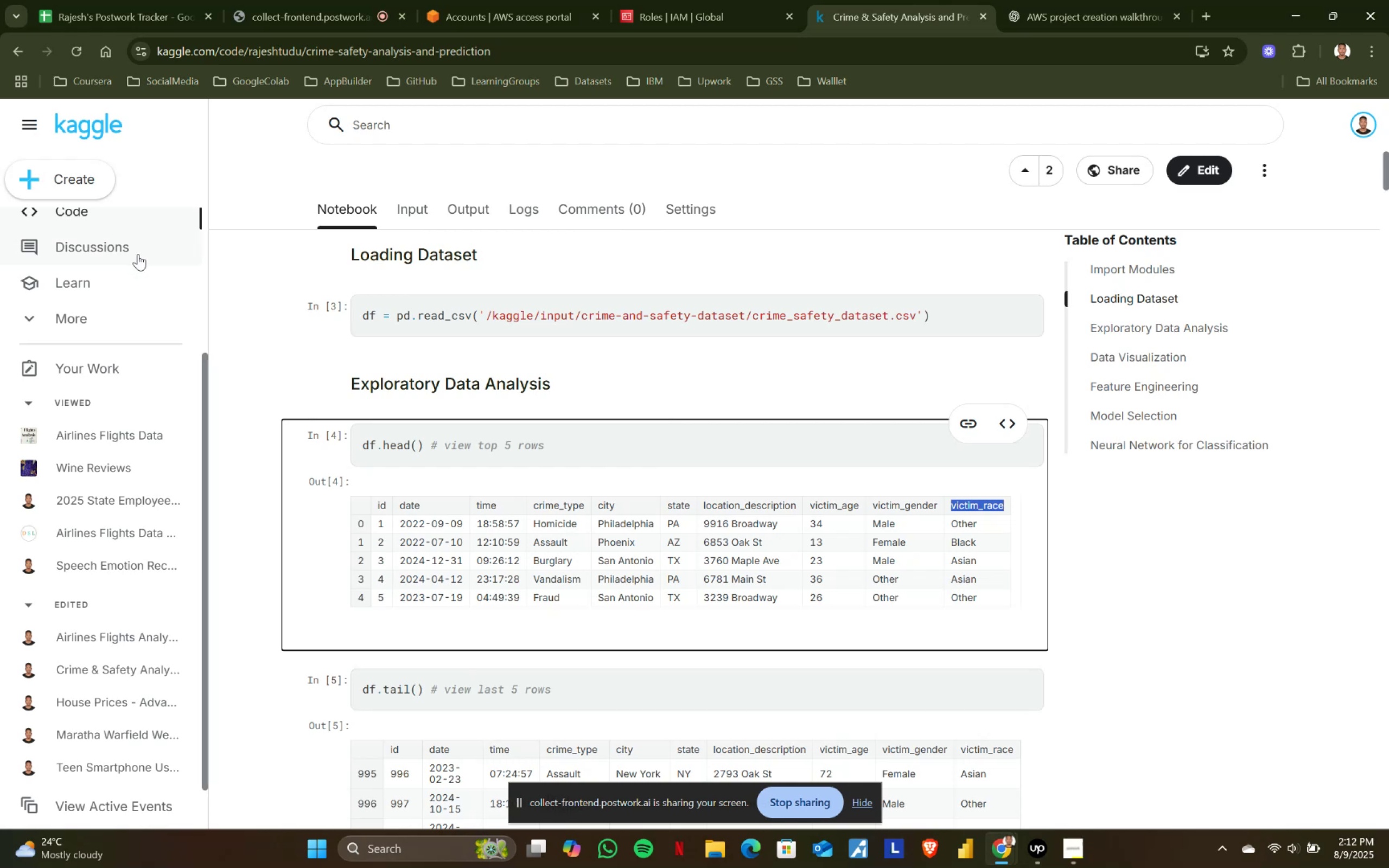 
scroll: coordinate [377, 322], scroll_direction: up, amount: 11.0
 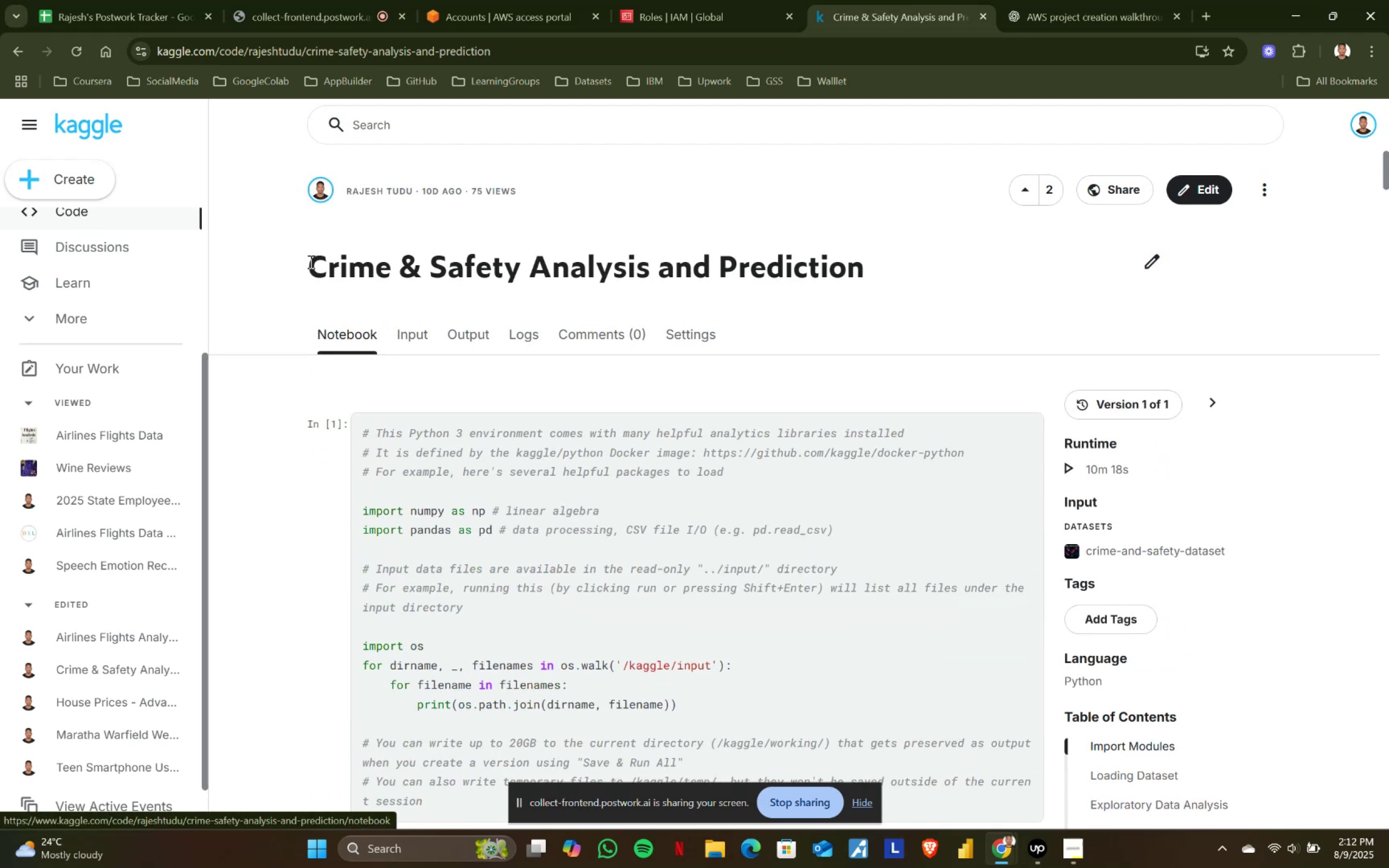 
left_click_drag(start_coordinate=[304, 259], to_coordinate=[863, 261])
 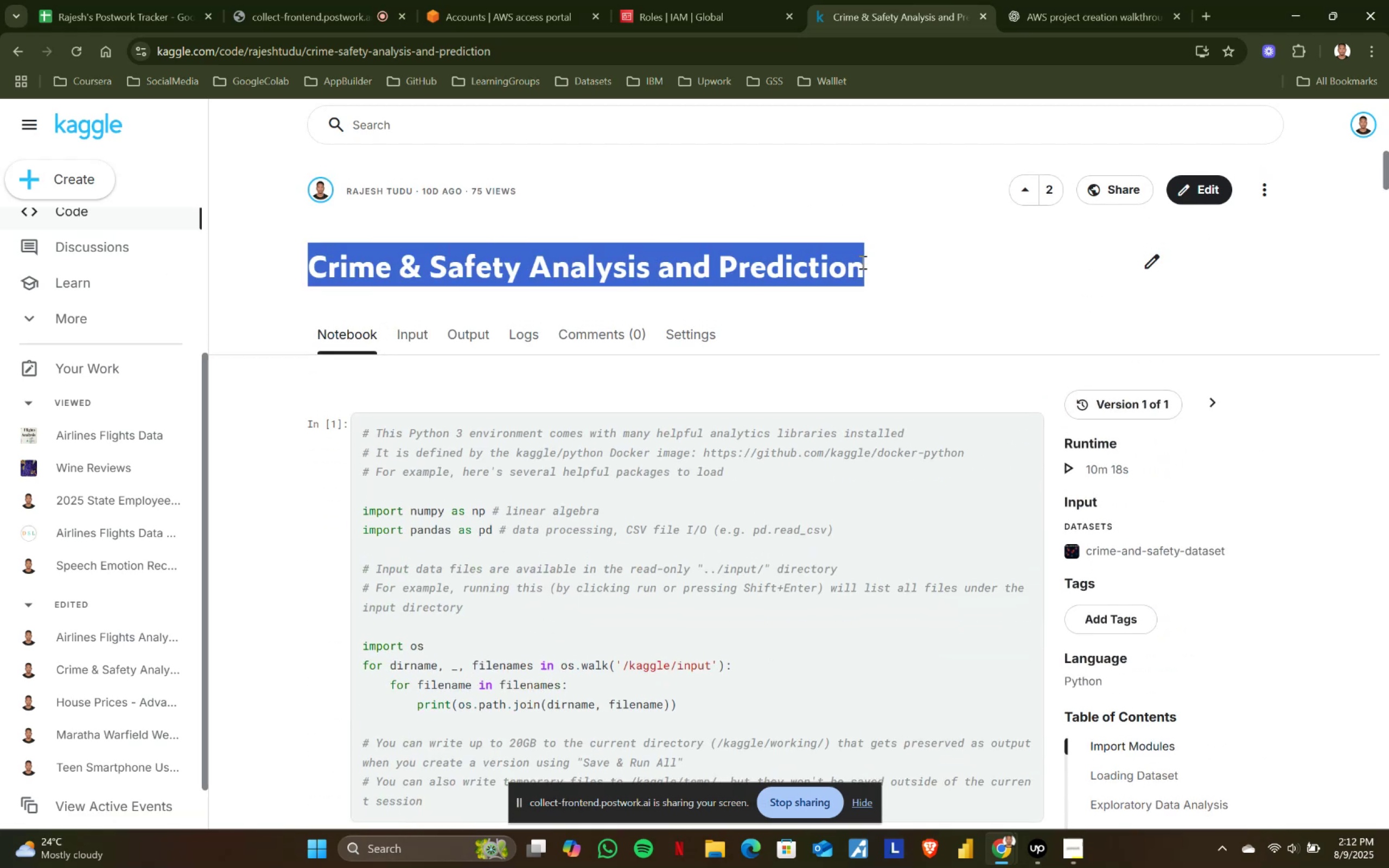 
key(Control+ControlLeft)
 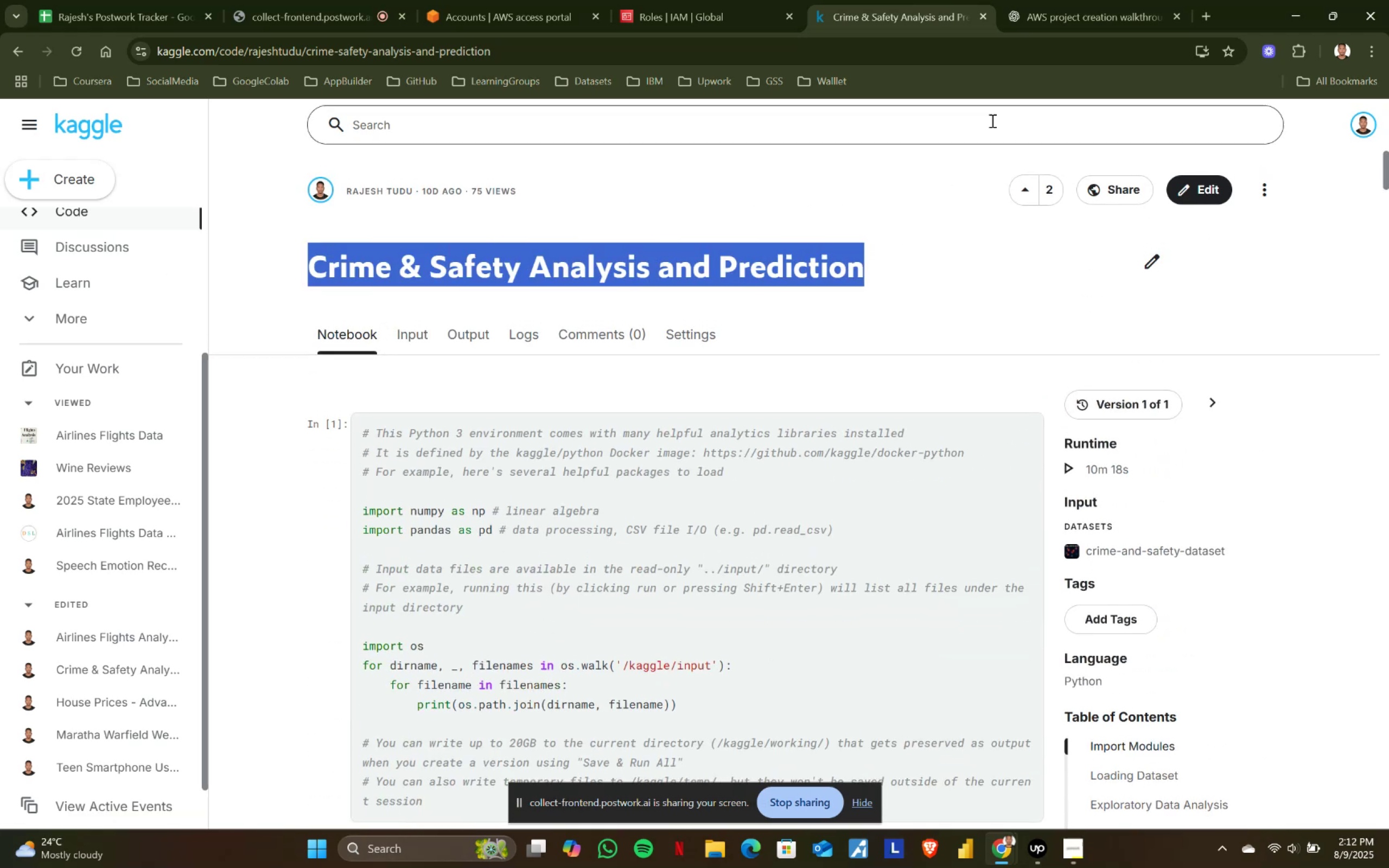 
key(Control+ControlLeft)
 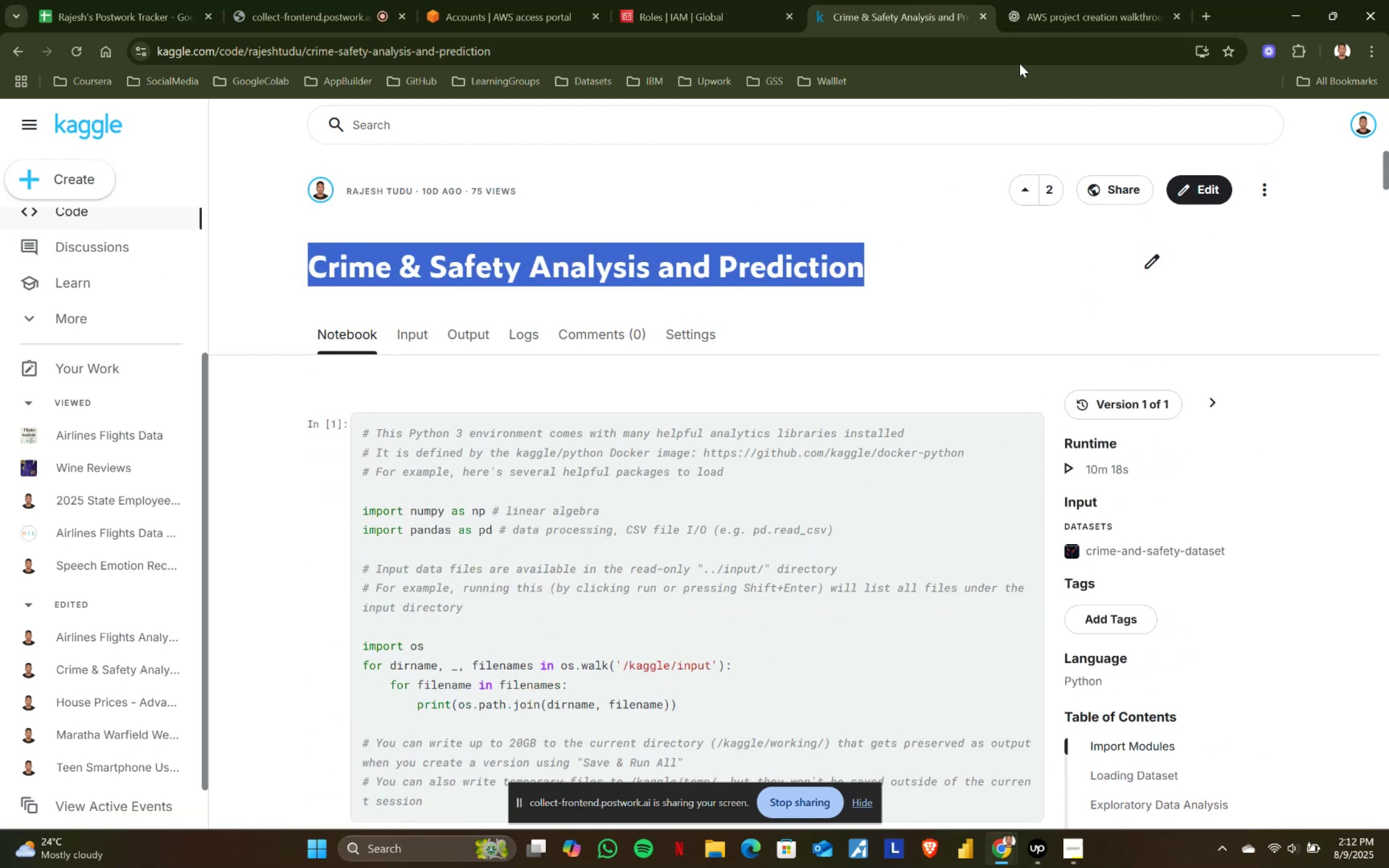 
key(Control+C)
 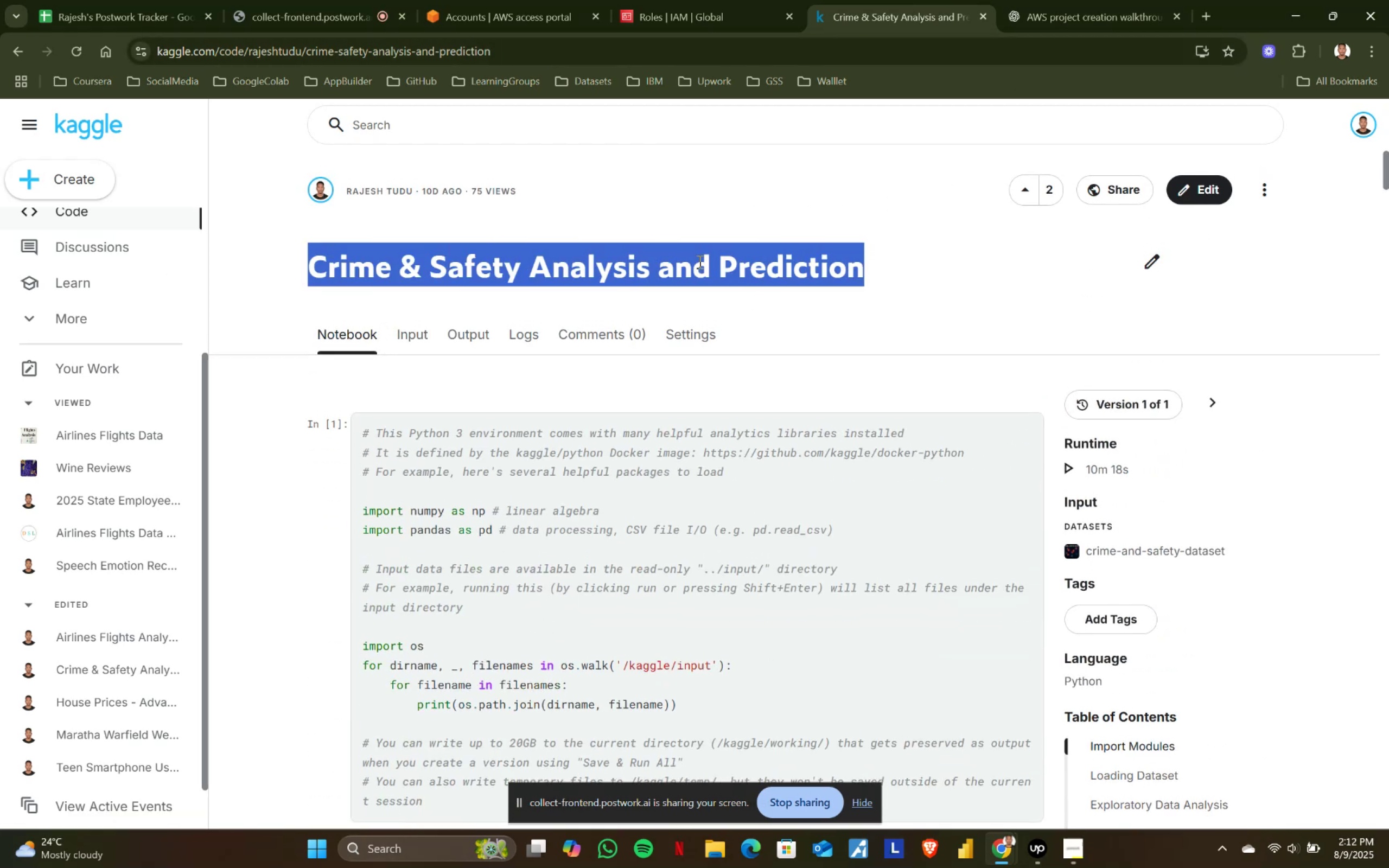 
left_click([699, 261])
 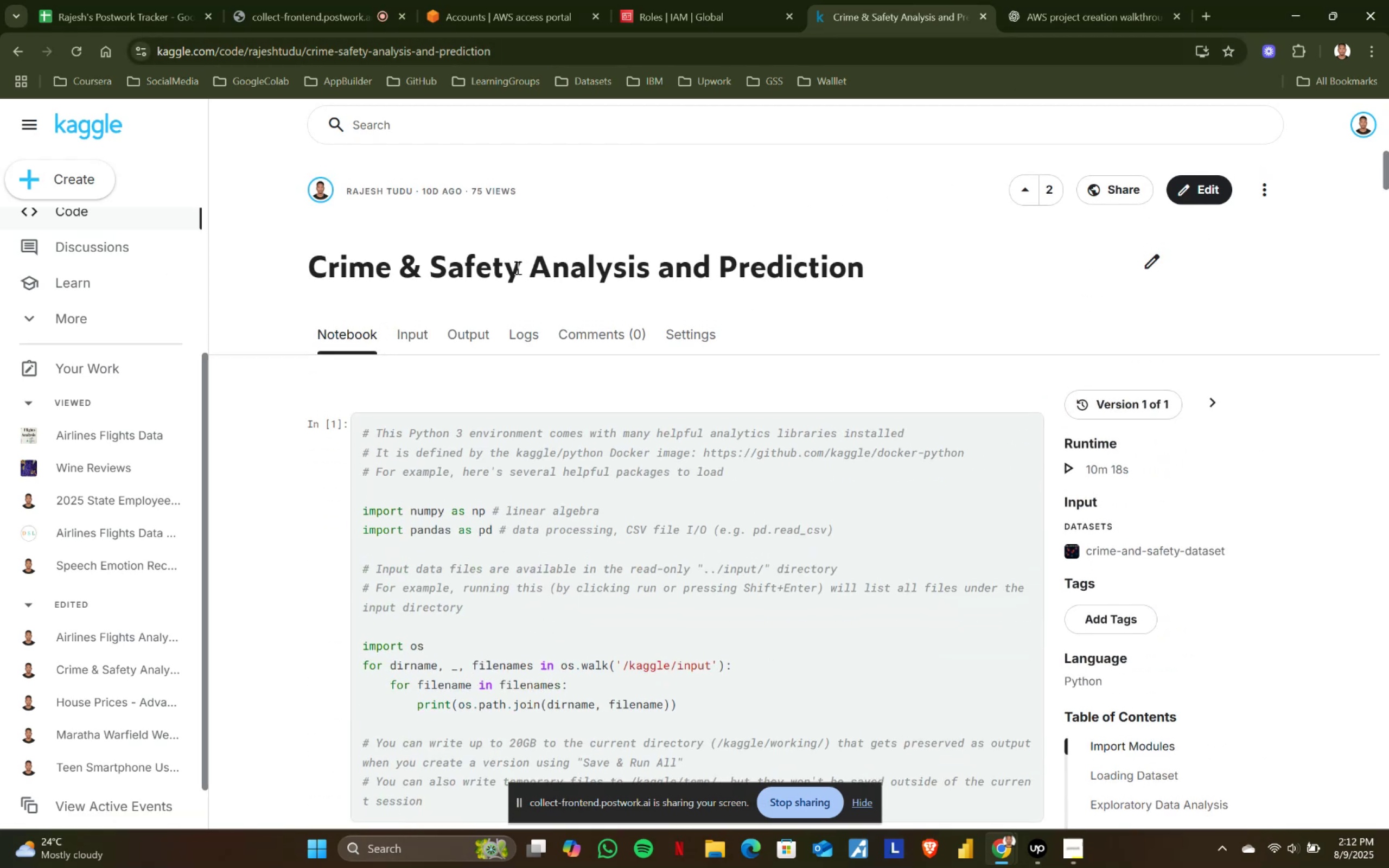 
left_click_drag(start_coordinate=[517, 266], to_coordinate=[300, 265])
 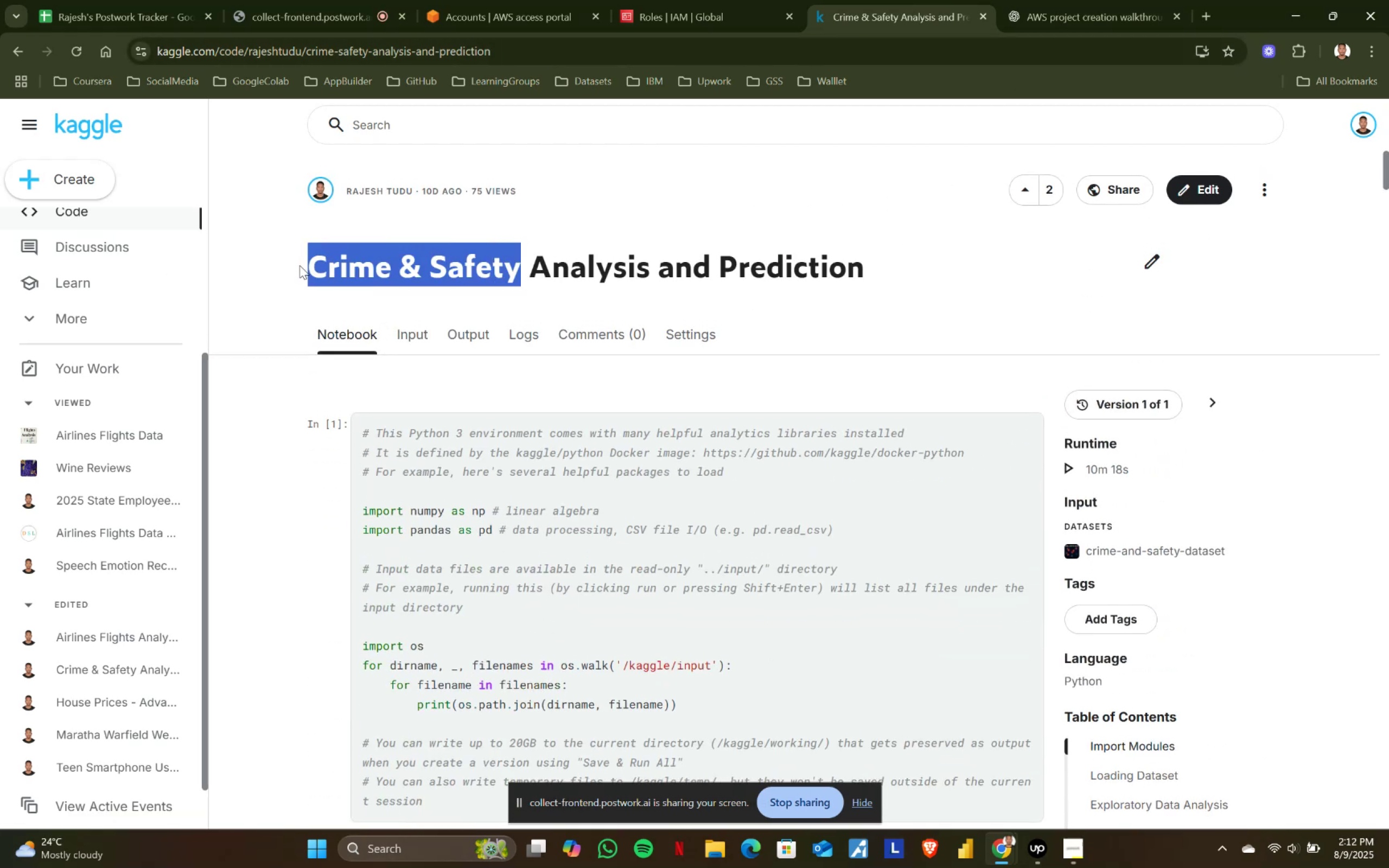 
key(Control+ControlLeft)
 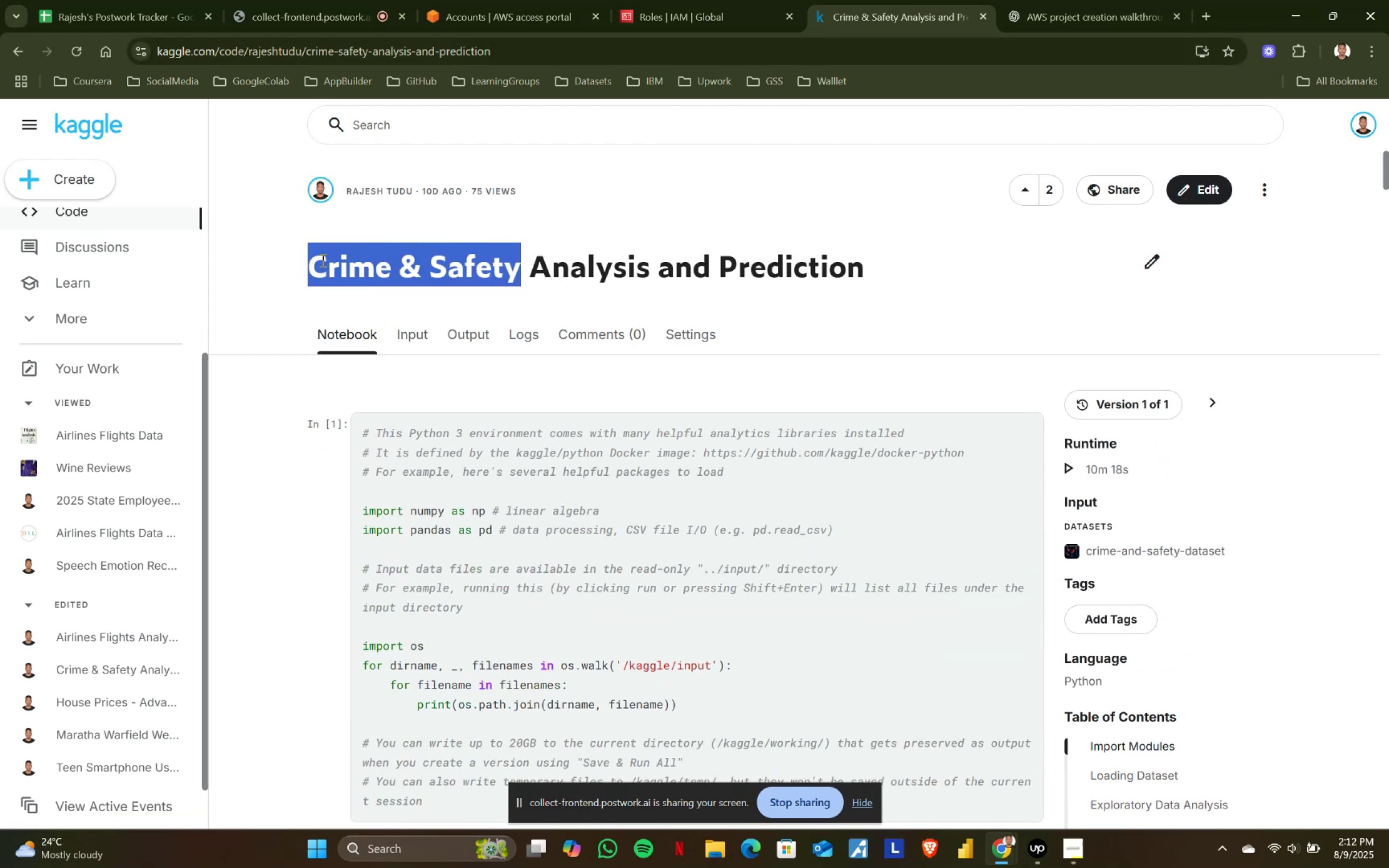 
key(Control+C)
 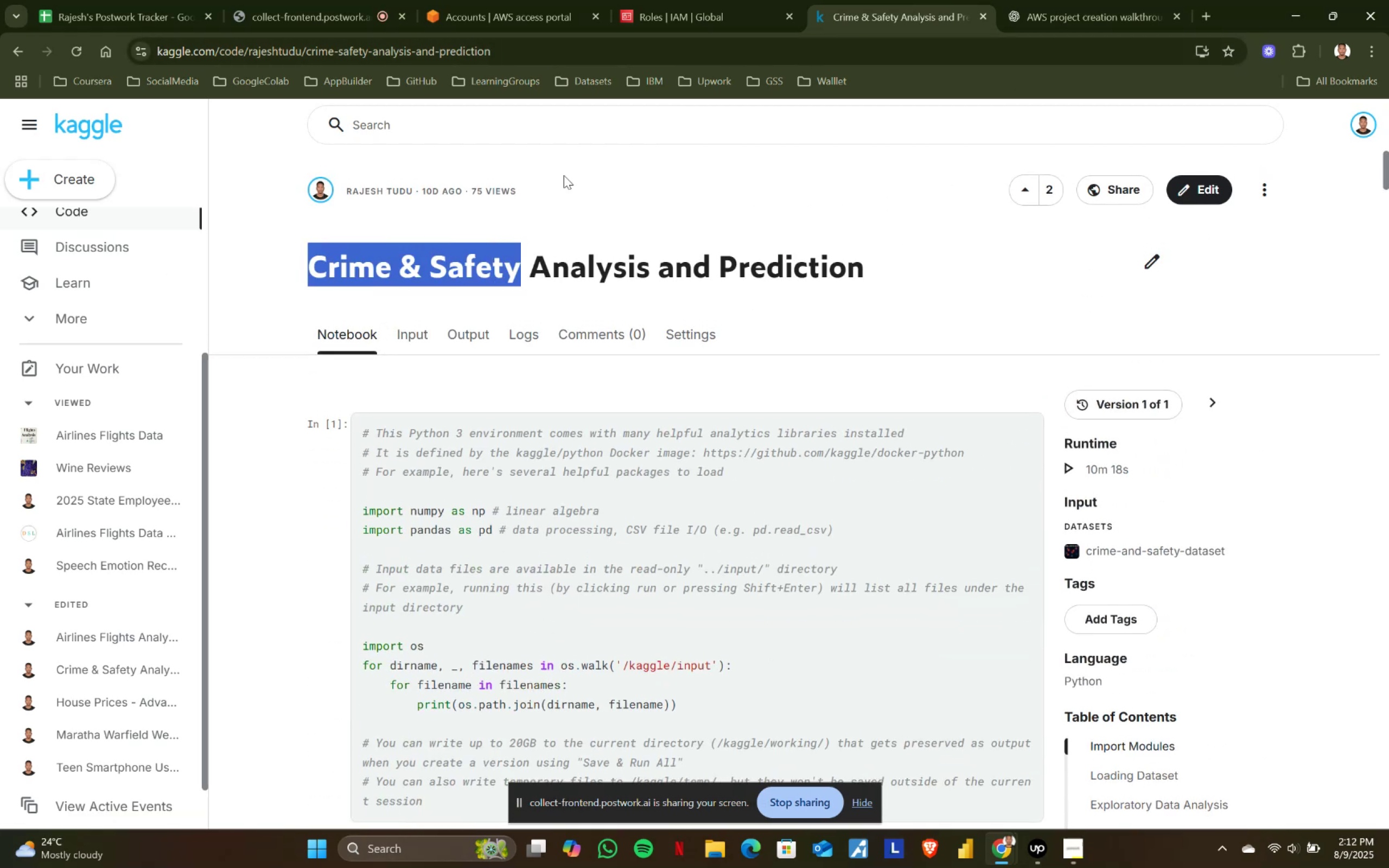 
key(Control+ControlLeft)
 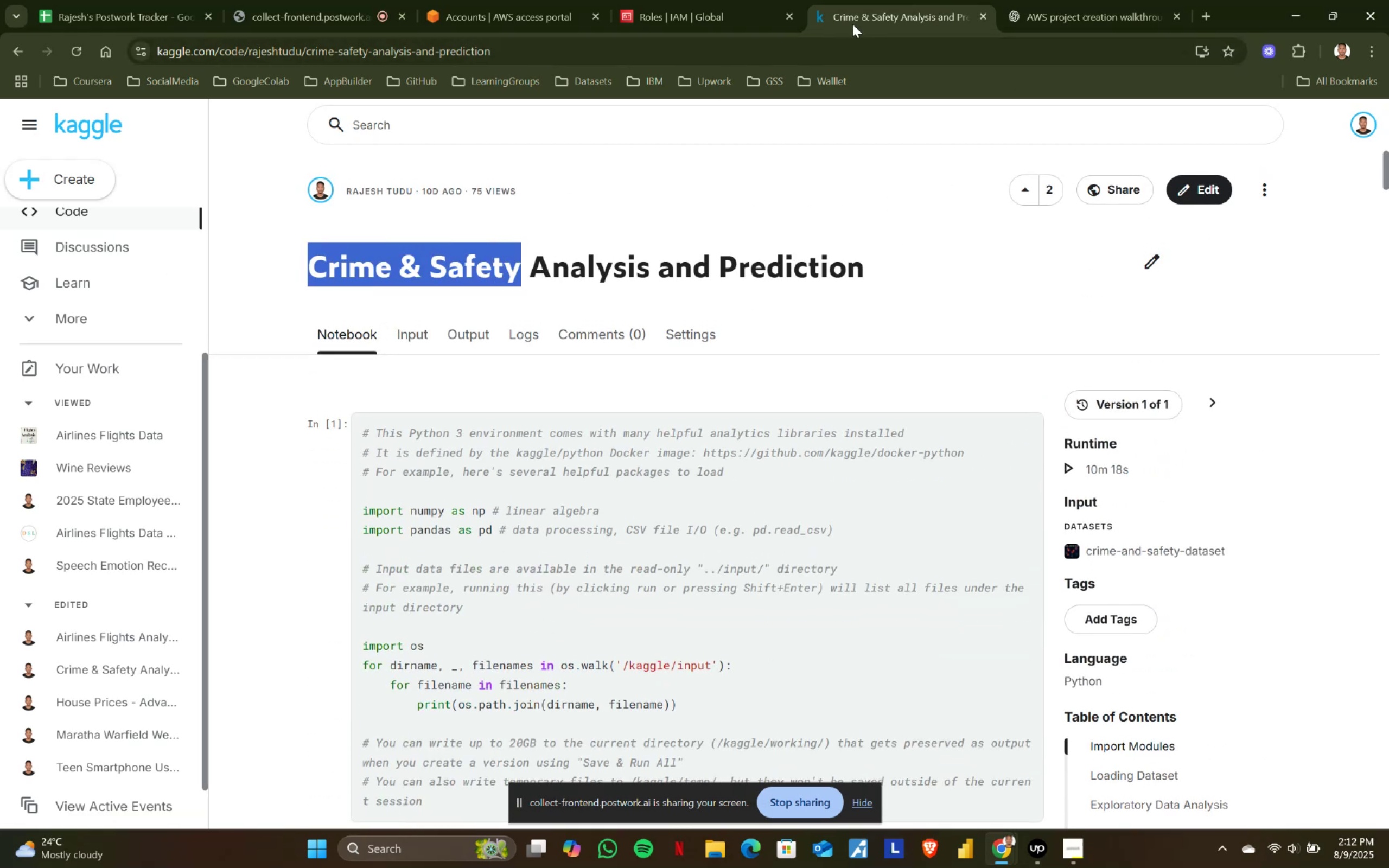 
key(Control+C)
 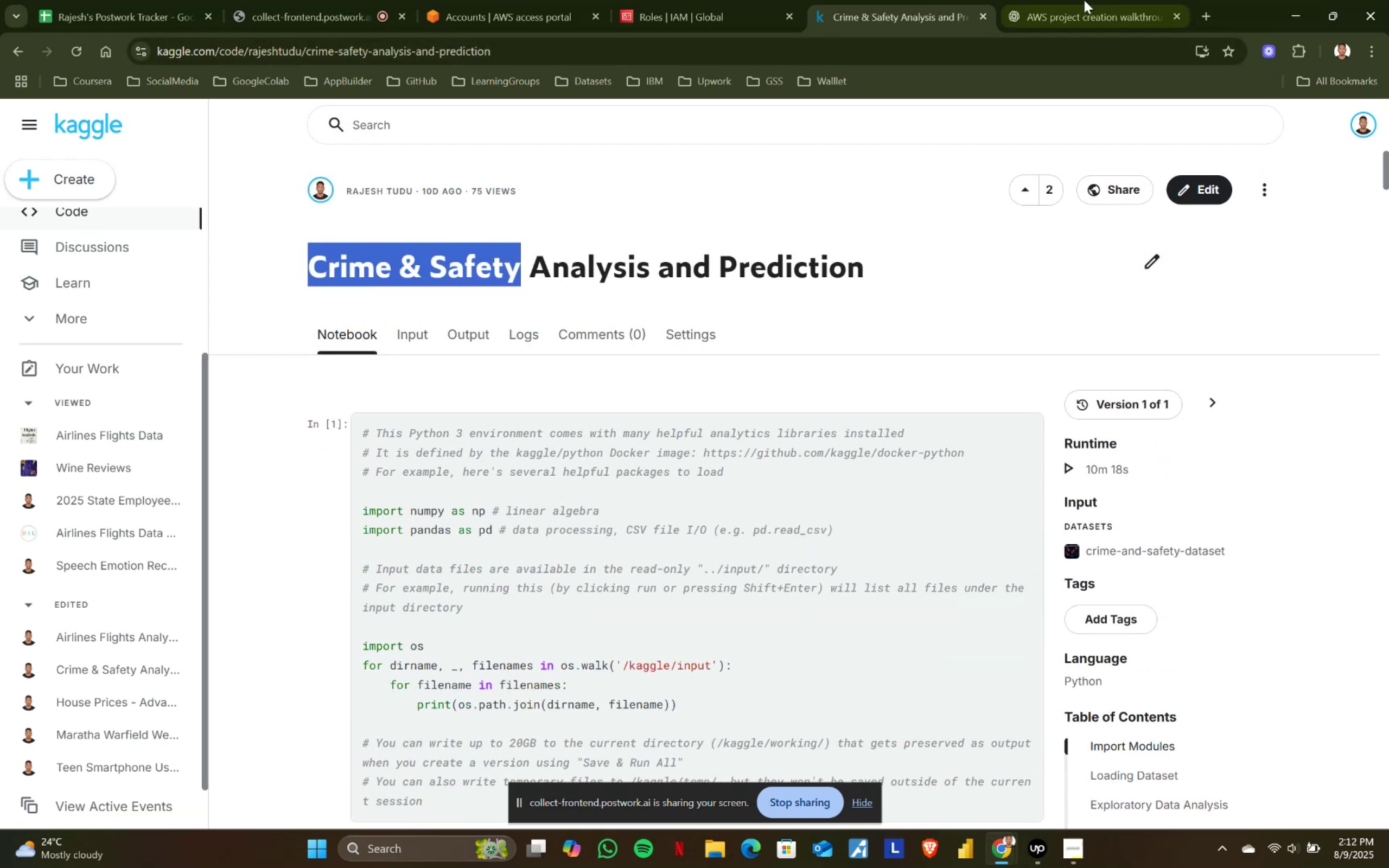 
left_click([1085, 0])
 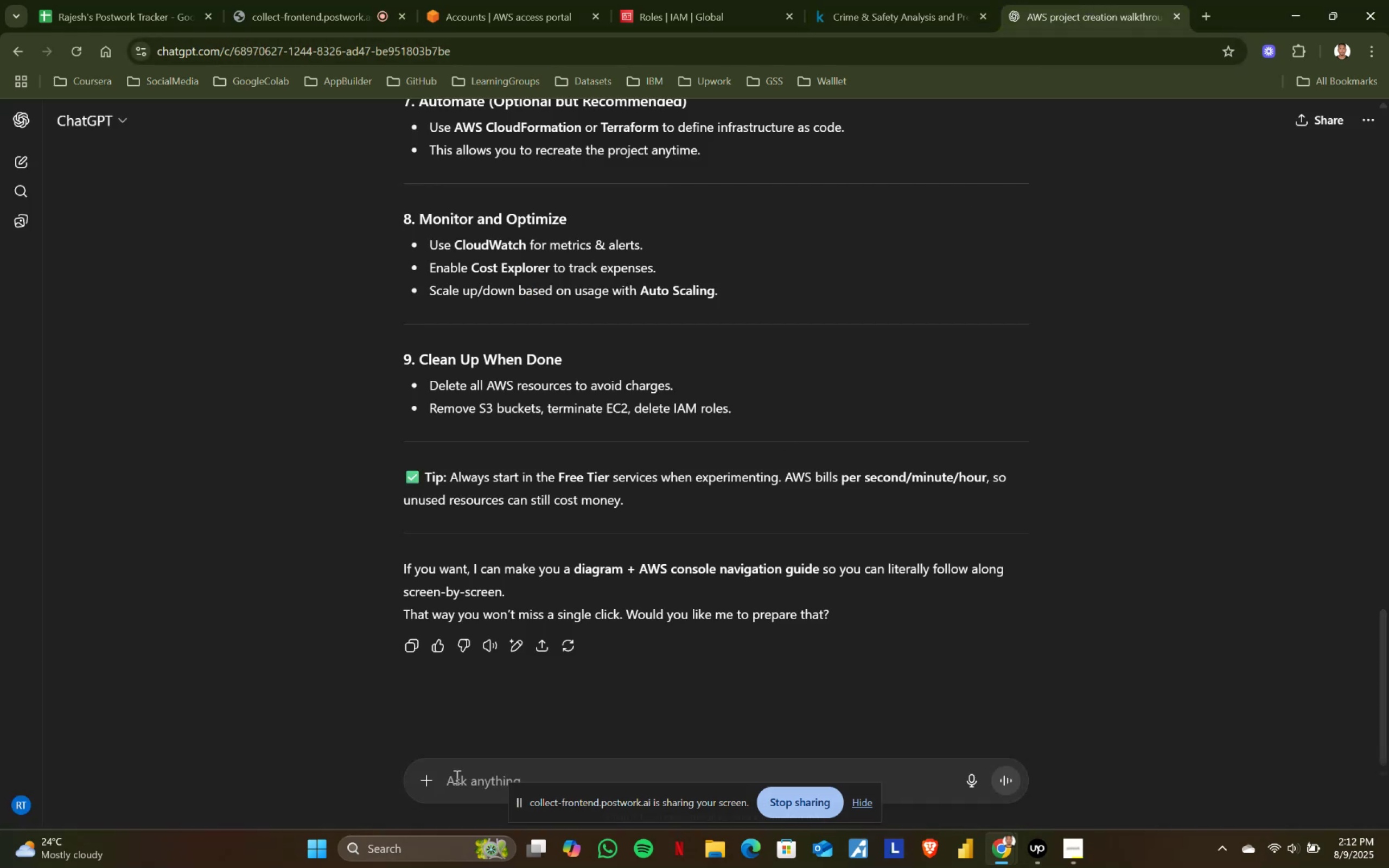 
left_click([464, 776])
 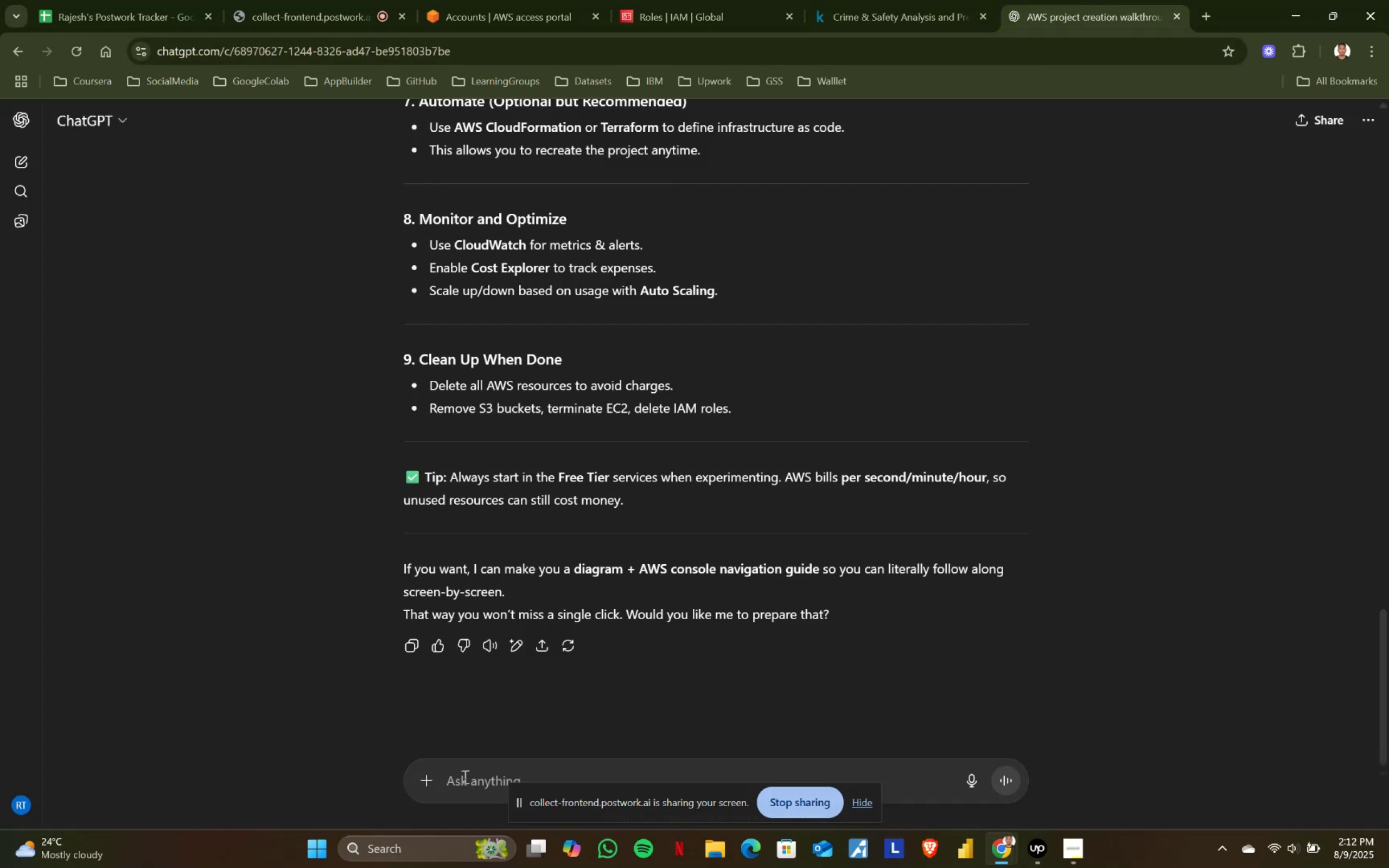 
key(Control+ControlLeft)
 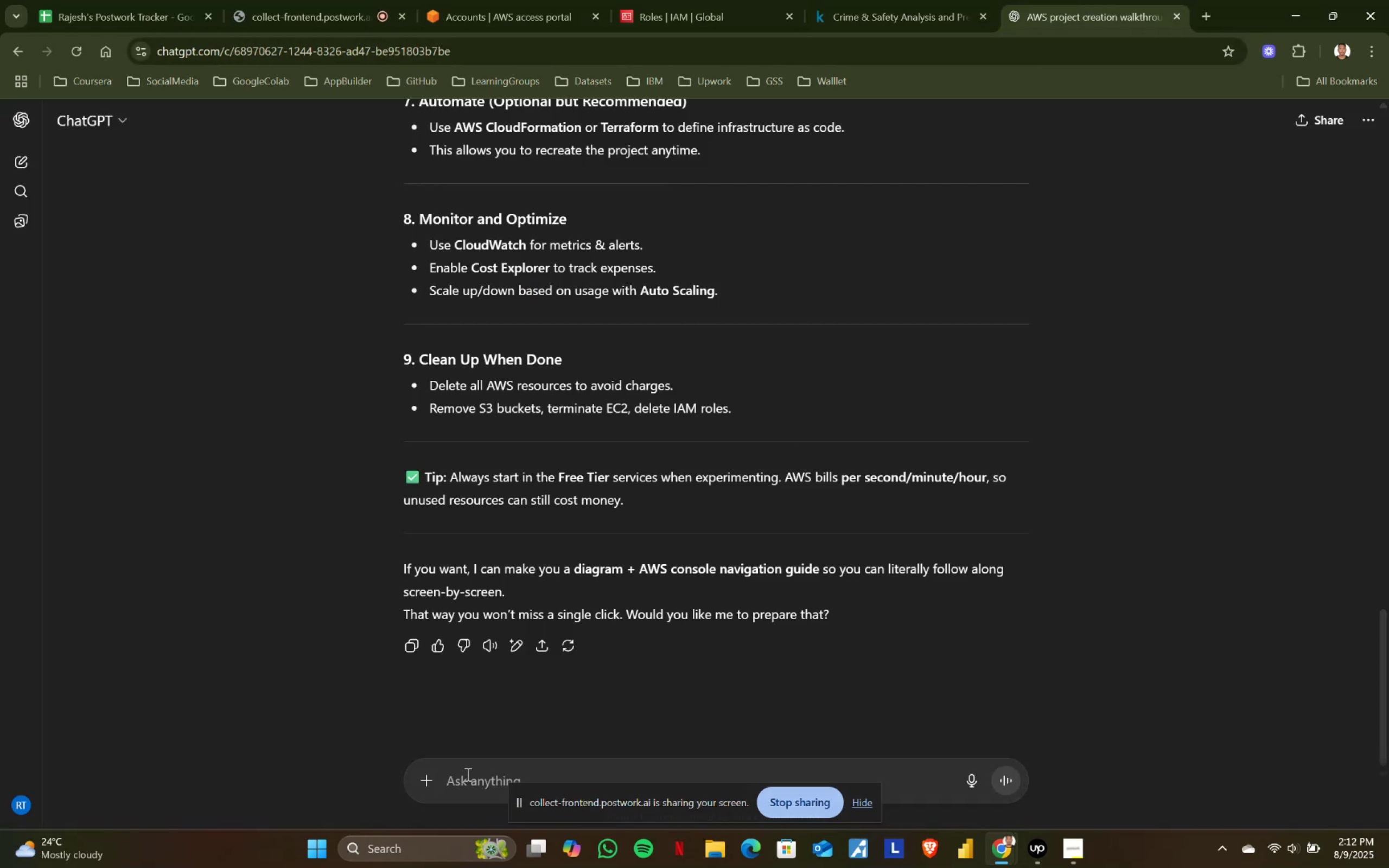 
key(Control+V)
 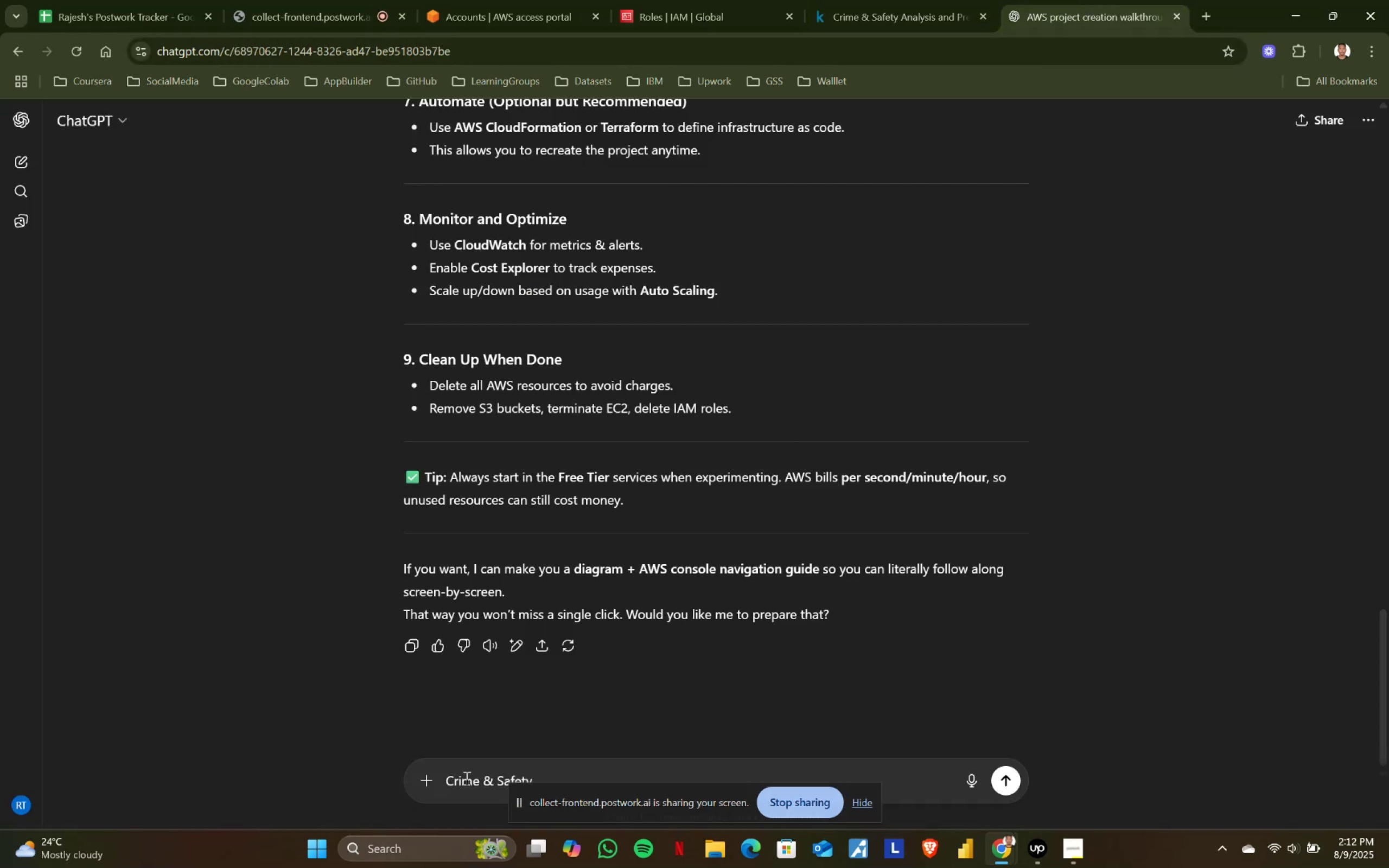 
type( Prediction)
 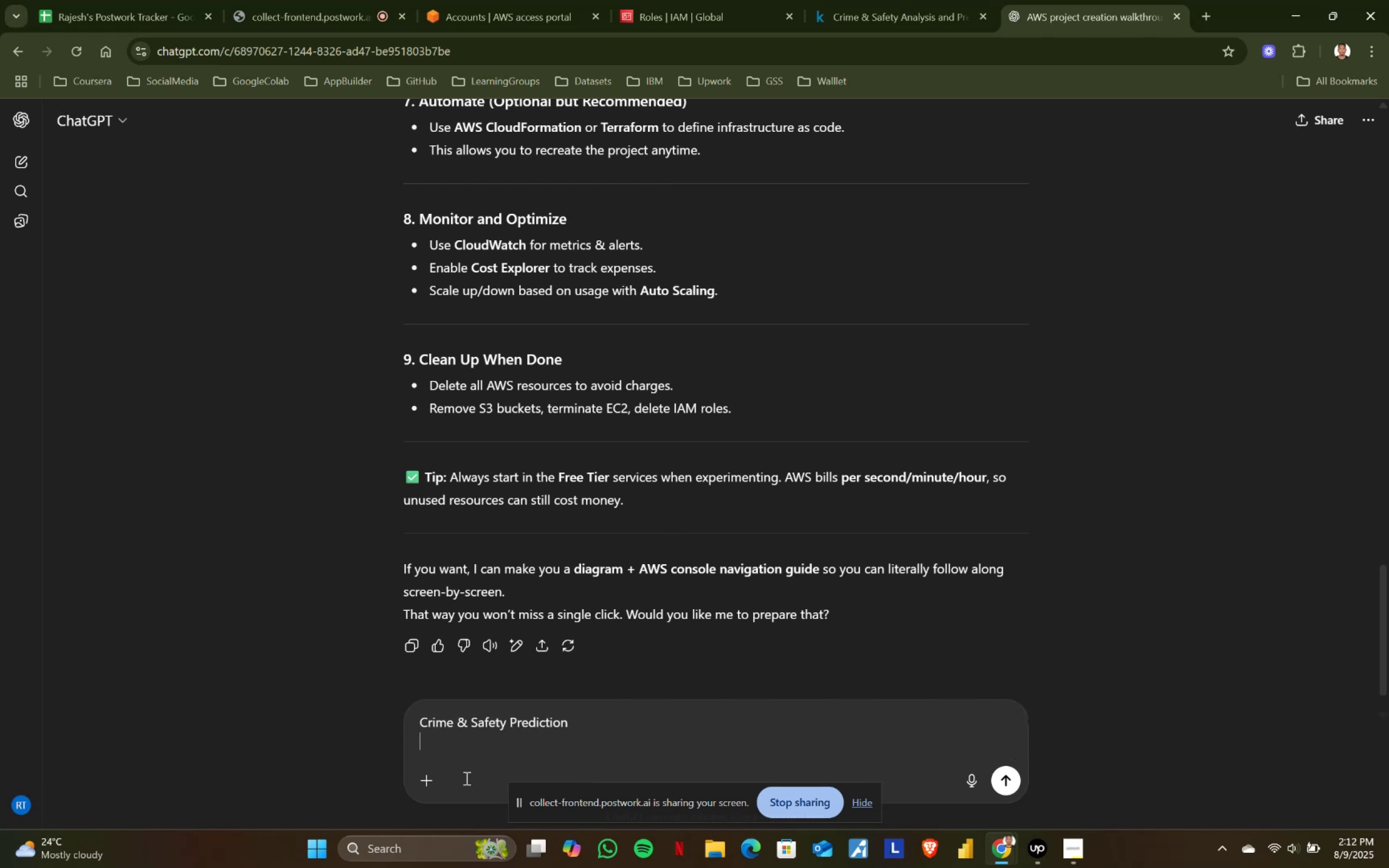 
 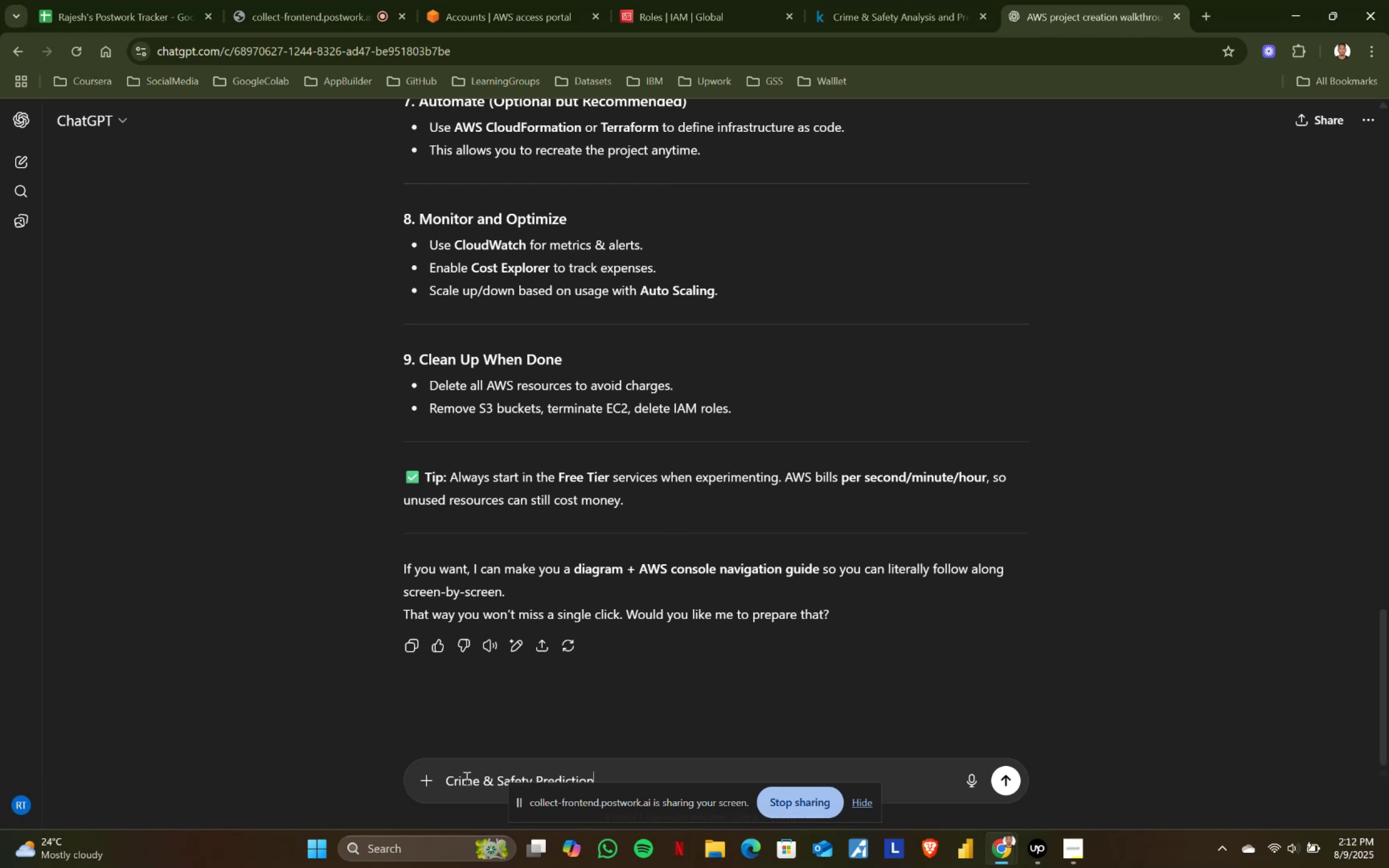 
key(Shift+Enter)
 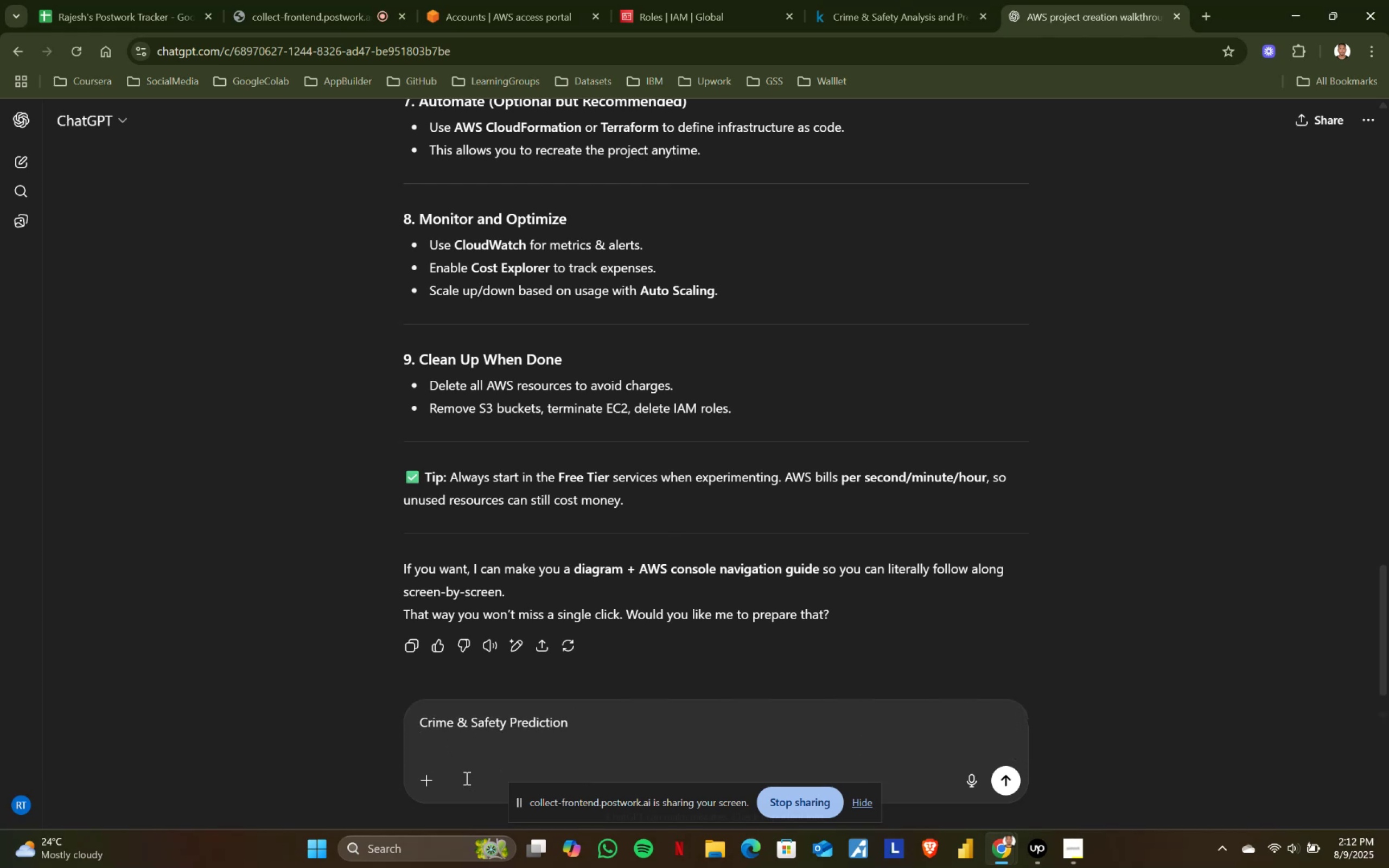 
type(i want to createa )
key(Backspace)
key(Backspace)
type( thi)
key(Backspace)
key(Backspace)
key(Backspace)
key(Backspace)
type(run this projr)
key(Backspace)
type(ext)
key(Backspace)
key(Backspace)
type(ct)
 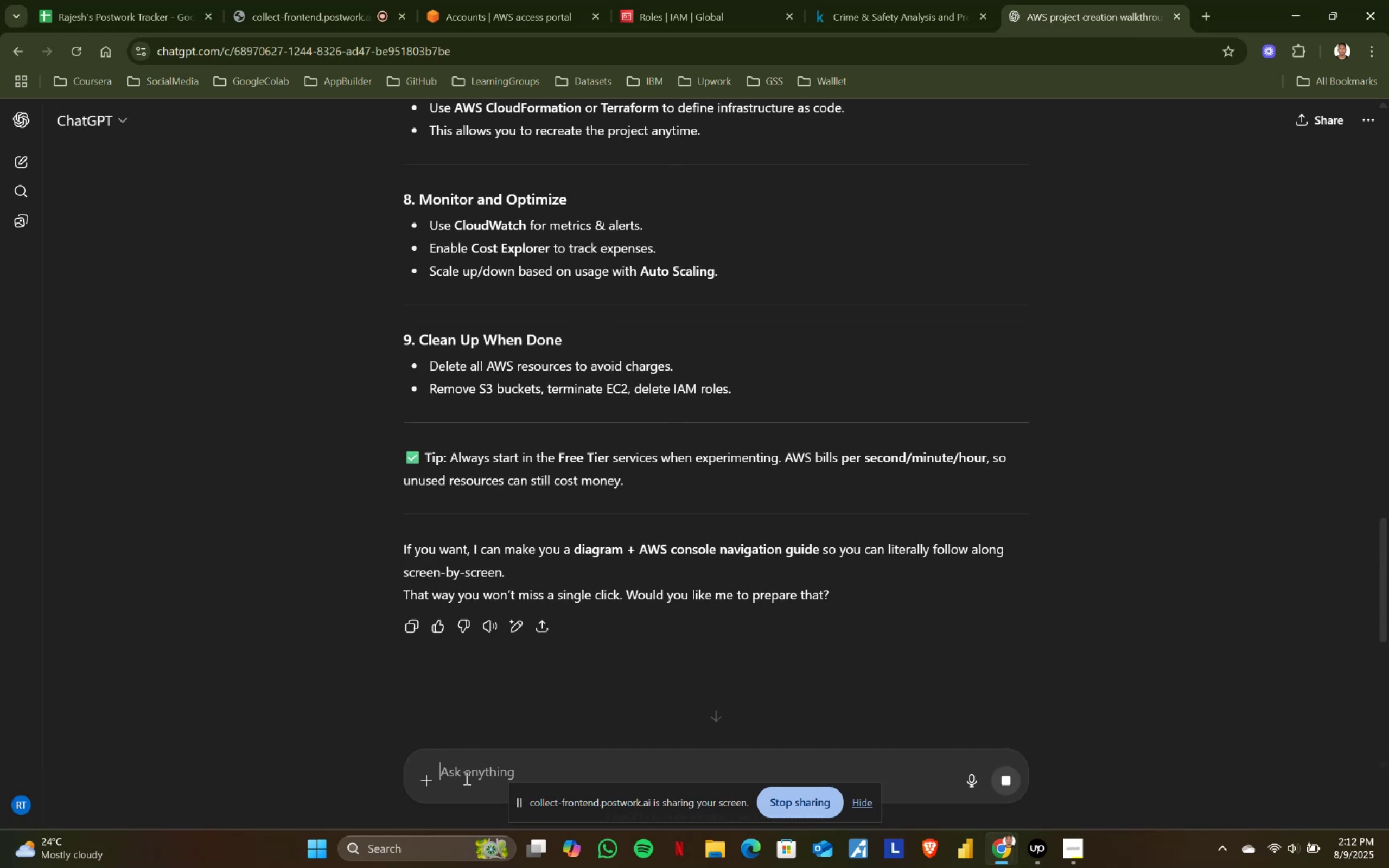 
key(Enter)
 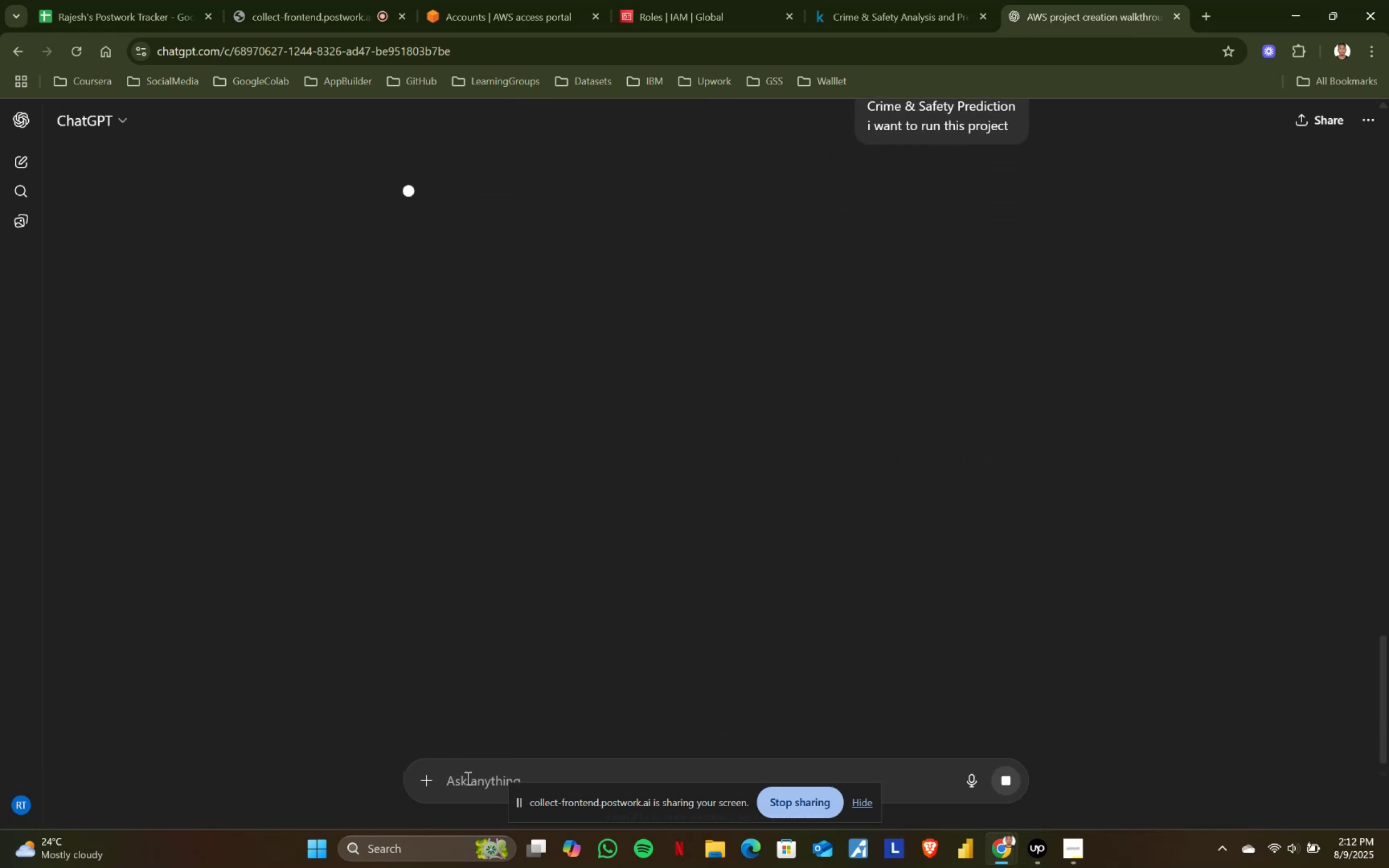 
mouse_move([837, 379])
 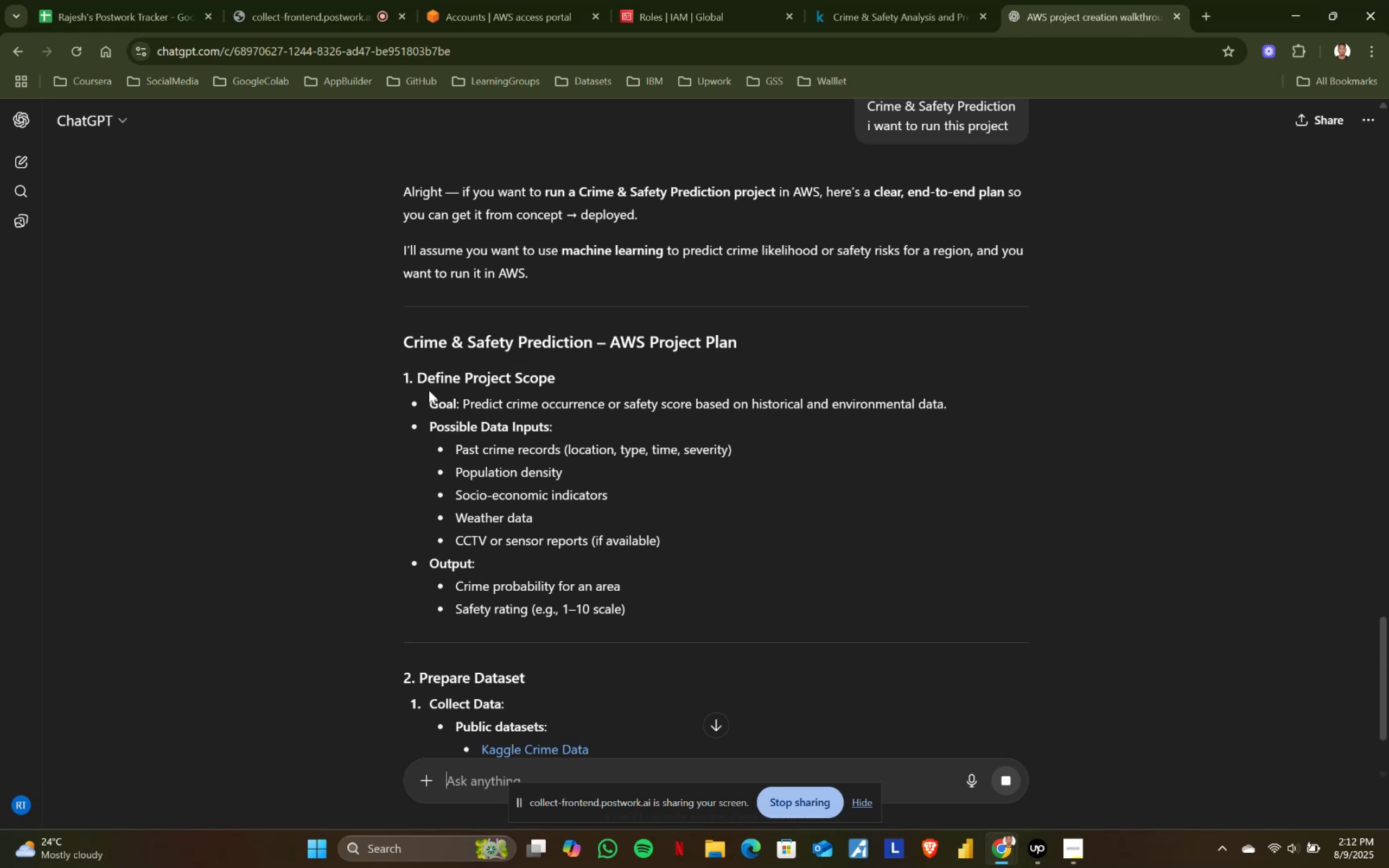 
left_click_drag(start_coordinate=[420, 378], to_coordinate=[584, 377])
 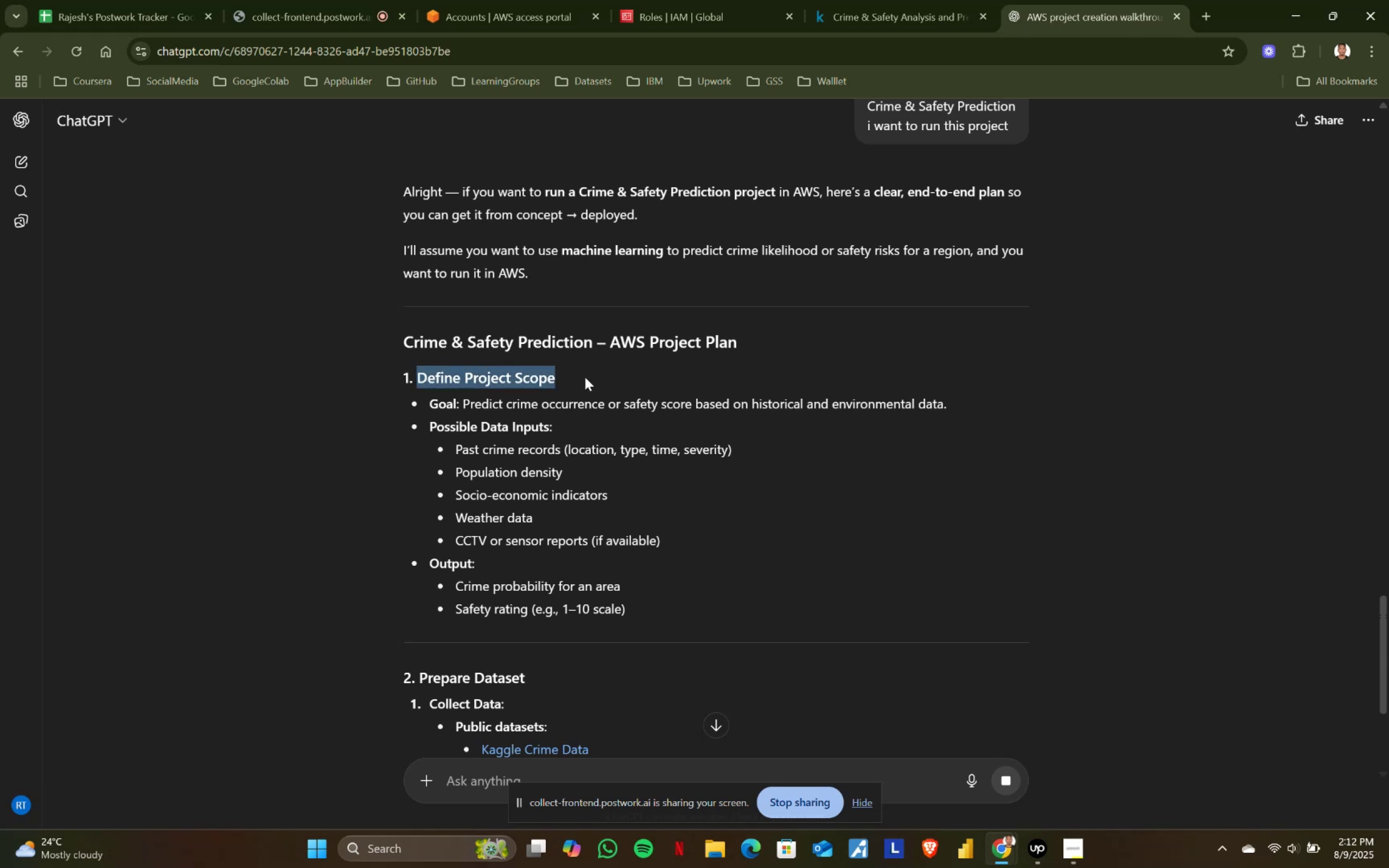 
left_click([585, 377])
 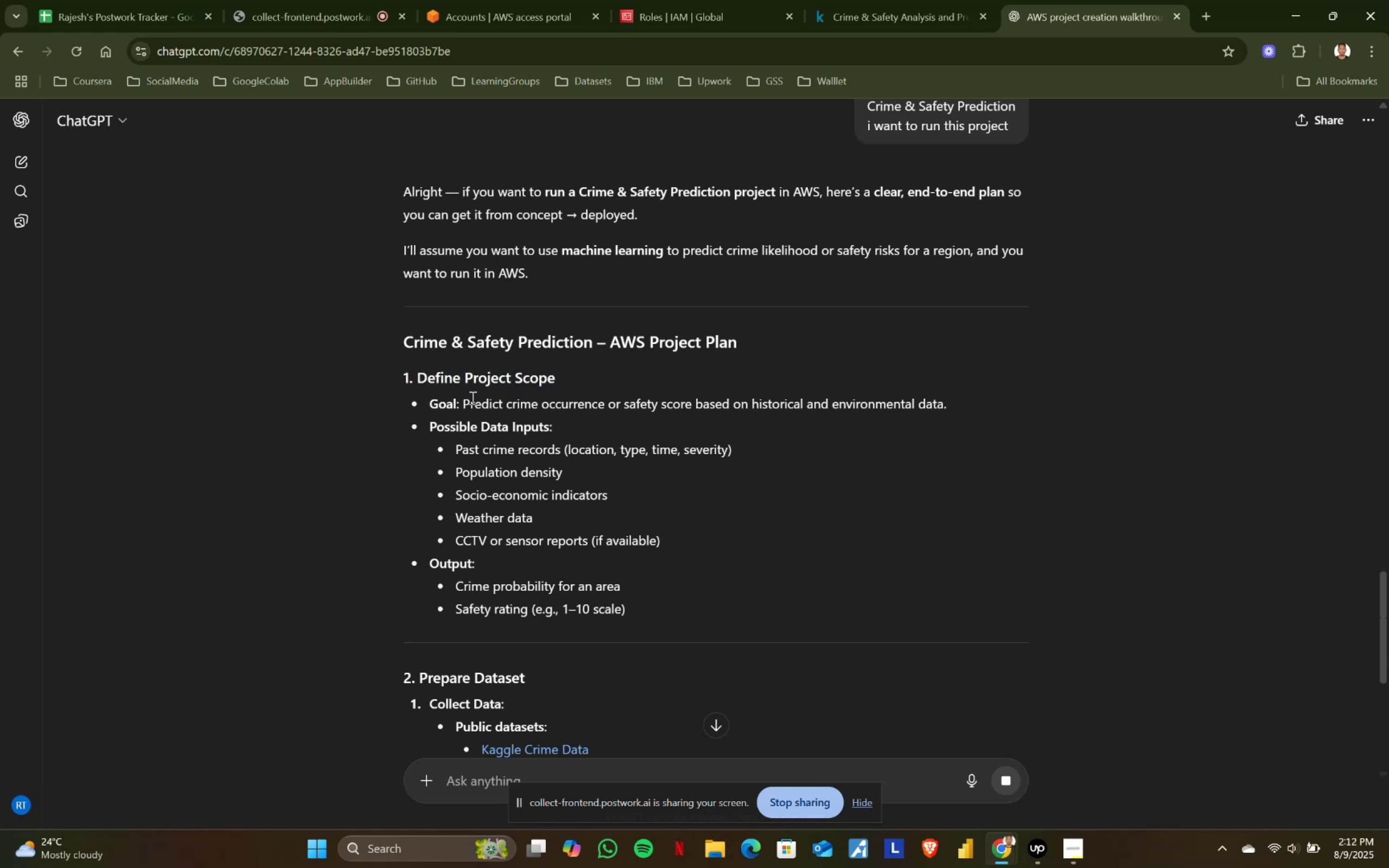 
left_click_drag(start_coordinate=[462, 399], to_coordinate=[969, 399])
 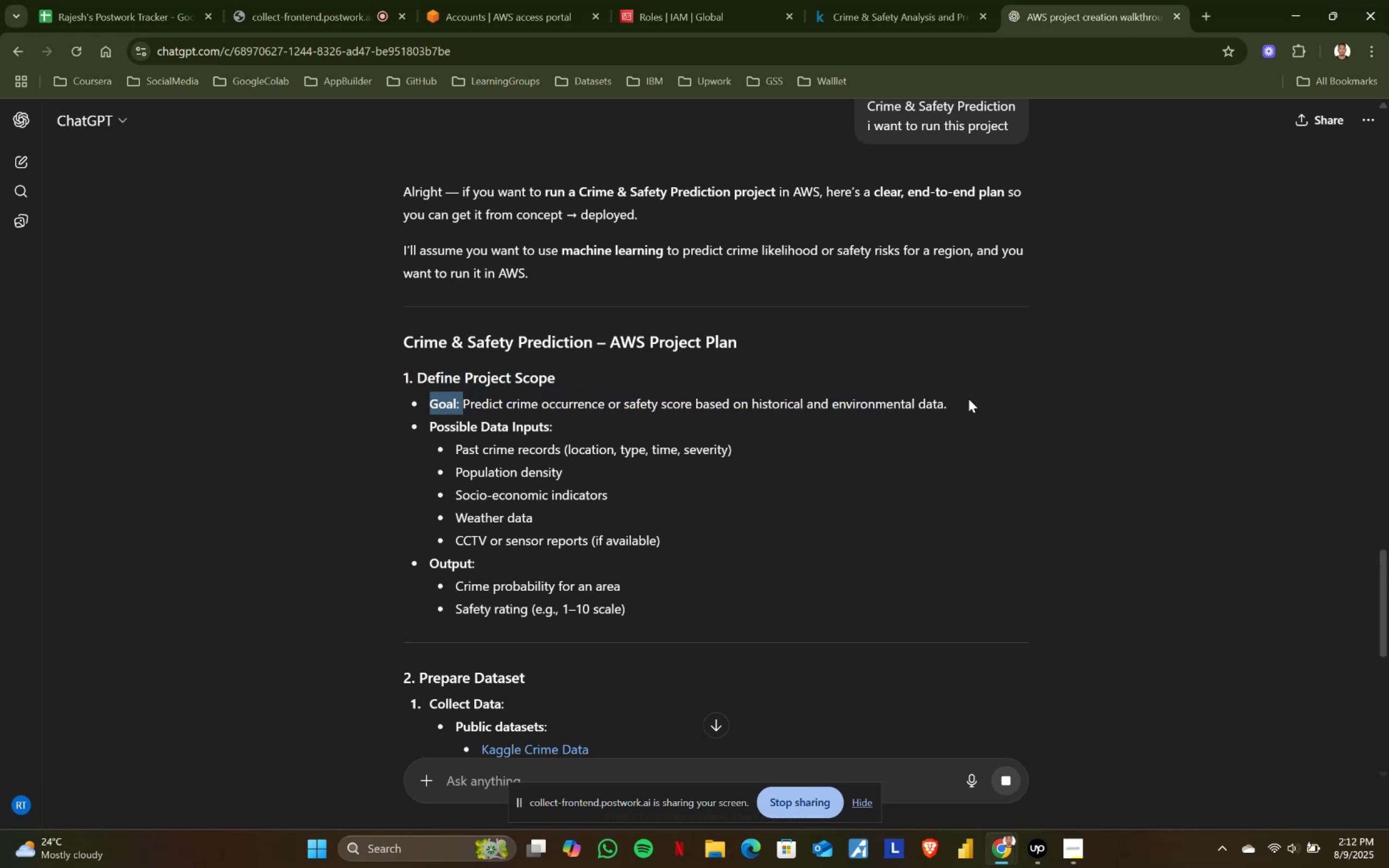 
left_click([969, 399])
 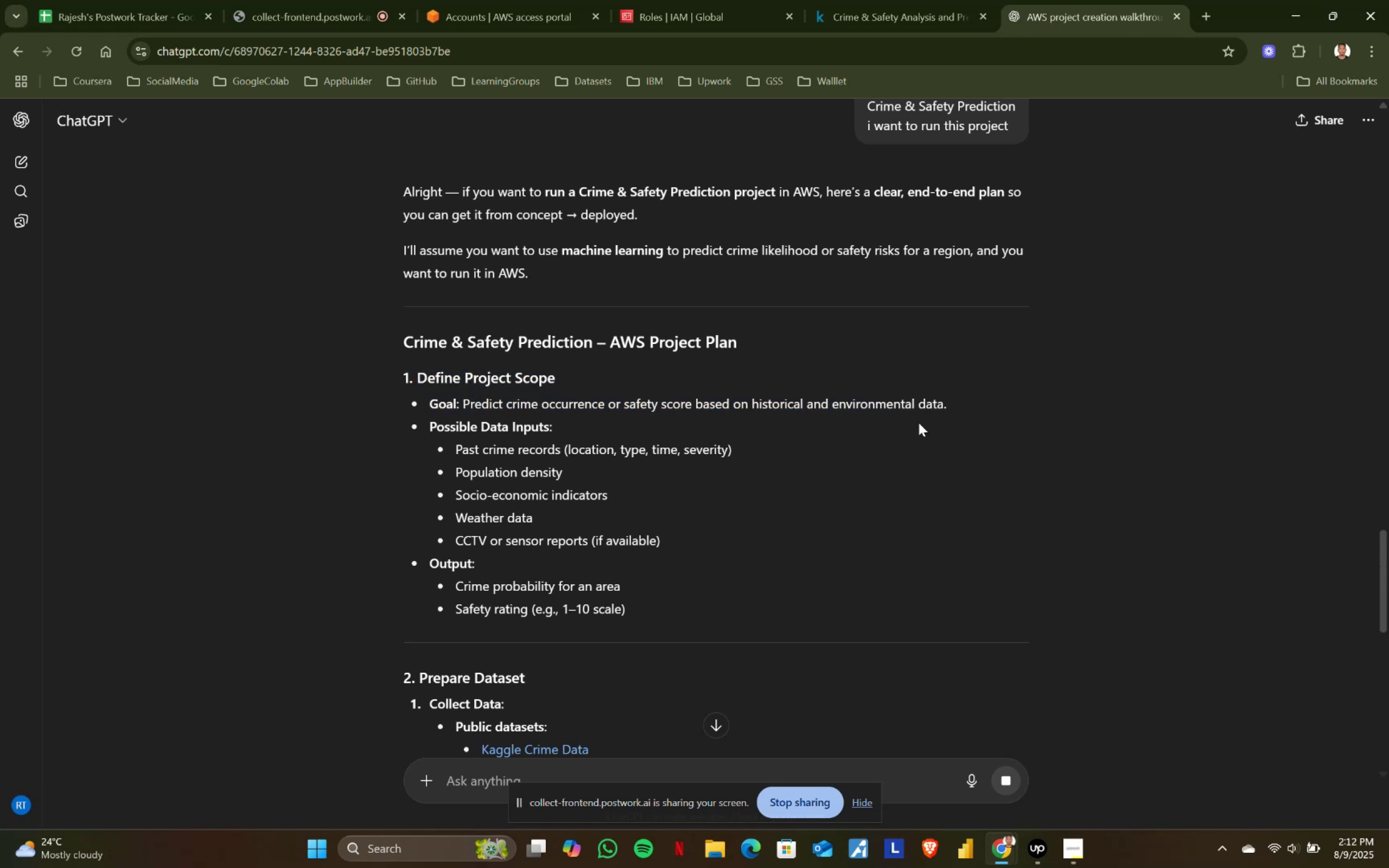 
scroll: coordinate [712, 468], scroll_direction: down, amount: 6.0
 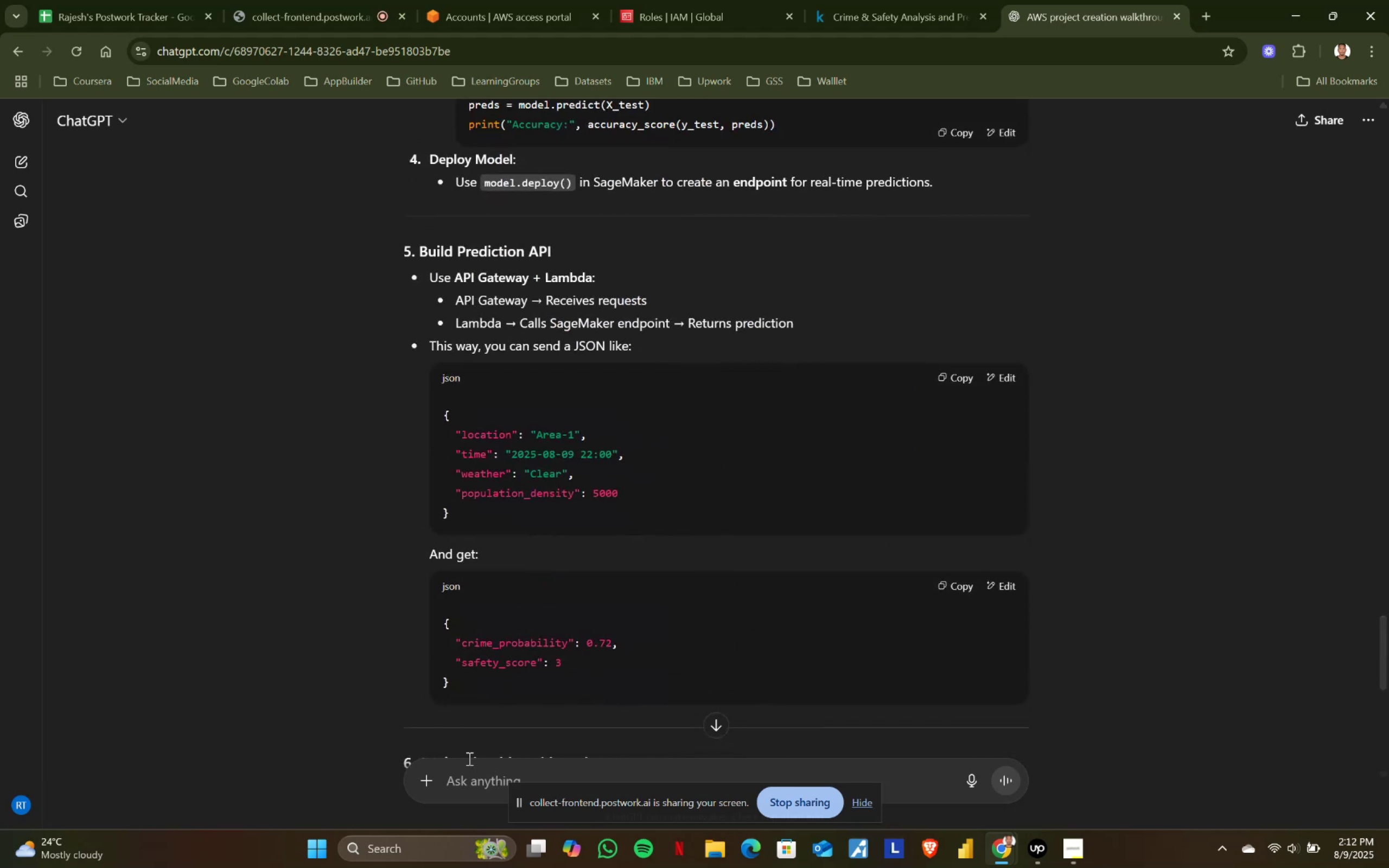 
left_click([474, 773])
 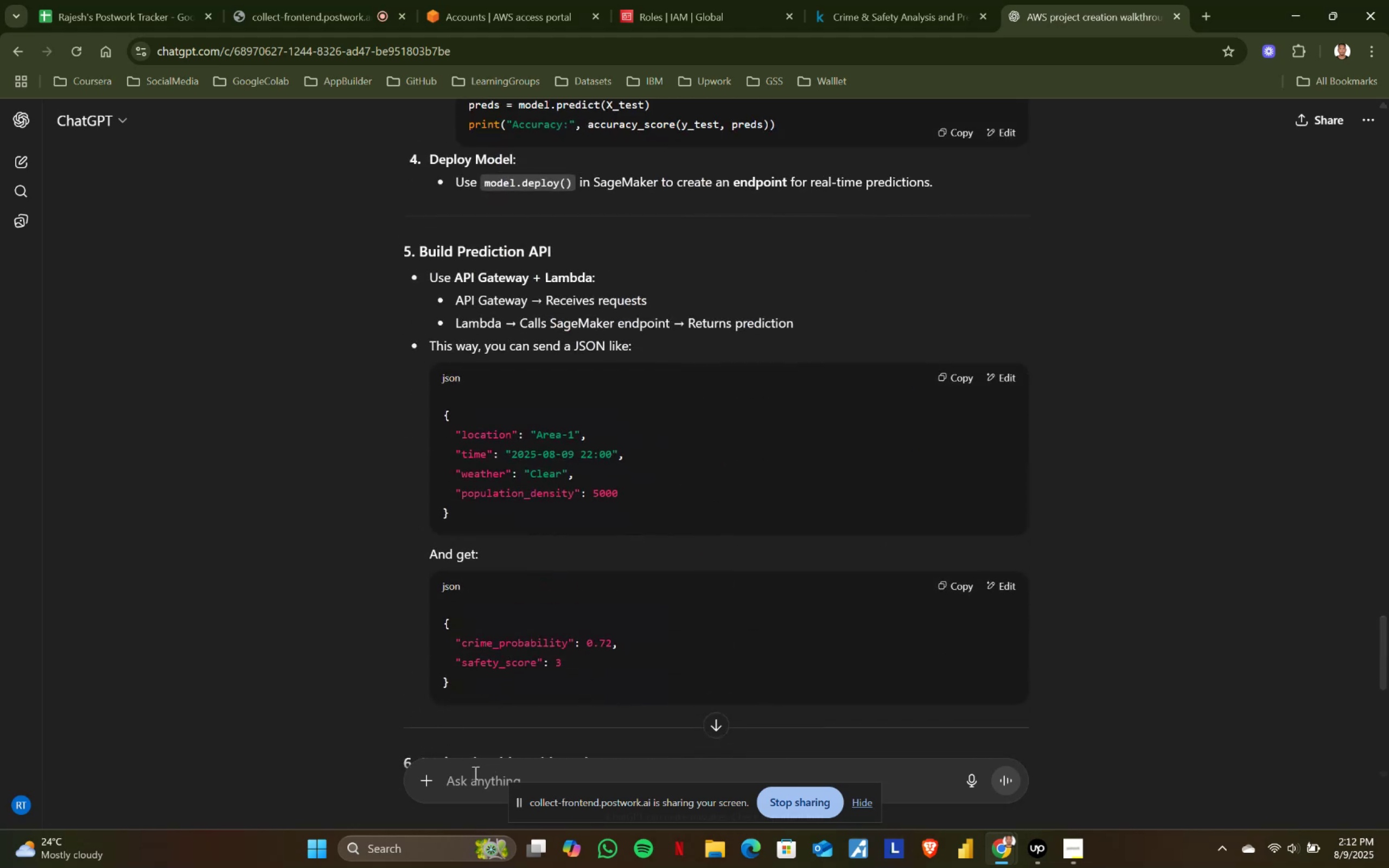 
type(guide me as)
key(Backspace)
key(Backspace)
type(like i a )
key(Backspace)
type(m a new to aws)
 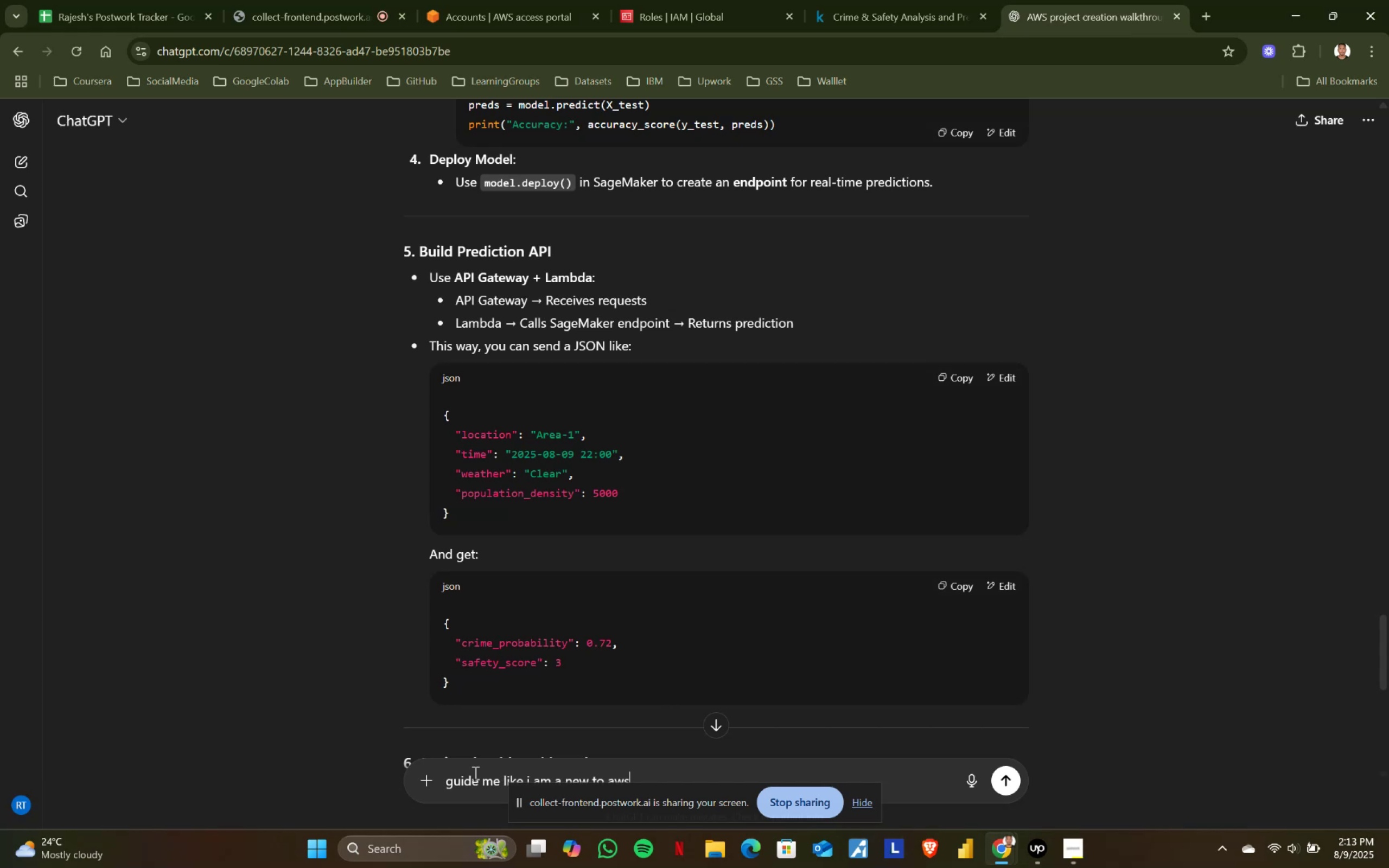 
key(Enter)
 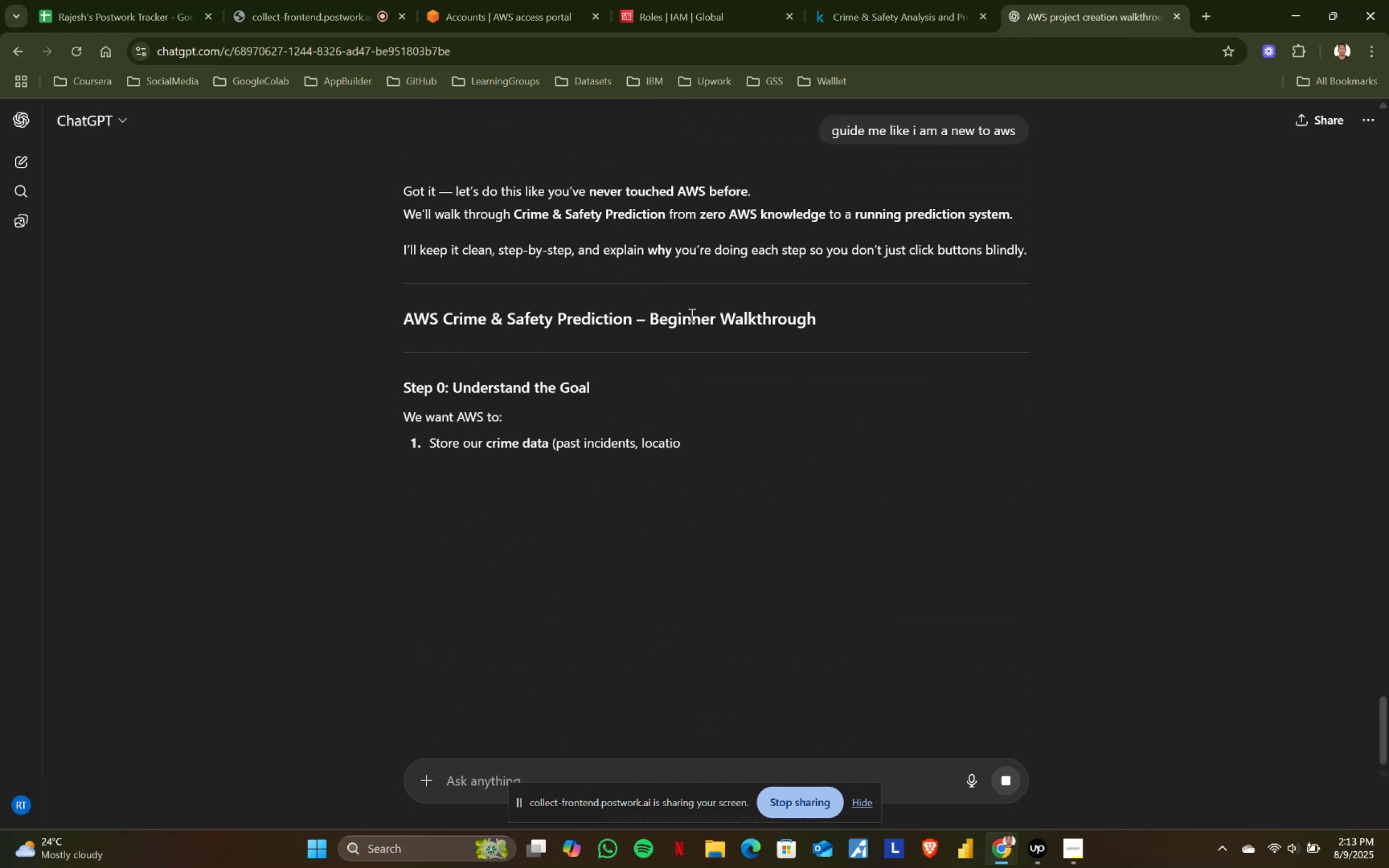 
scroll: coordinate [620, 291], scroll_direction: down, amount: 3.0
 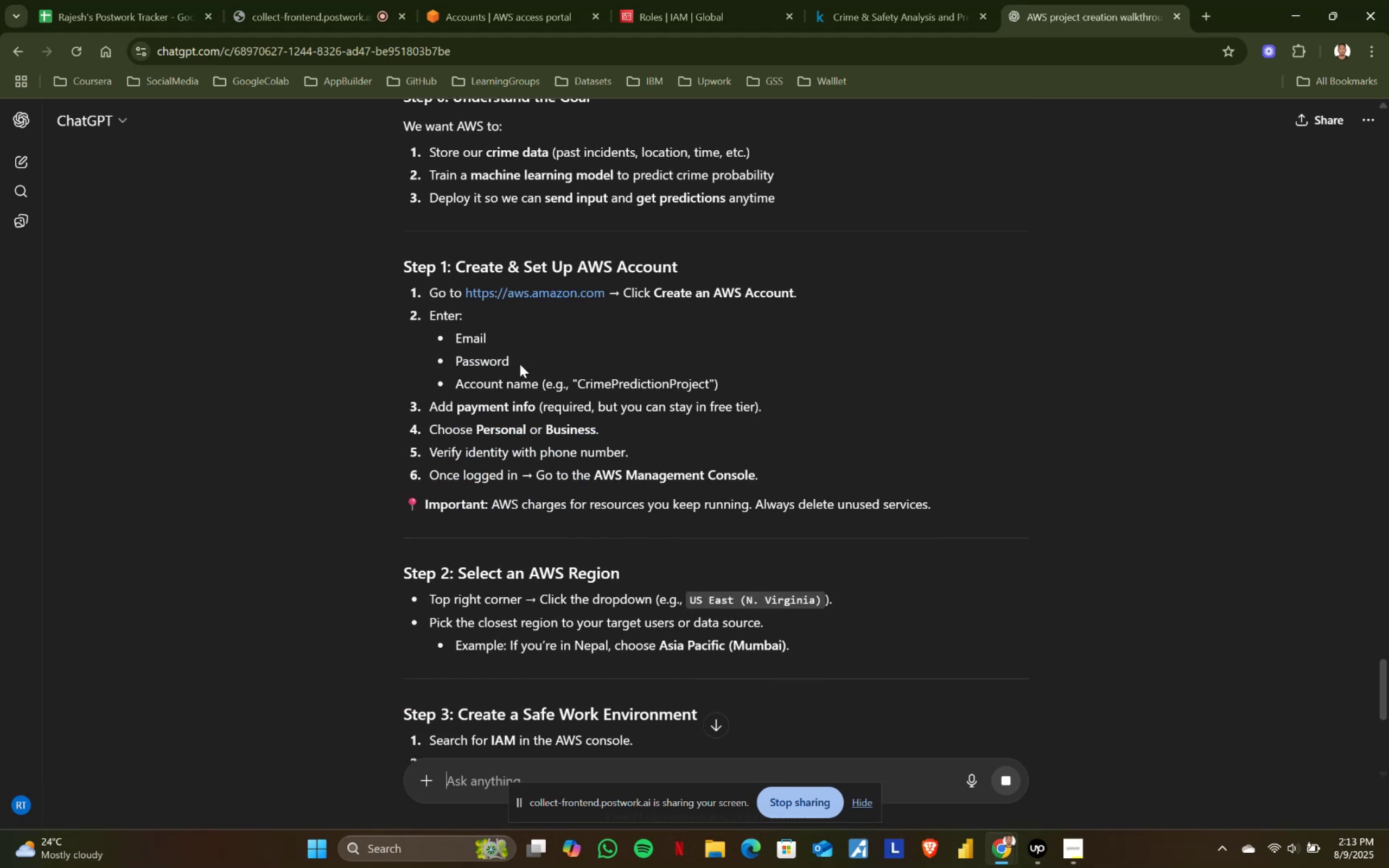 
left_click_drag(start_coordinate=[423, 399], to_coordinate=[591, 421])
 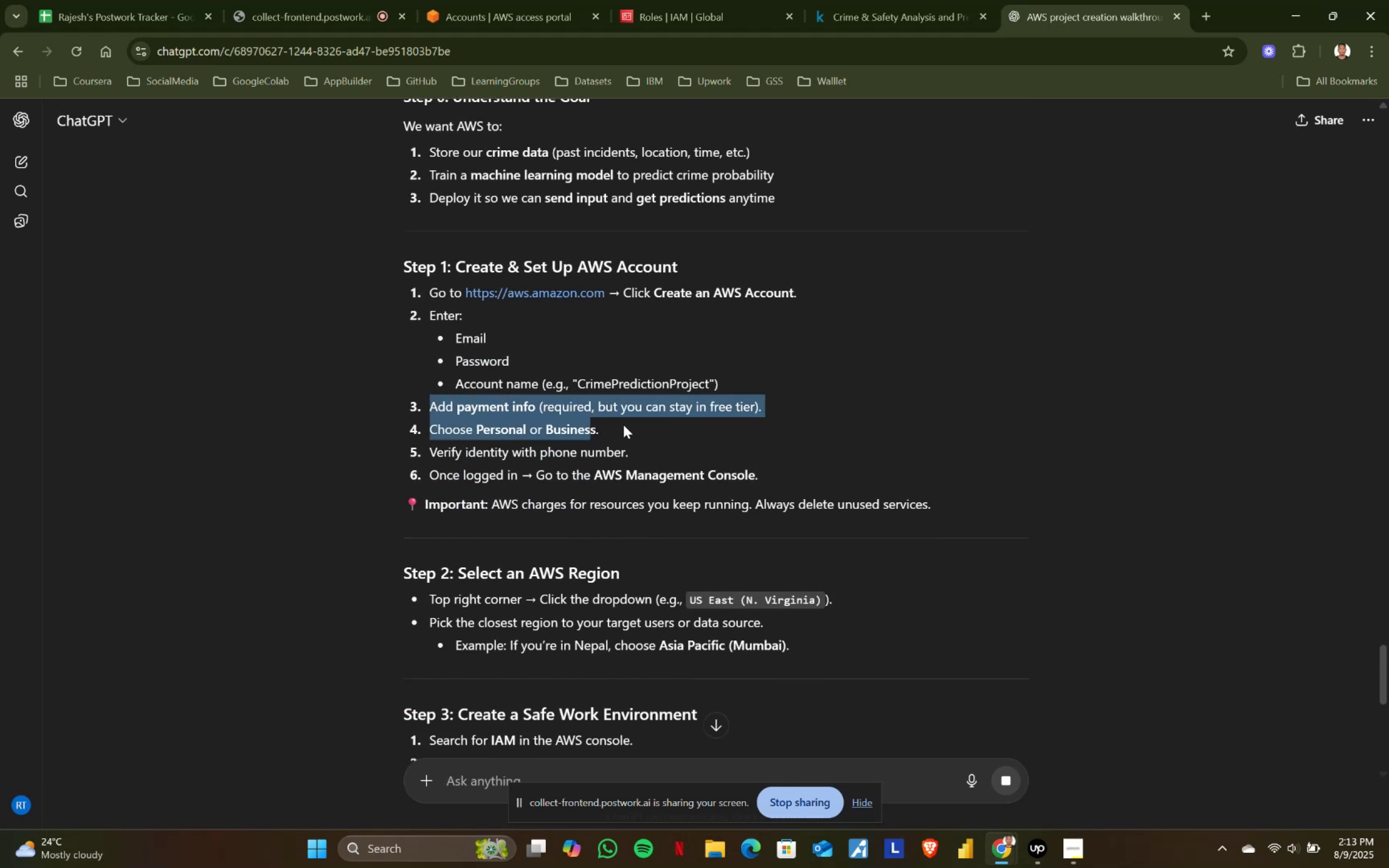 
double_click([624, 425])
 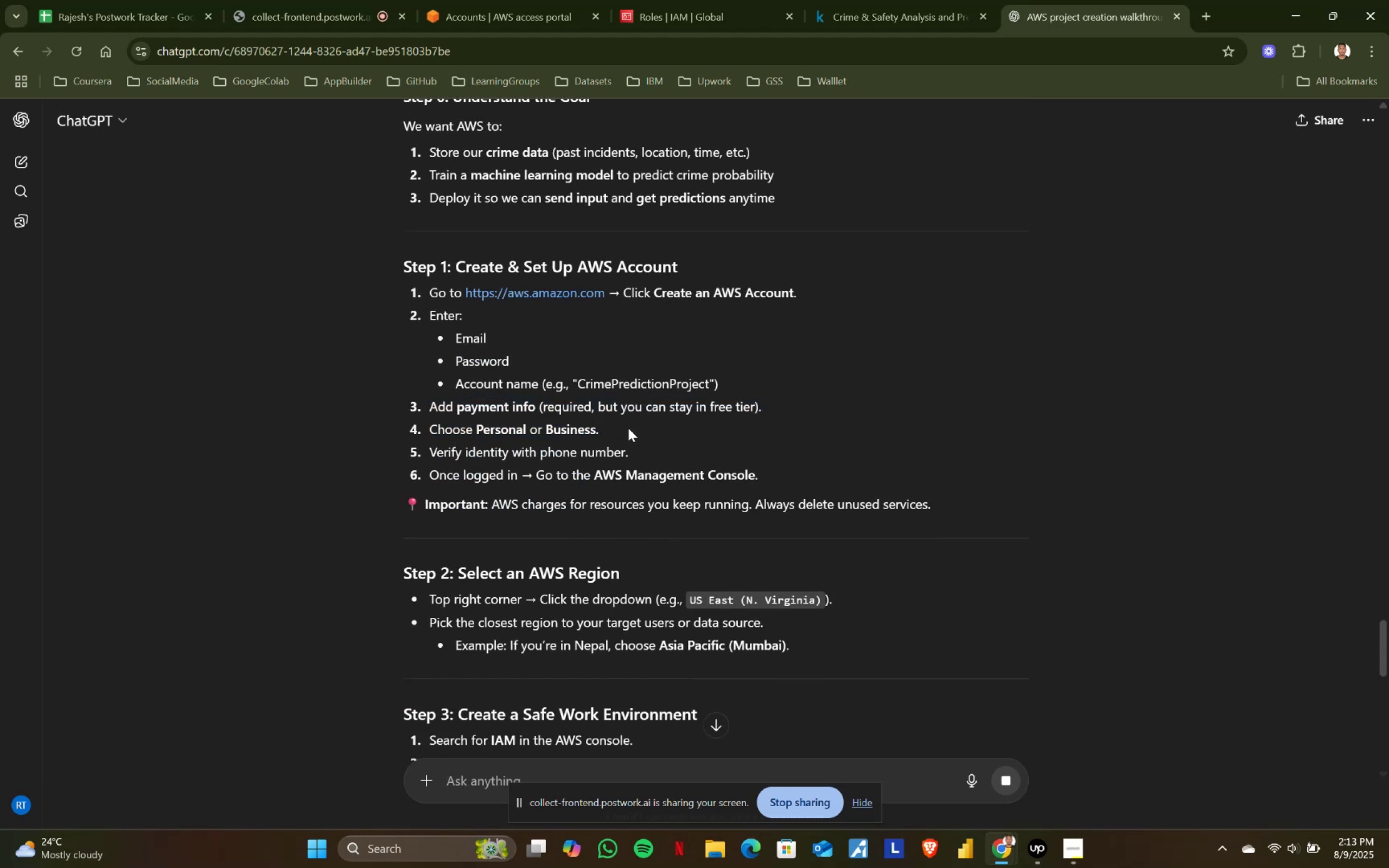 
scroll: coordinate [585, 484], scroll_direction: down, amount: 3.0
 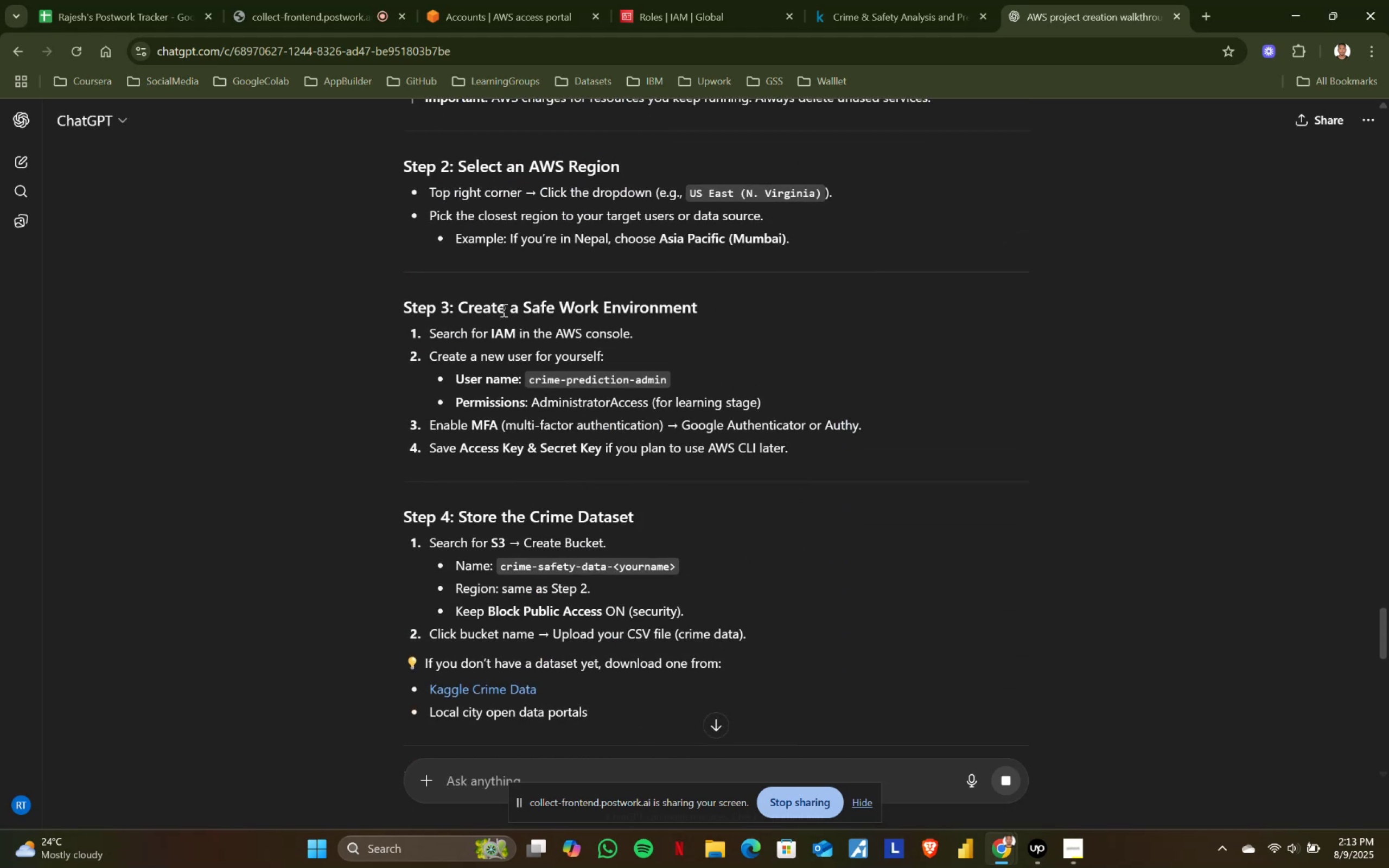 
left_click_drag(start_coordinate=[486, 302], to_coordinate=[670, 305])
 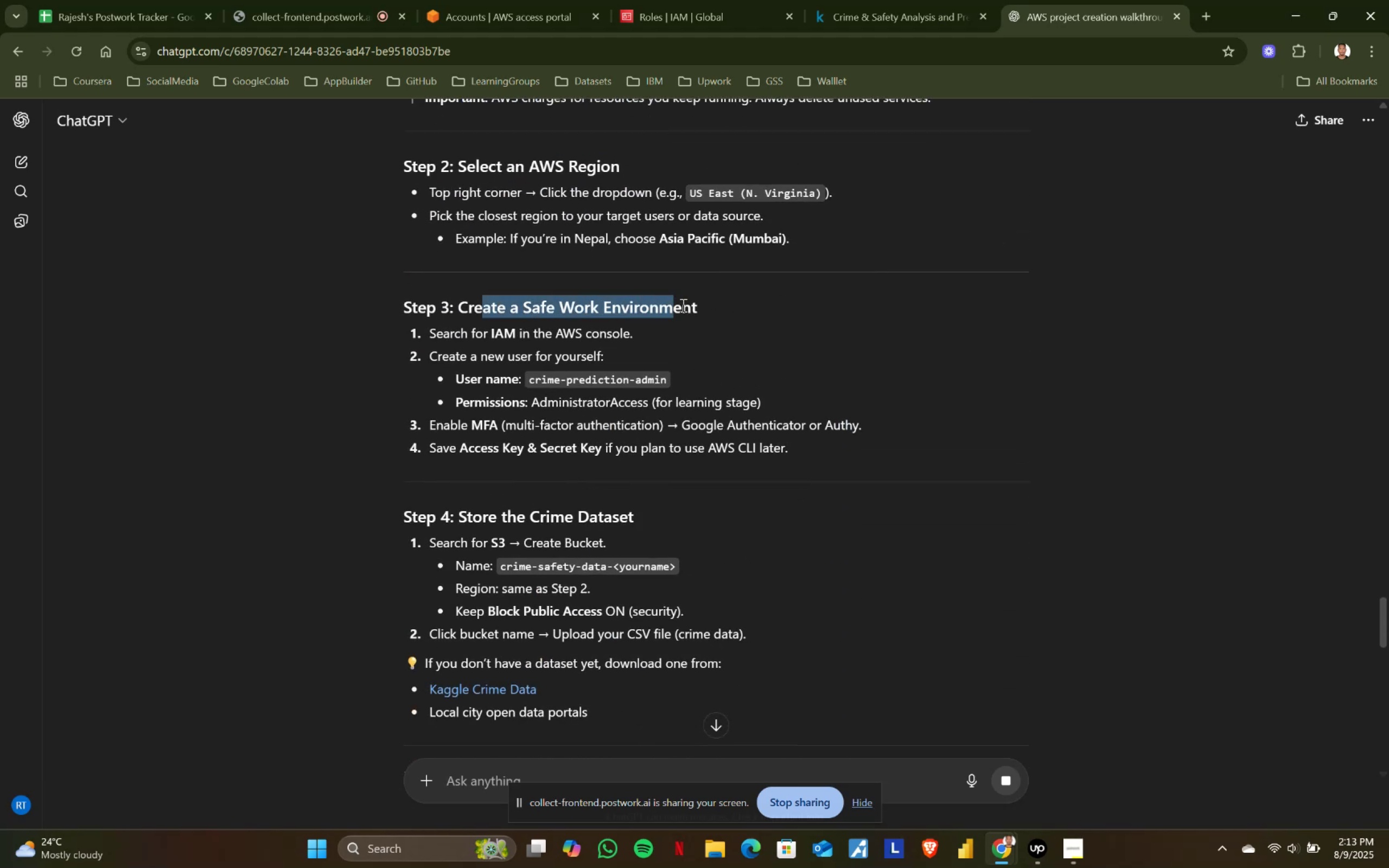 
left_click([682, 305])
 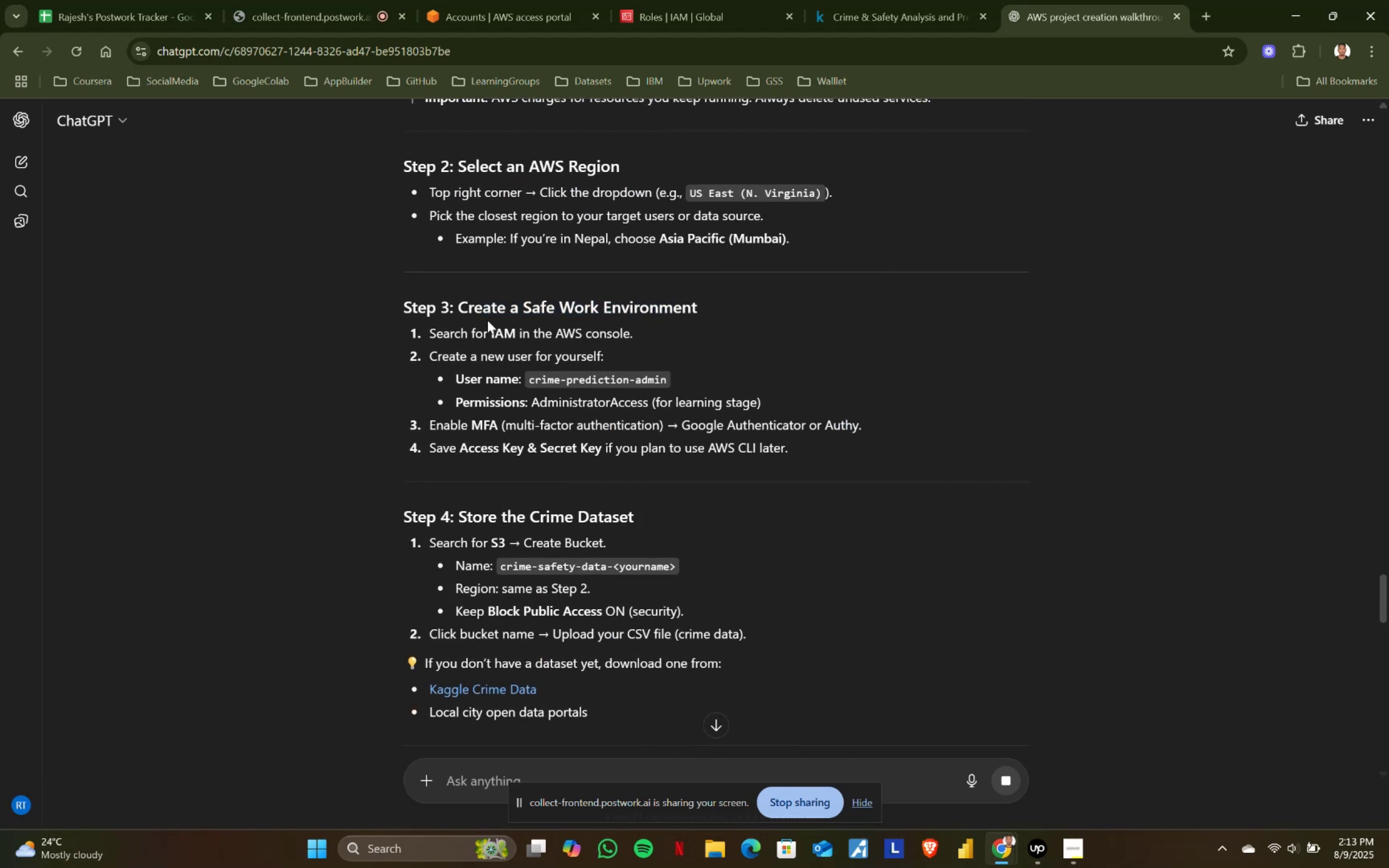 
left_click_drag(start_coordinate=[415, 326], to_coordinate=[646, 331])
 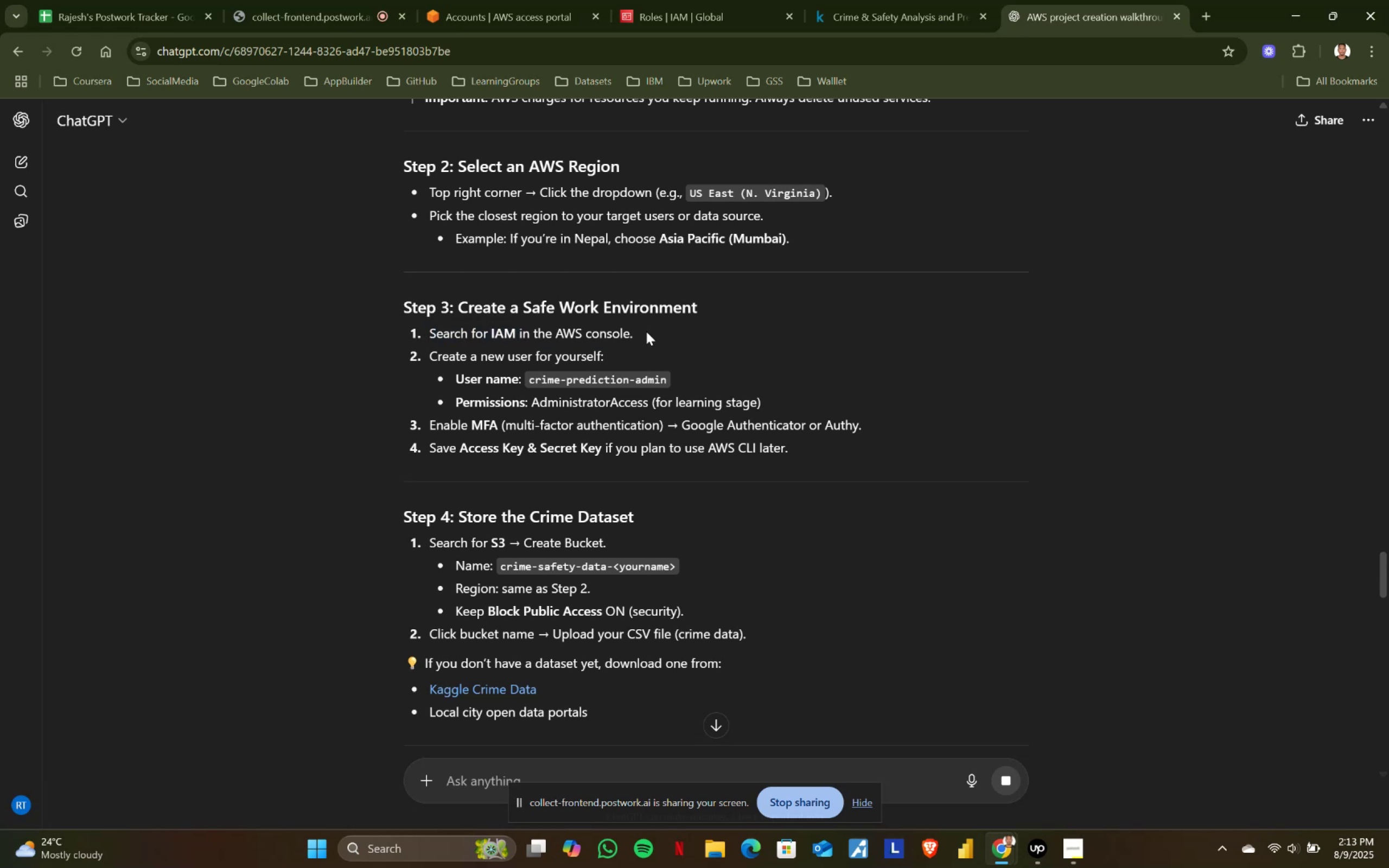 
left_click([646, 331])
 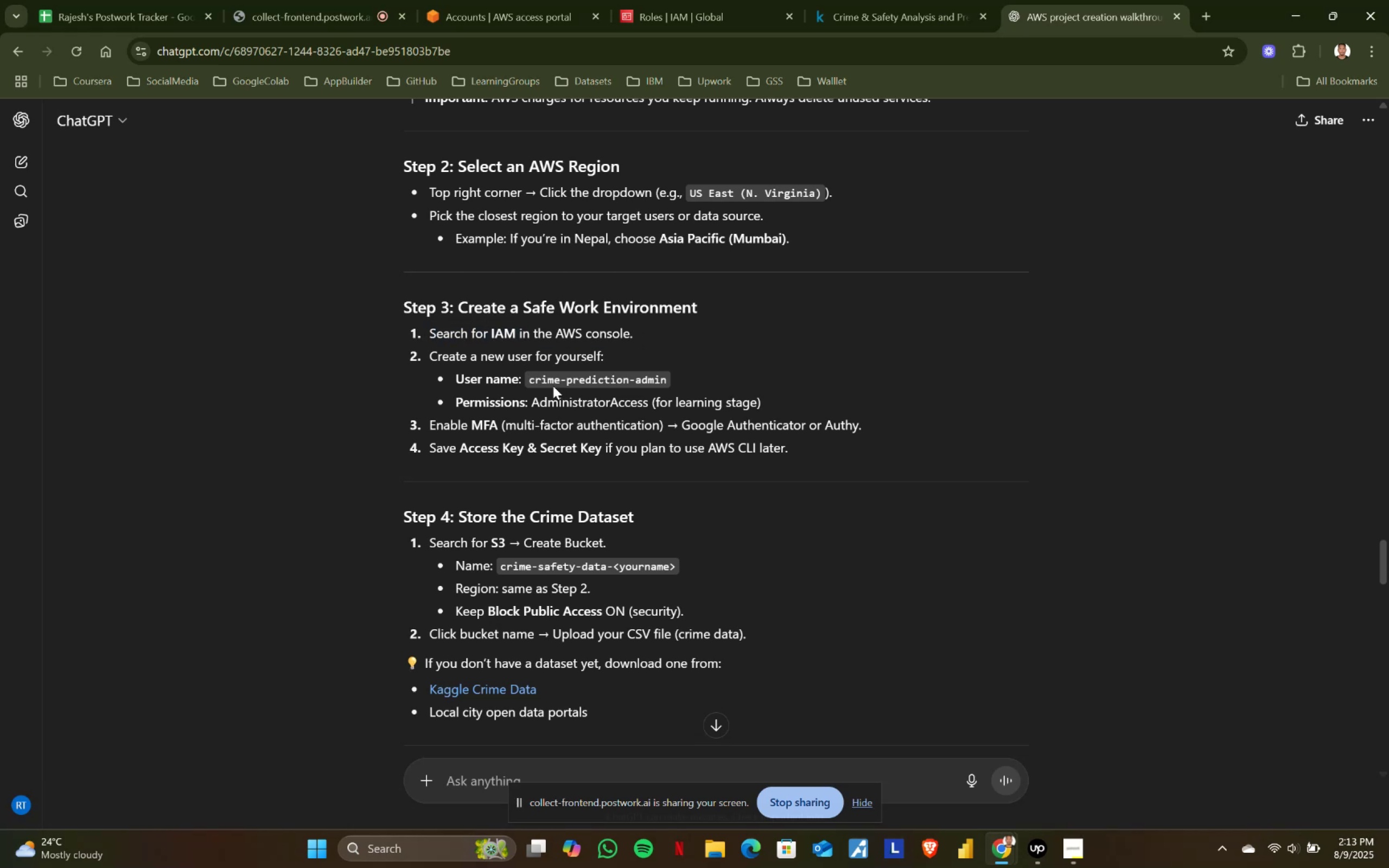 
left_click_drag(start_coordinate=[526, 380], to_coordinate=[671, 379])
 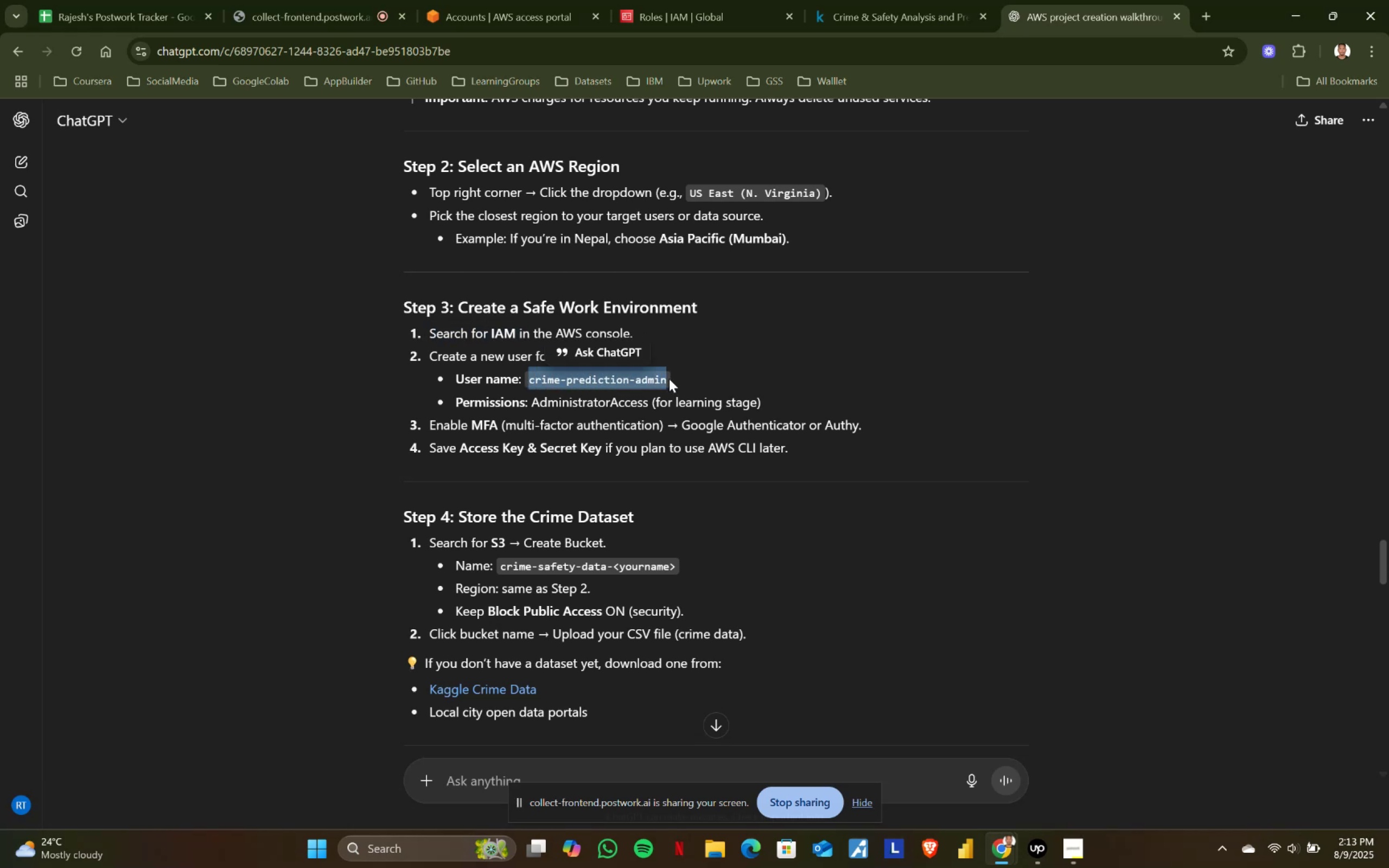 
left_click([669, 379])
 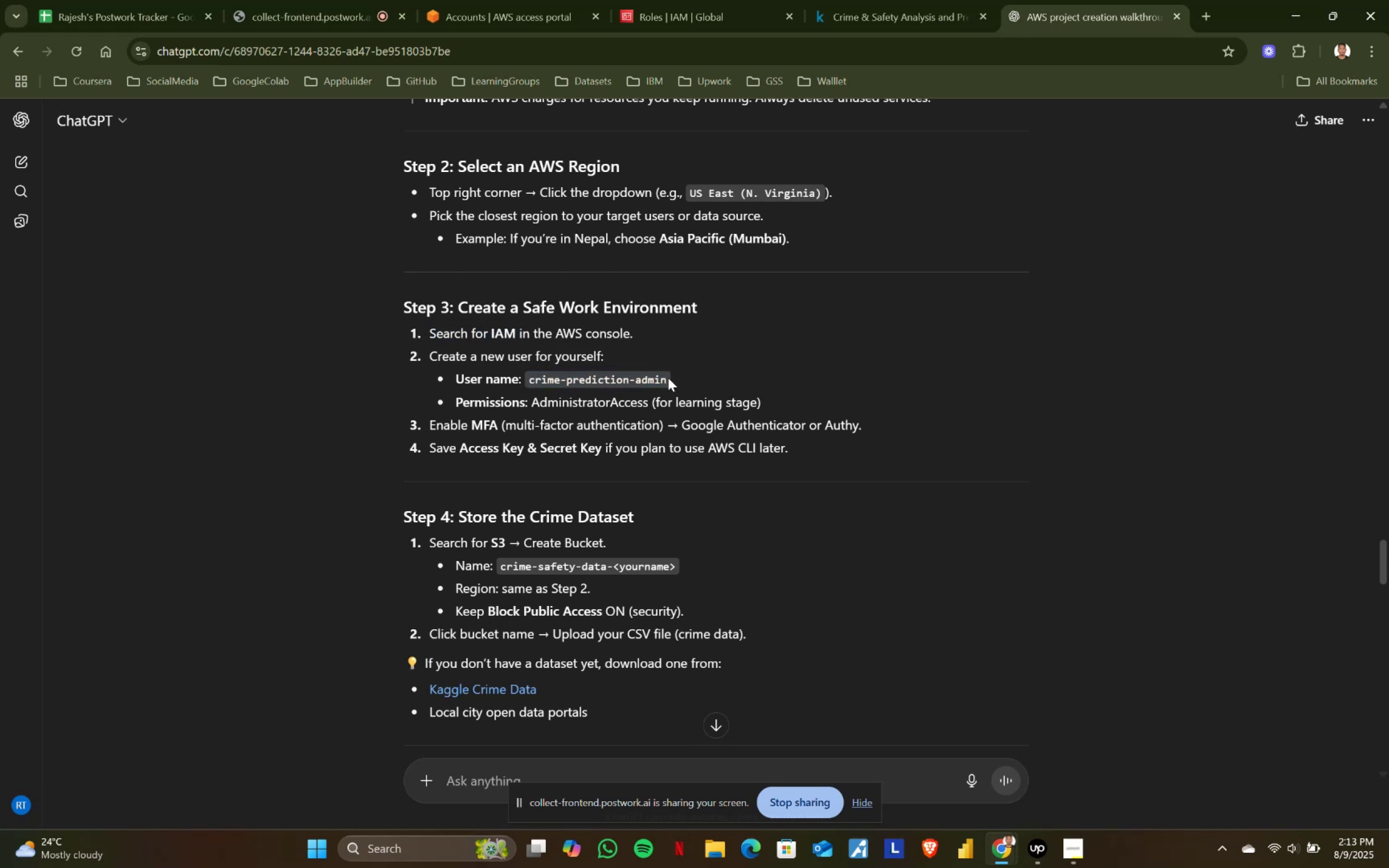 
left_click_drag(start_coordinate=[667, 377], to_coordinate=[531, 377])
 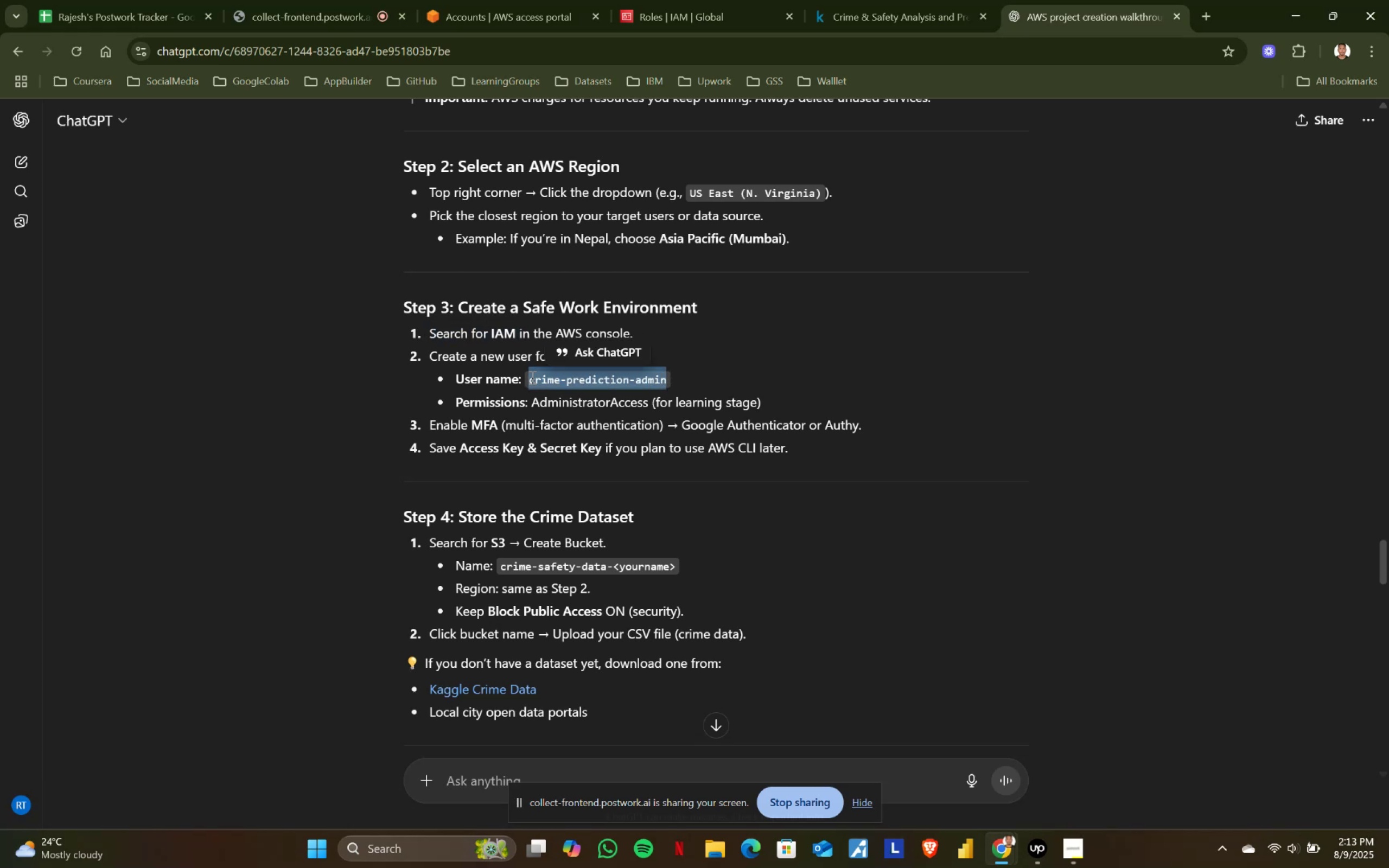 
key(Control+ControlLeft)
 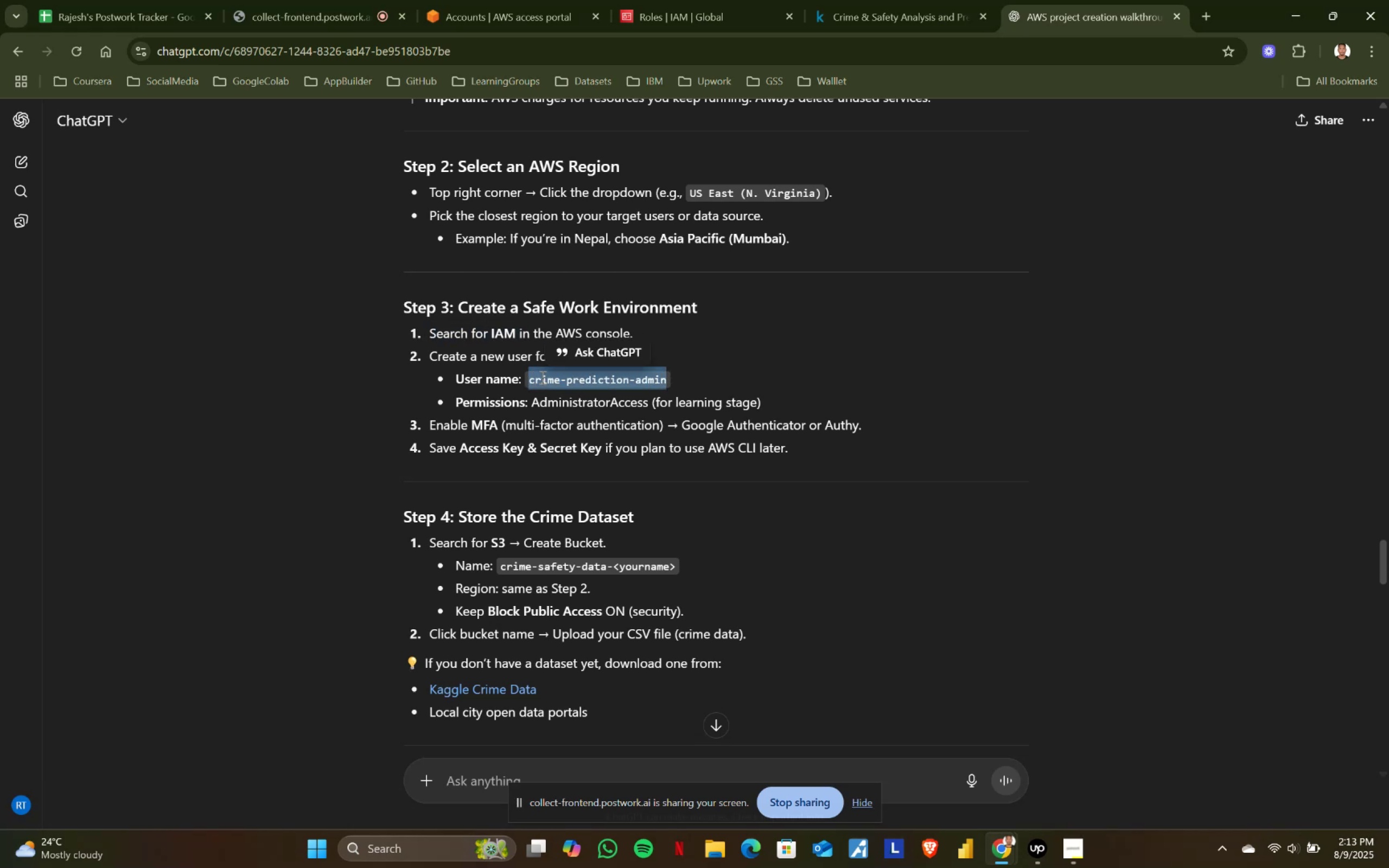 
key(Control+C)
 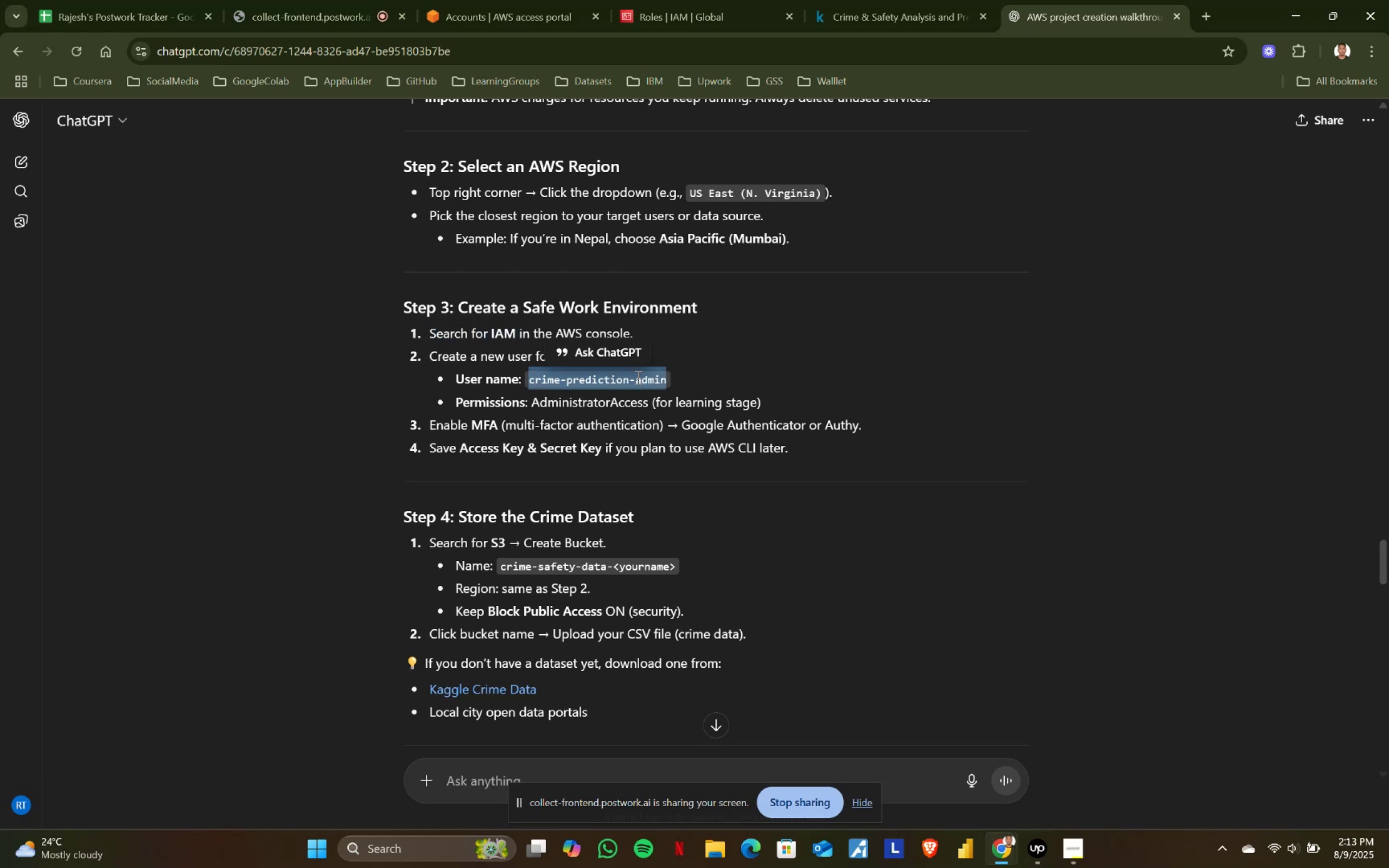 
key(Control+ControlLeft)
 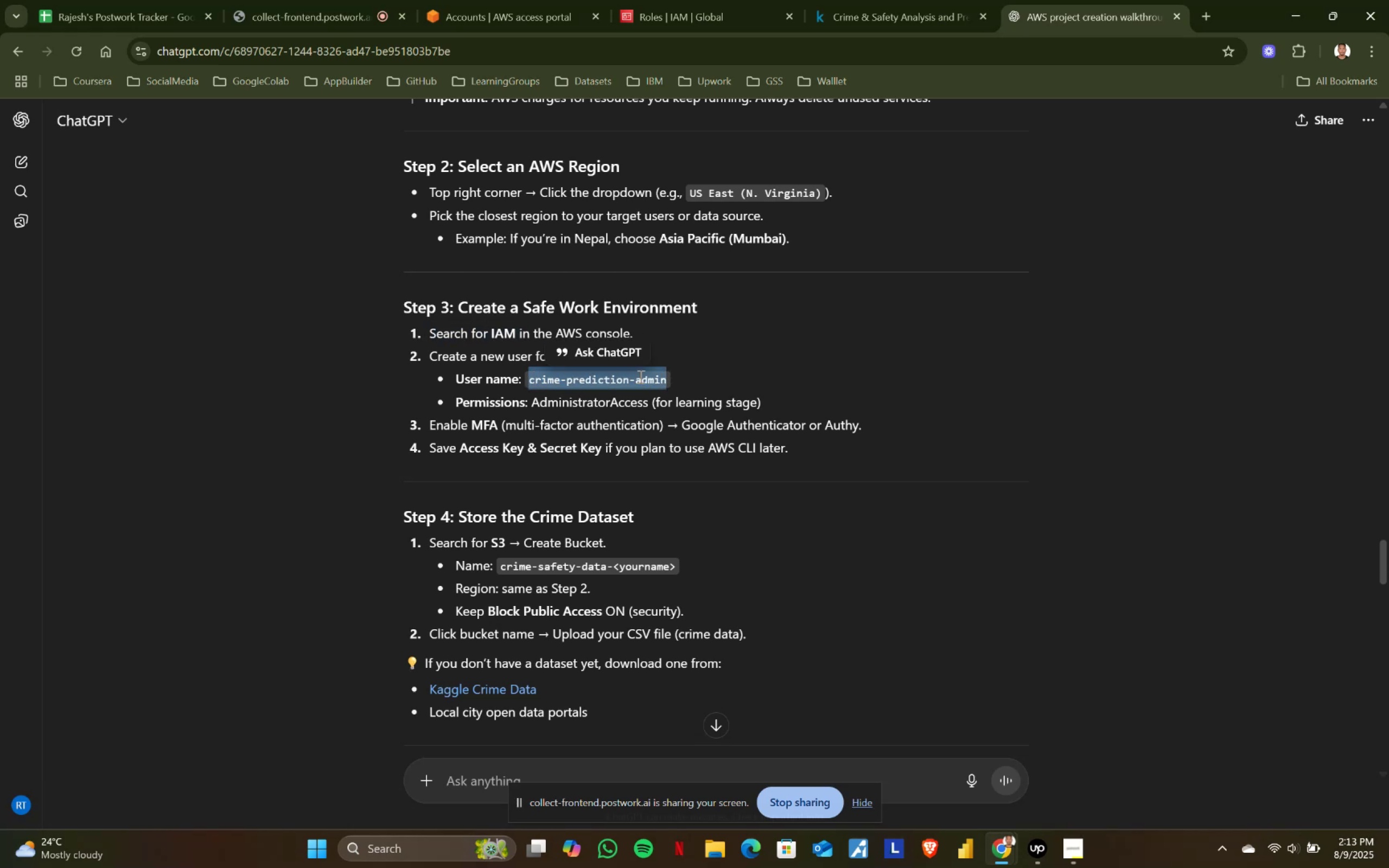 
key(Control+C)
 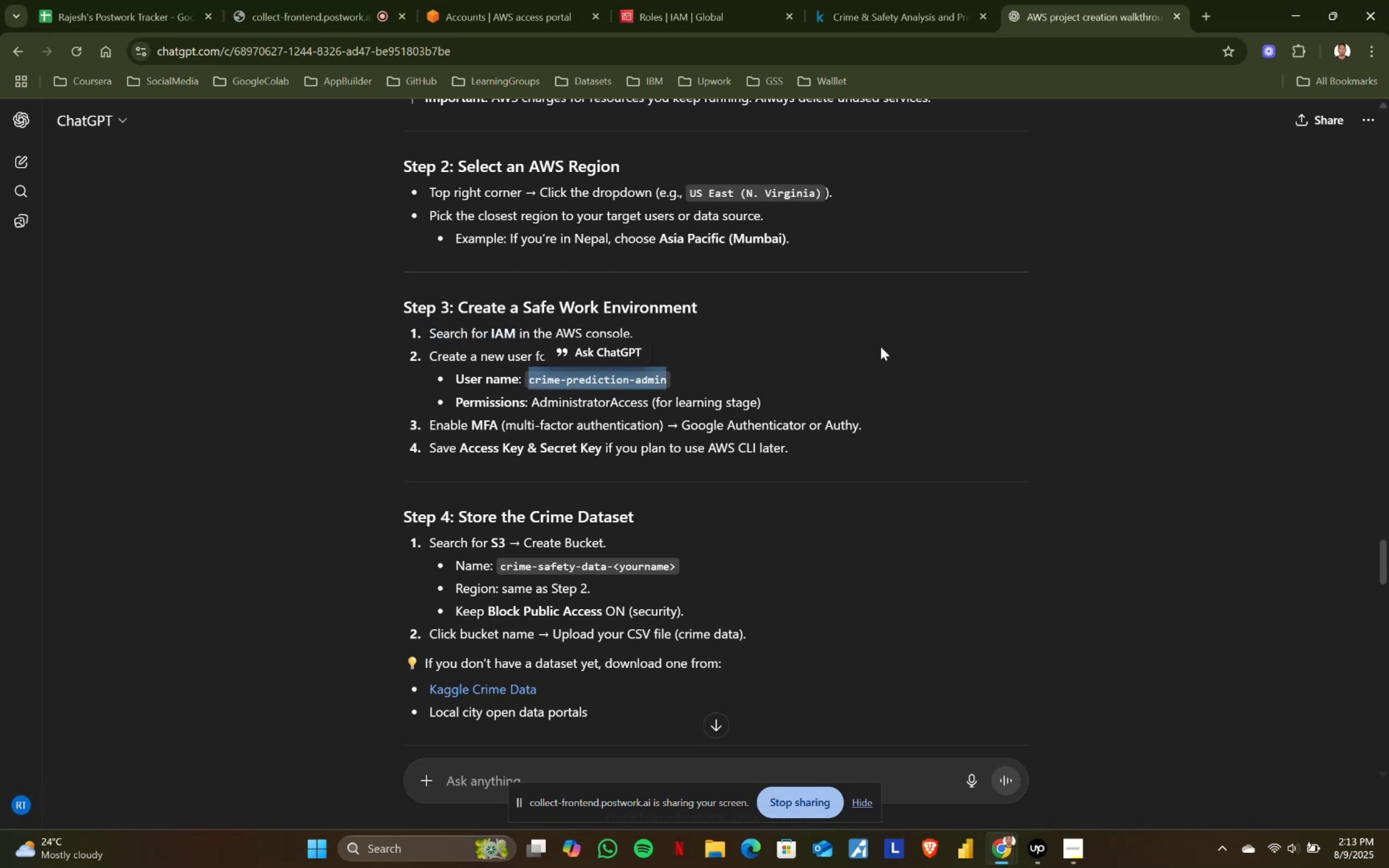 
left_click([842, 348])
 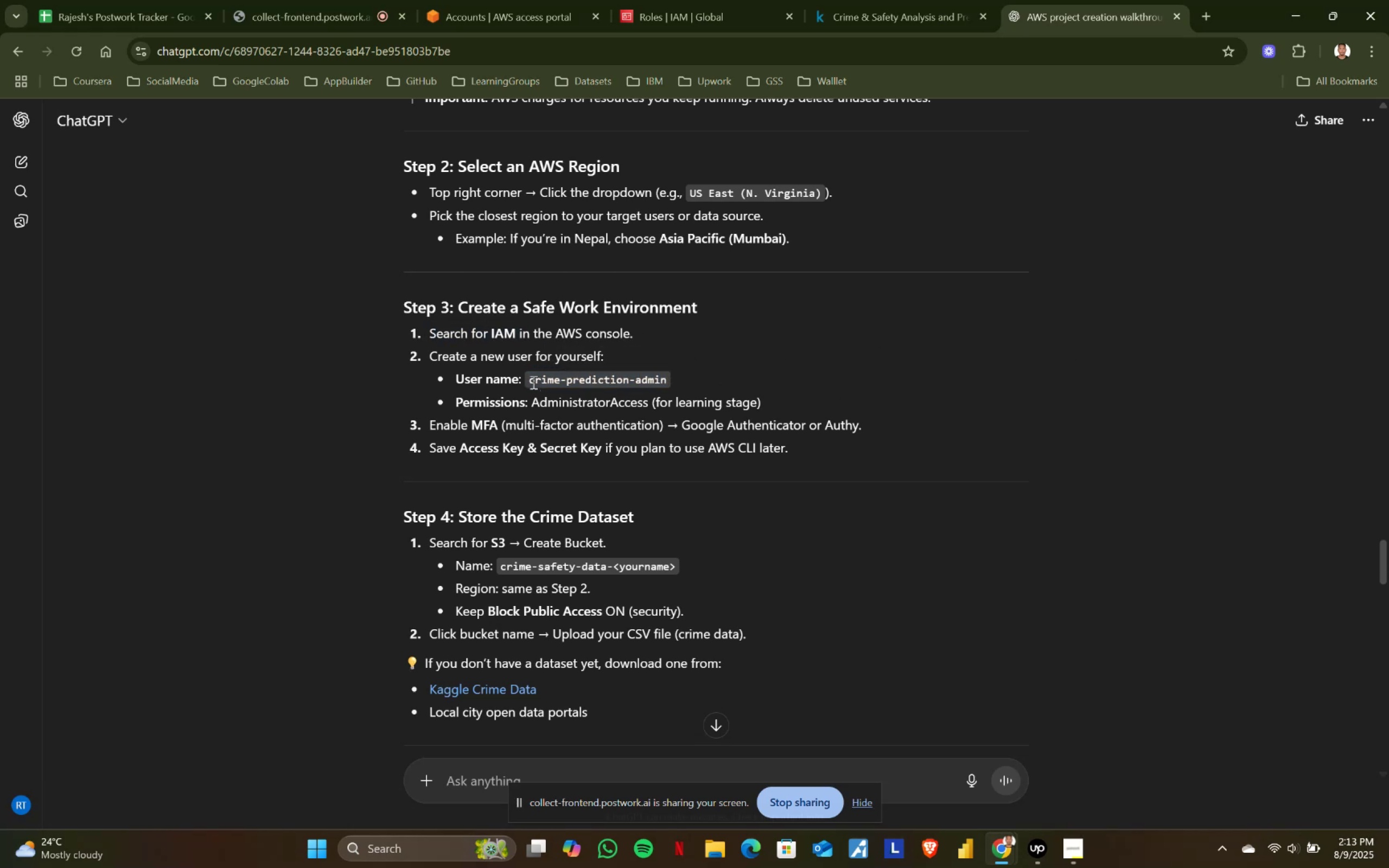 
left_click_drag(start_coordinate=[529, 379], to_coordinate=[749, 379])
 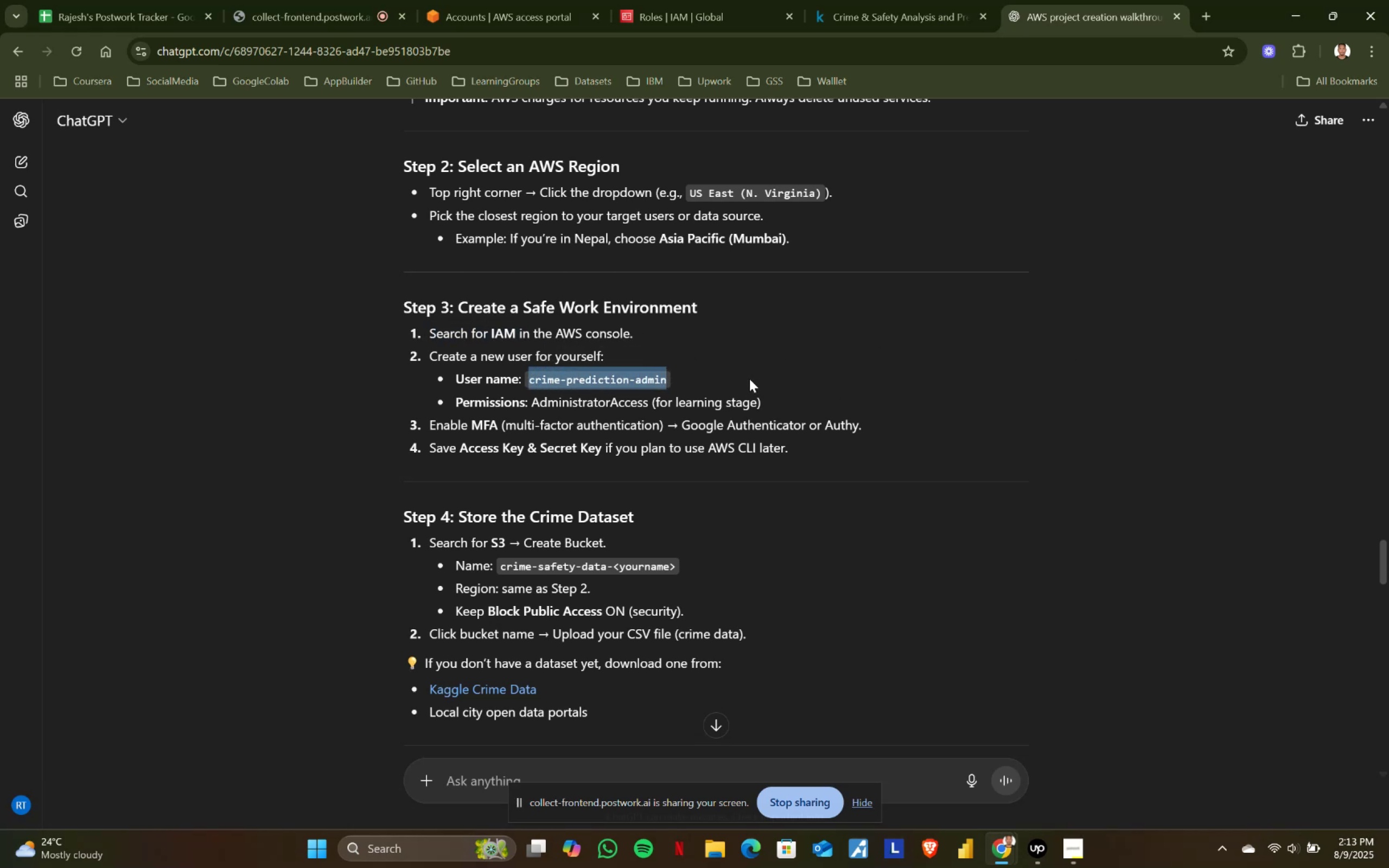 
key(Control+ControlLeft)
 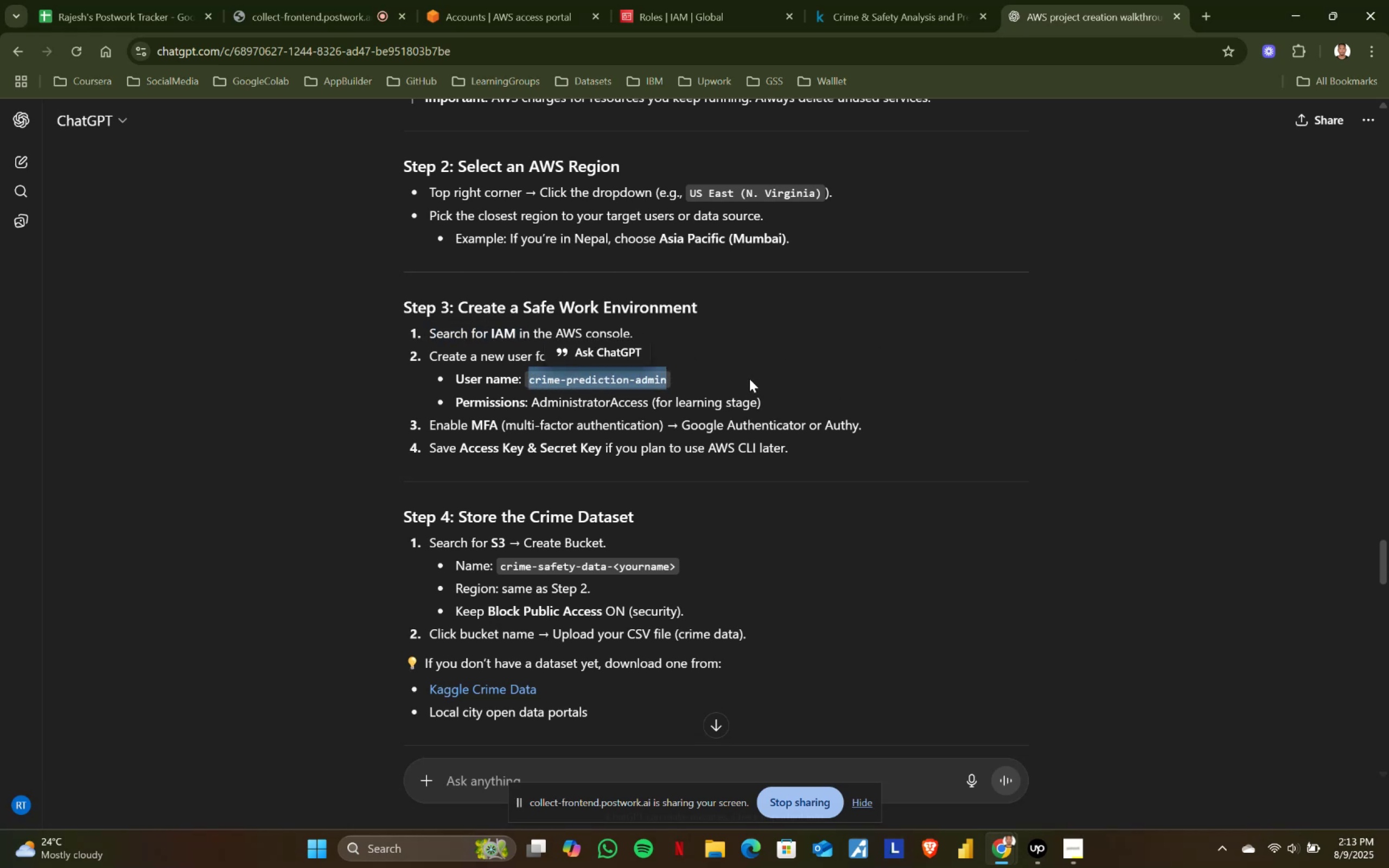 
key(Control+C)
 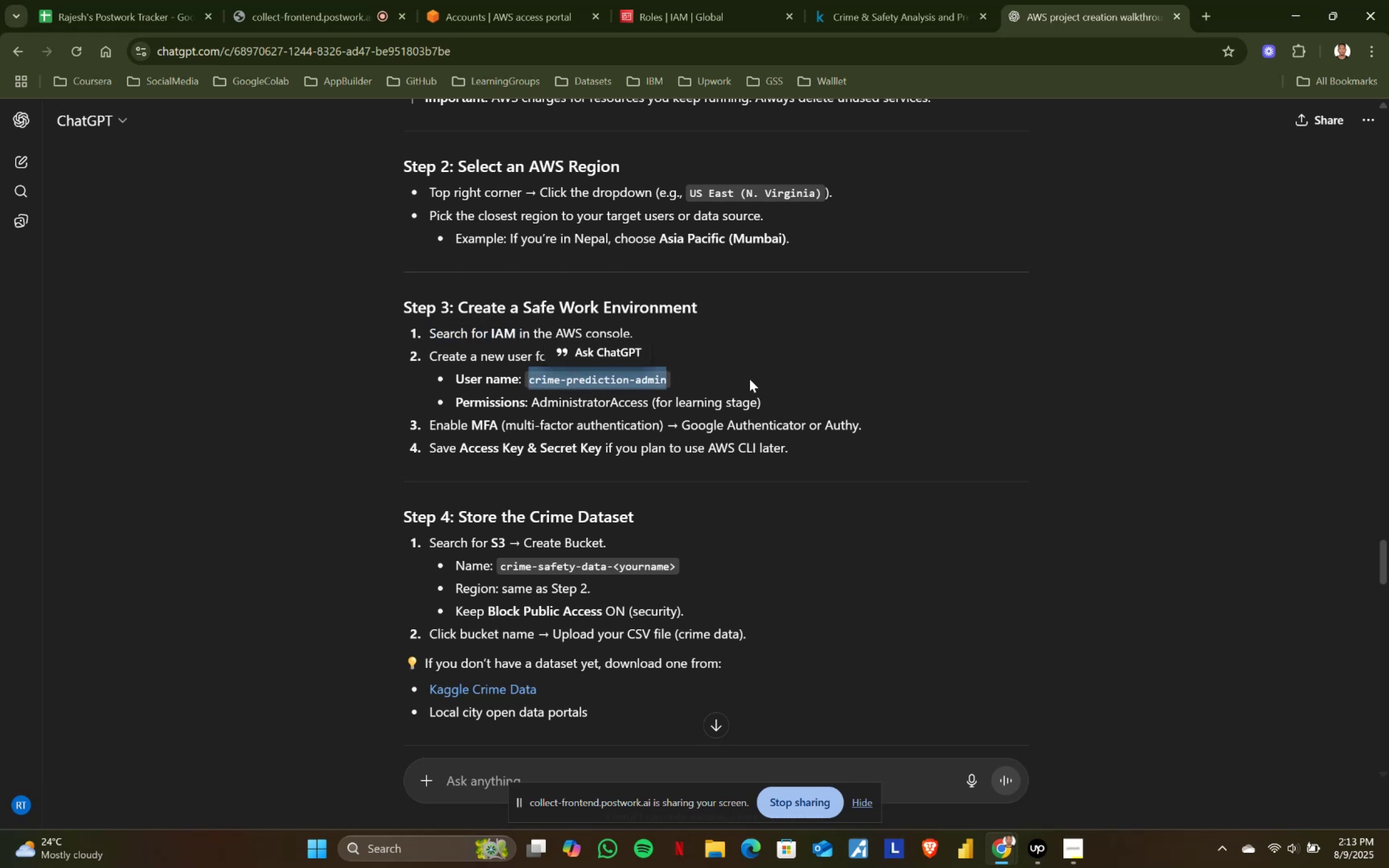 
key(Control+ControlLeft)
 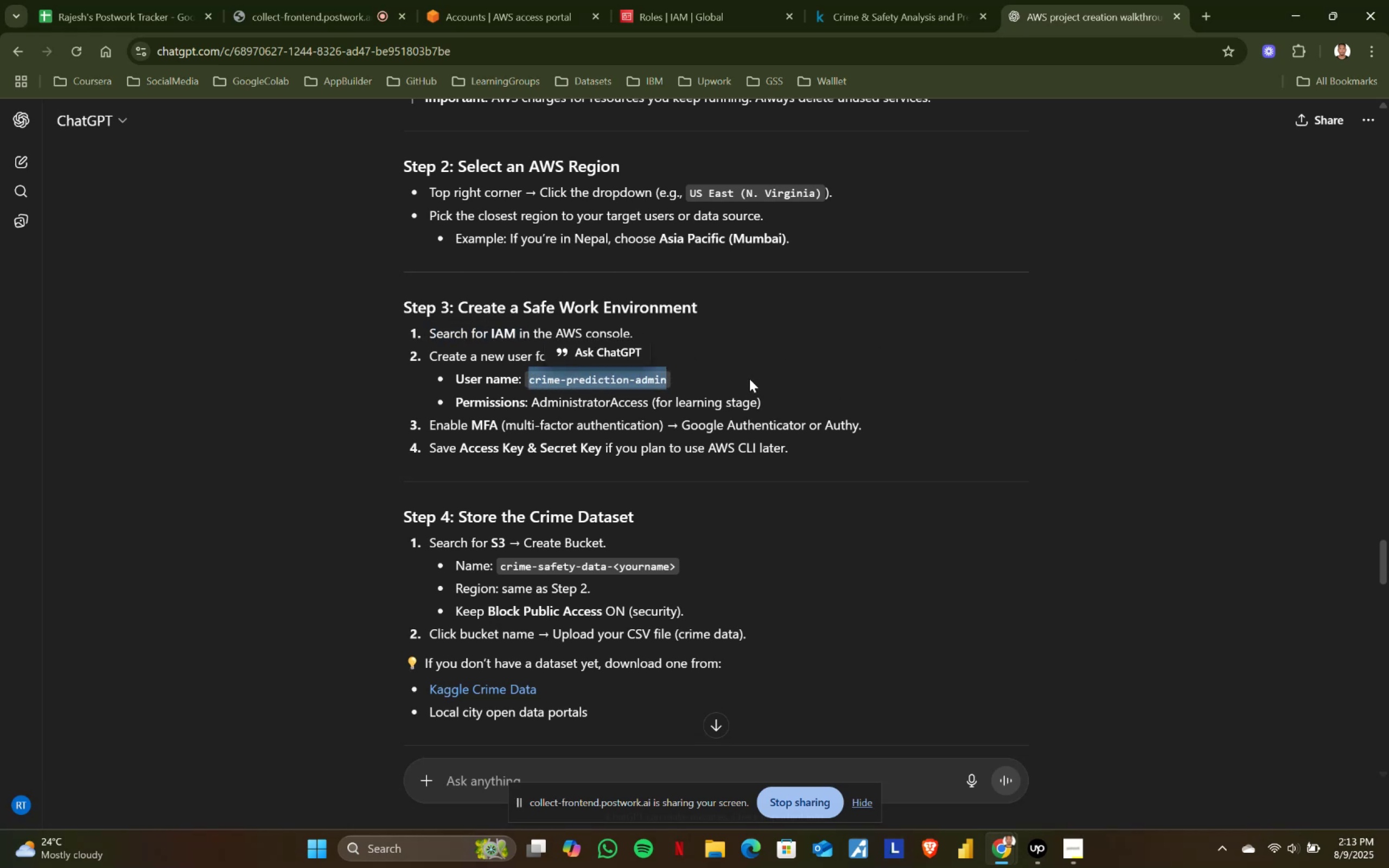 
key(Control+C)
 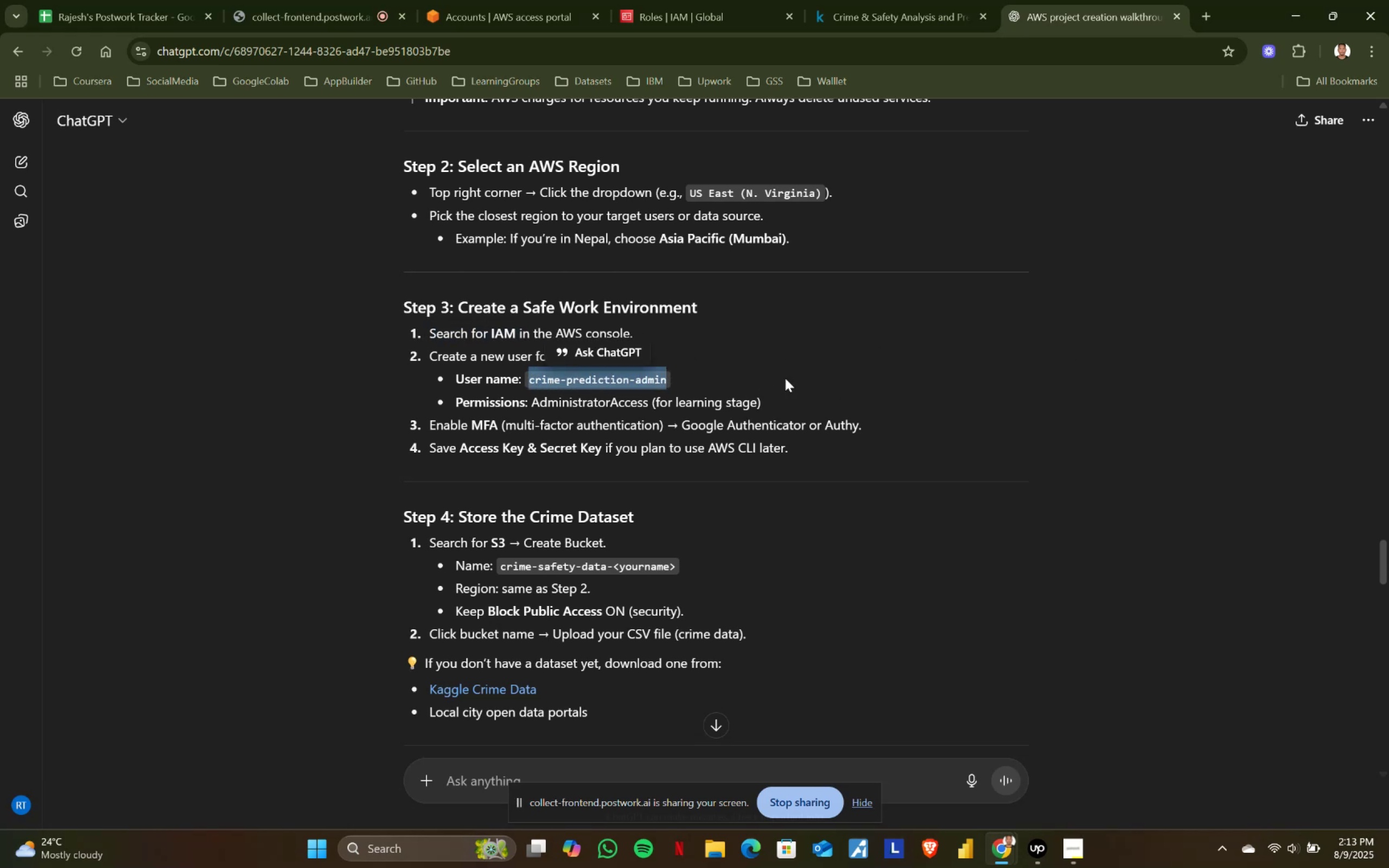 
key(Control+ControlLeft)
 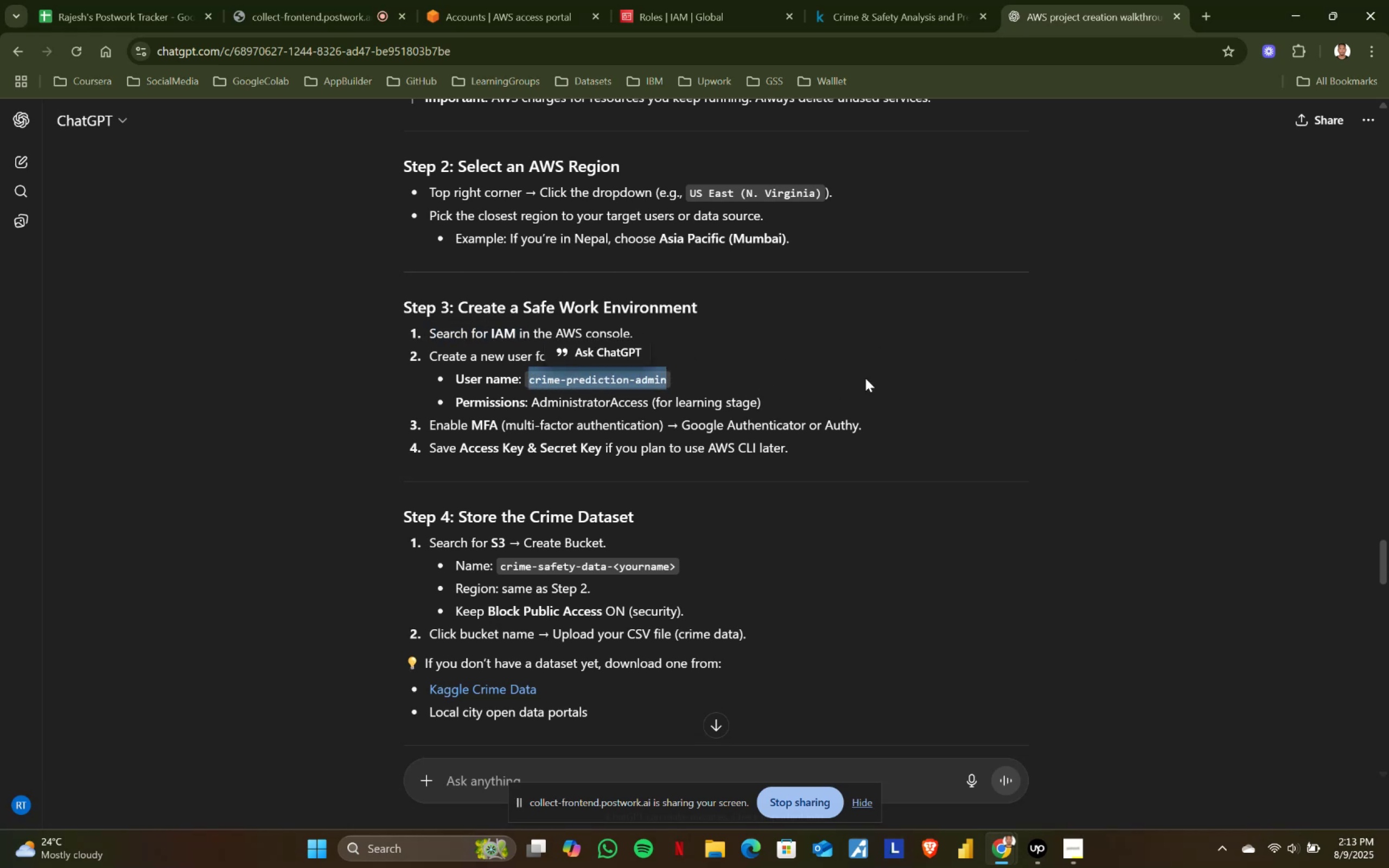 
key(Control+C)
 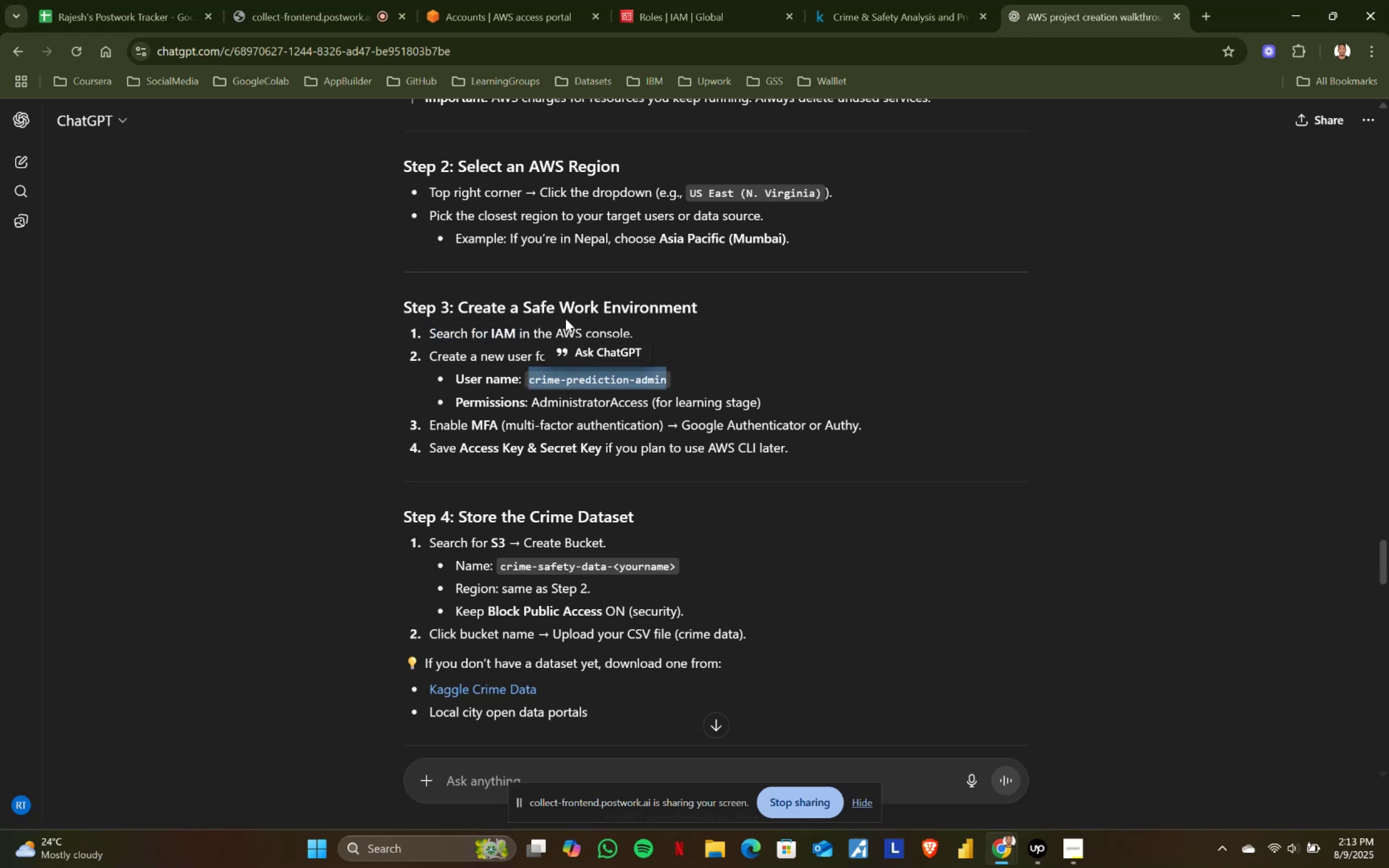 
left_click([540, 312])
 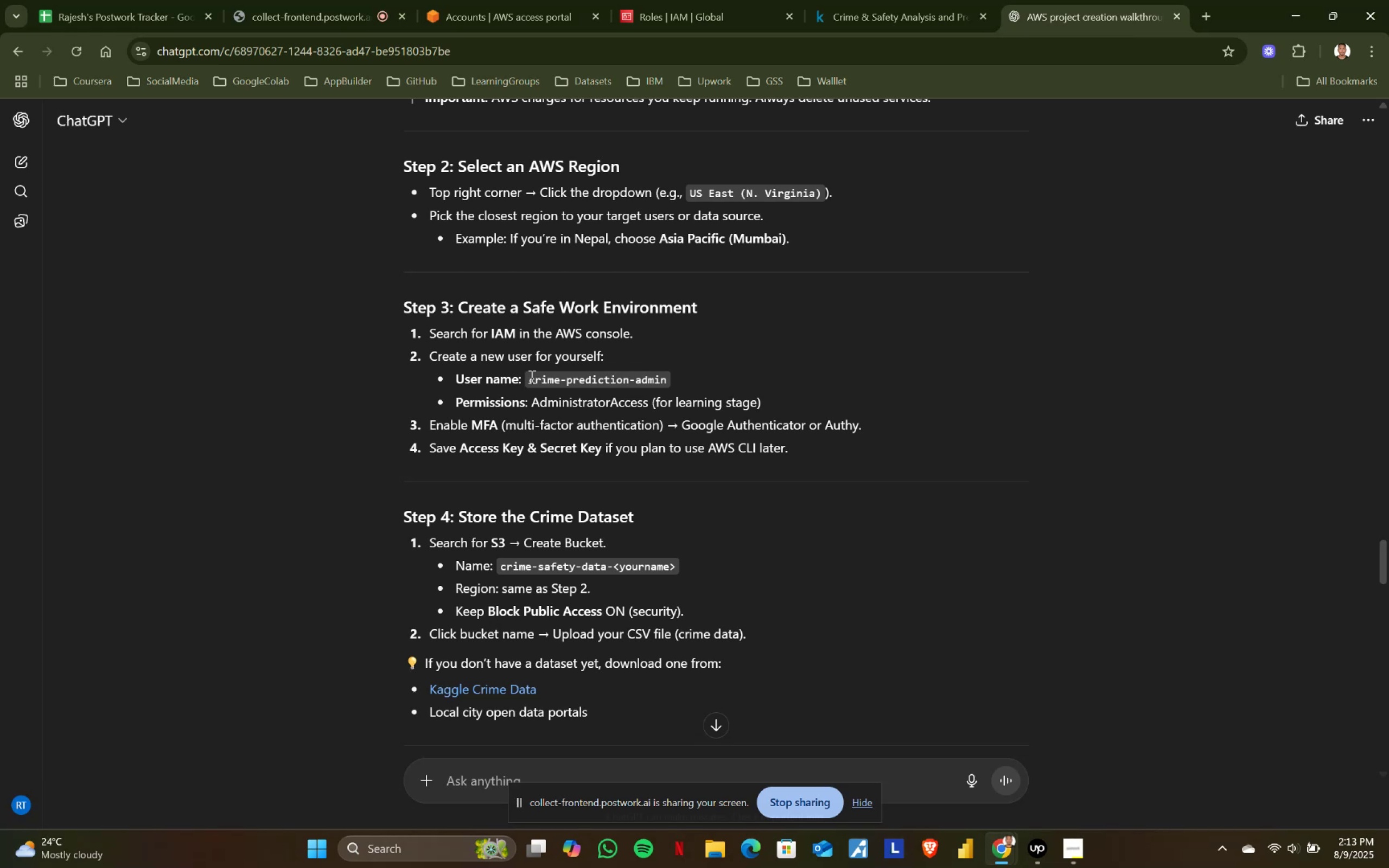 
left_click_drag(start_coordinate=[531, 376], to_coordinate=[749, 375])
 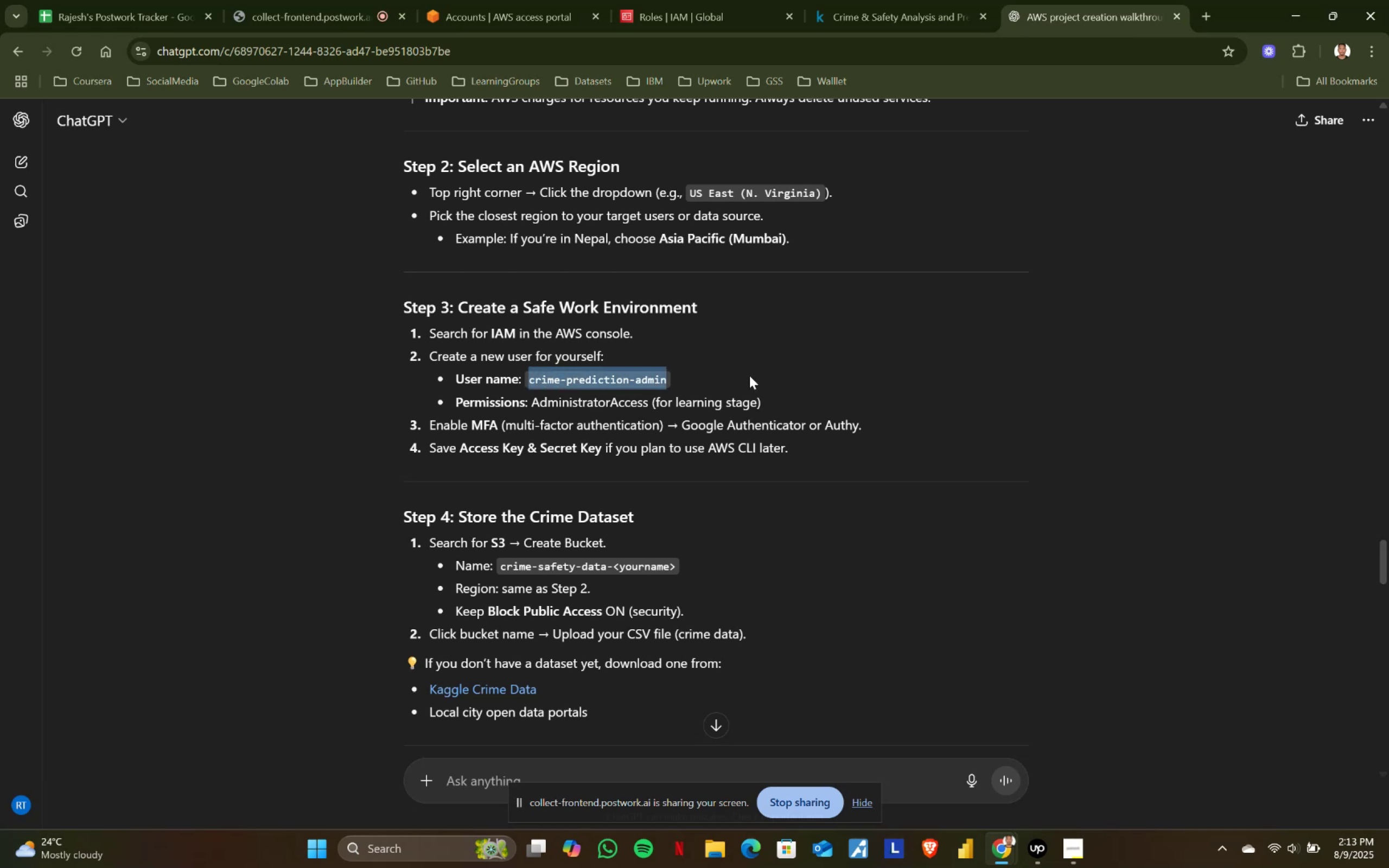 
key(Control+ControlLeft)
 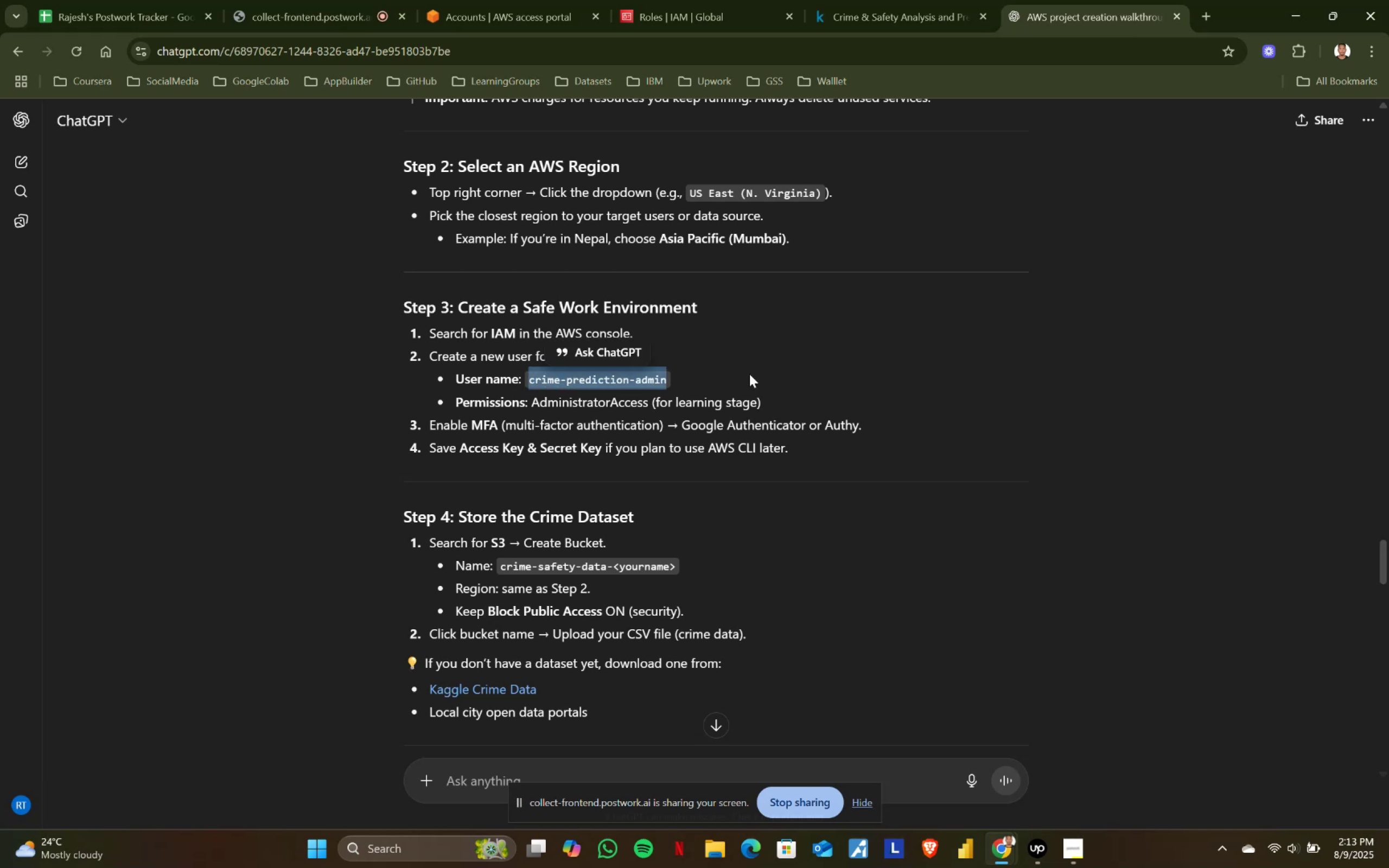 
key(Control+C)
 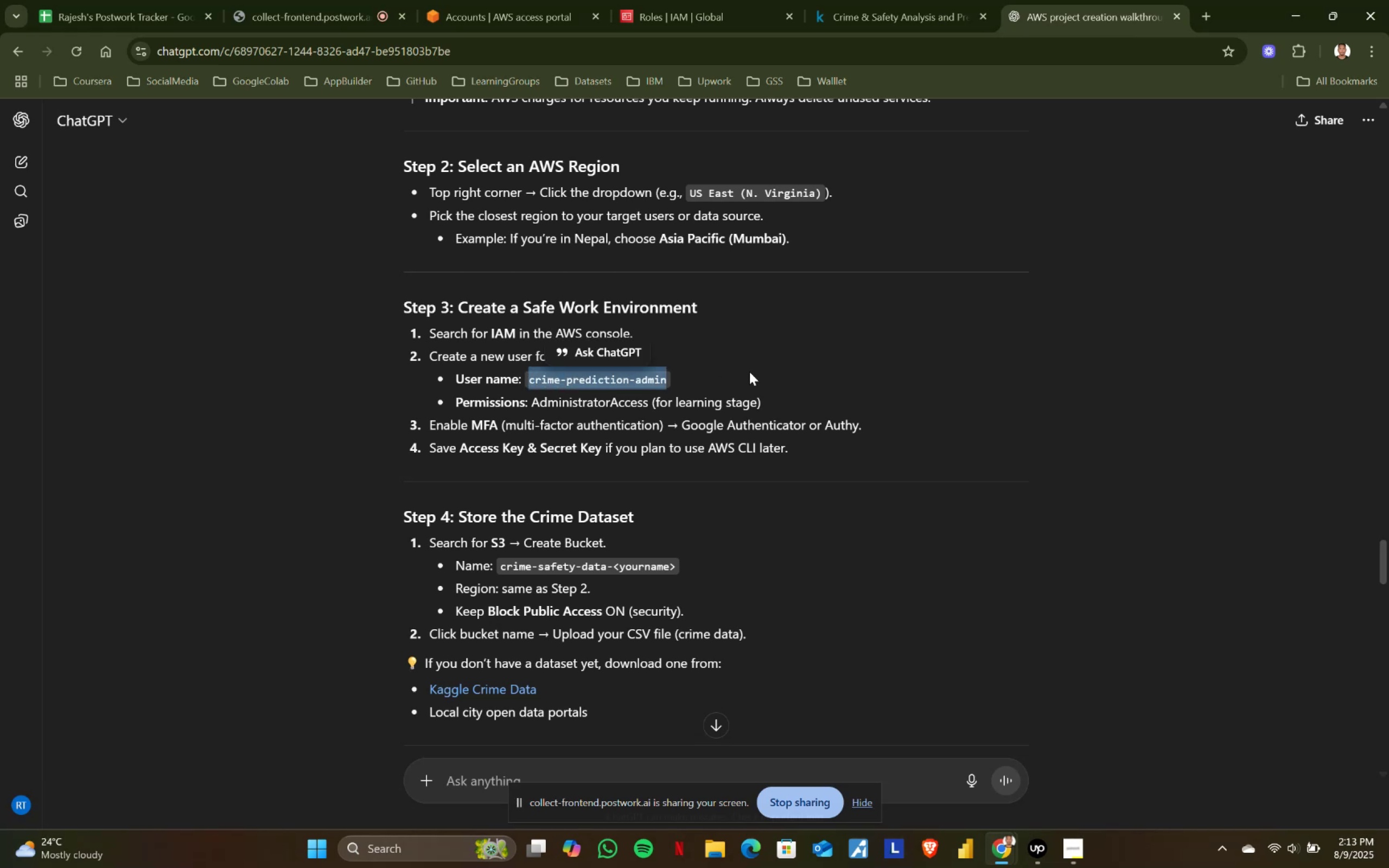 
key(Control+ControlLeft)
 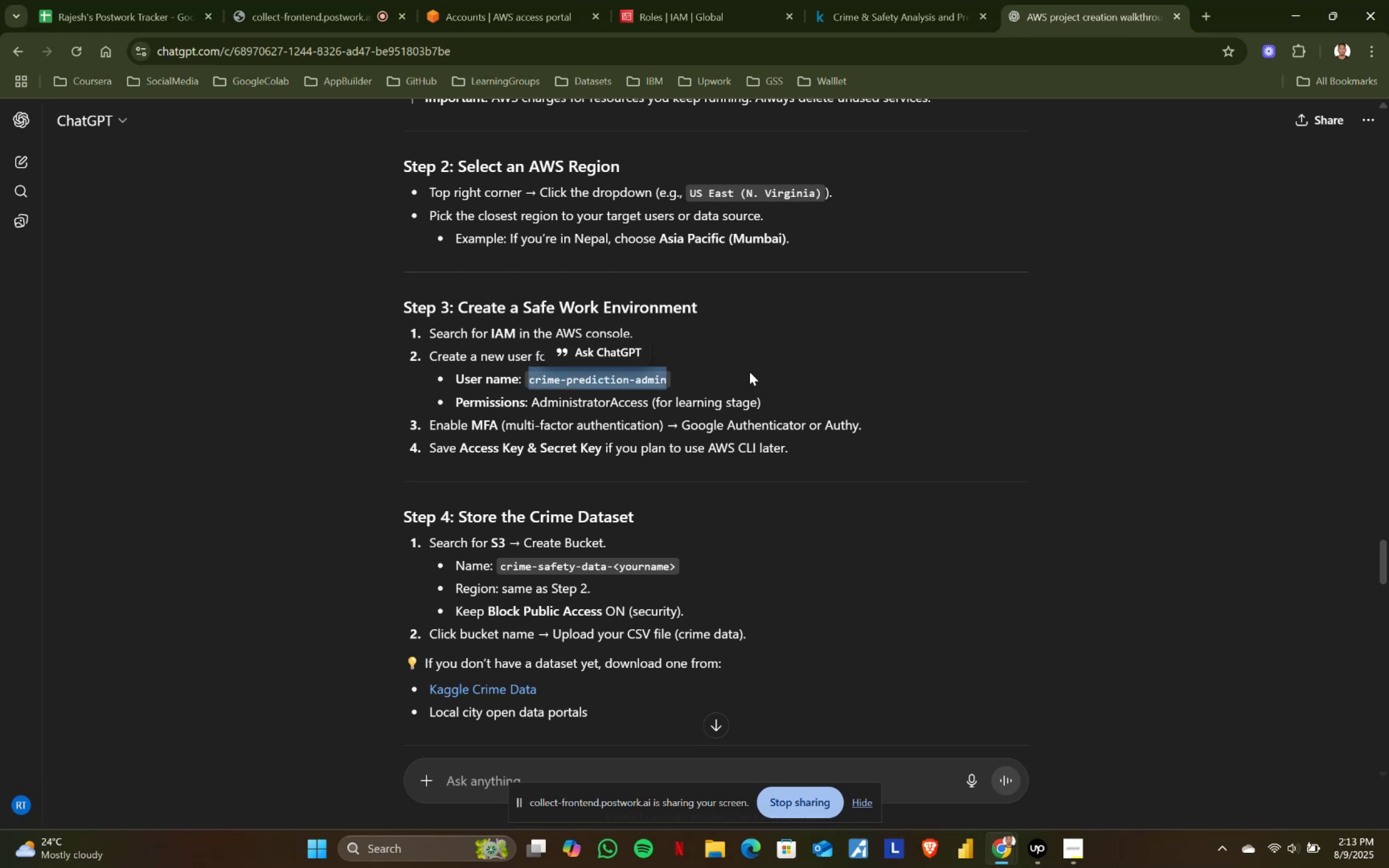 
key(Control+C)
 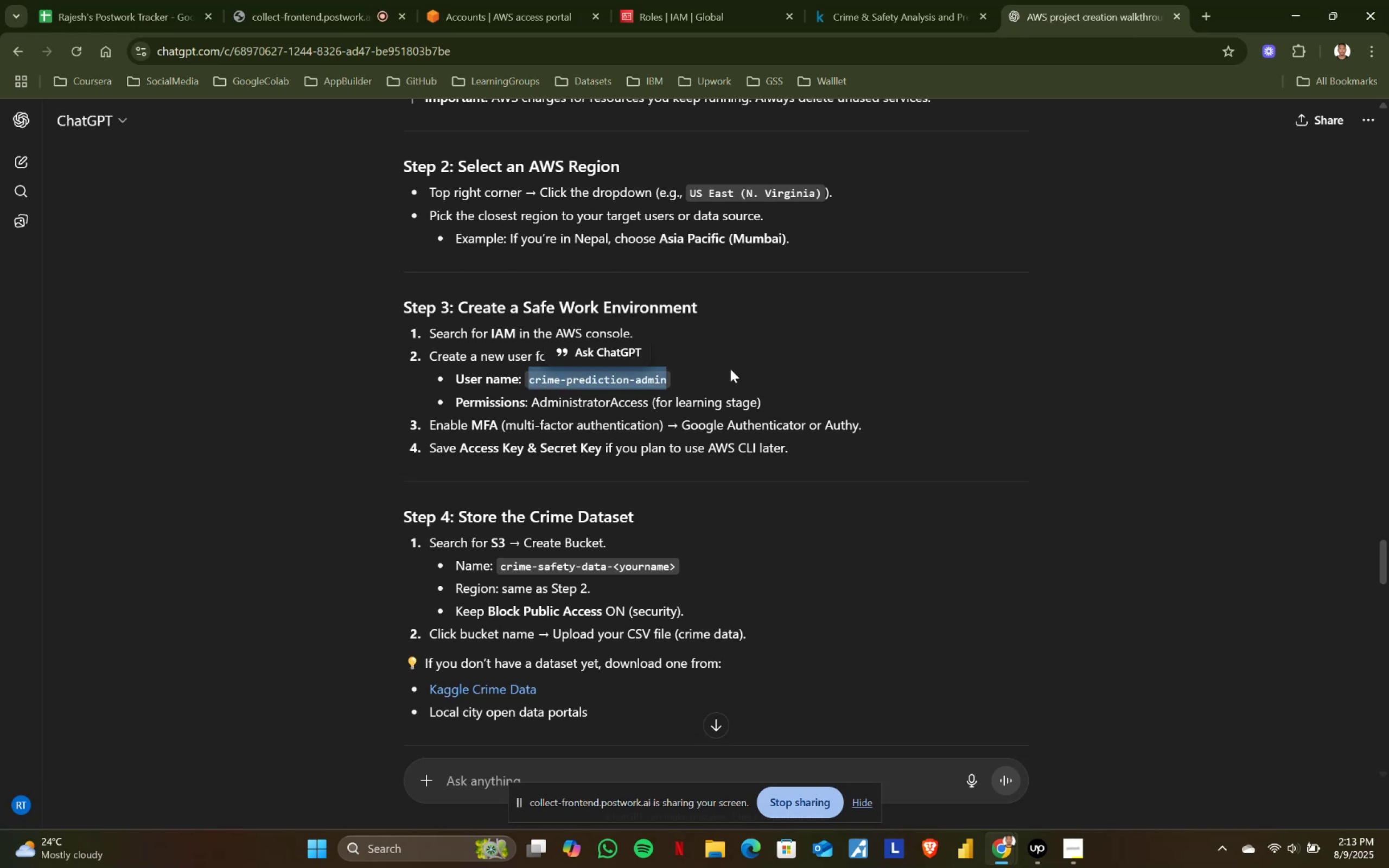 
key(Control+ControlLeft)
 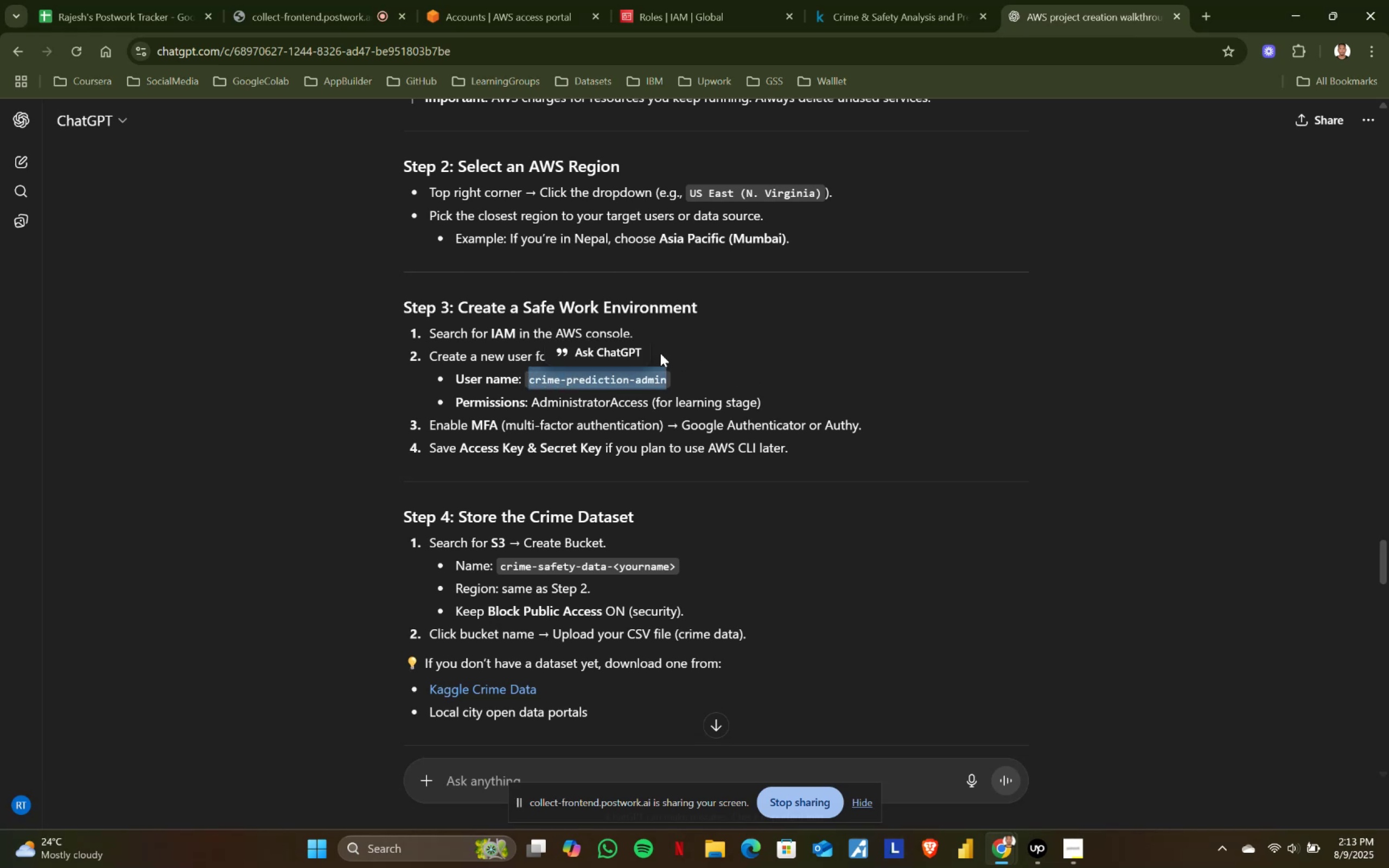 
key(Control+C)
 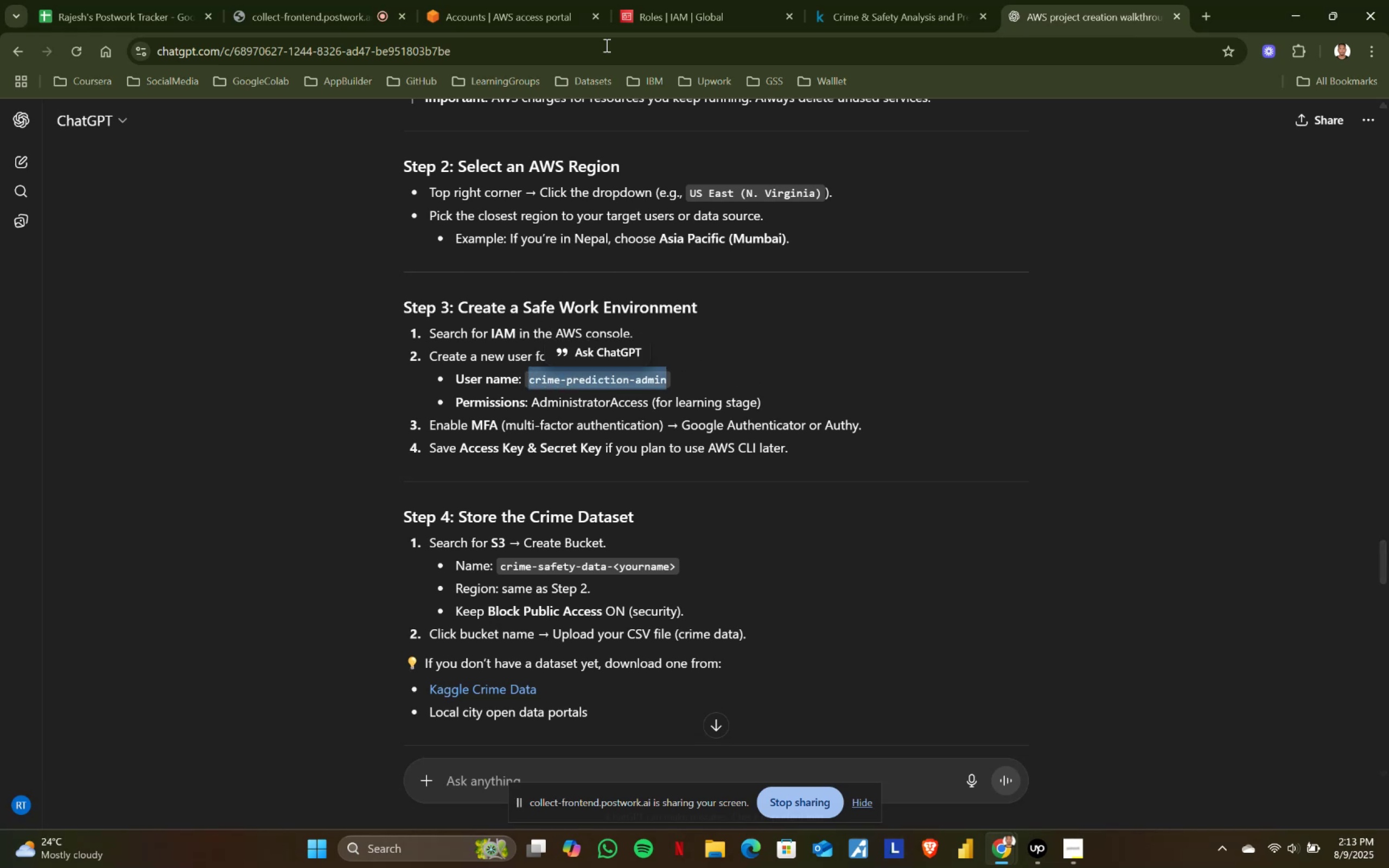 
left_click([654, 0])
 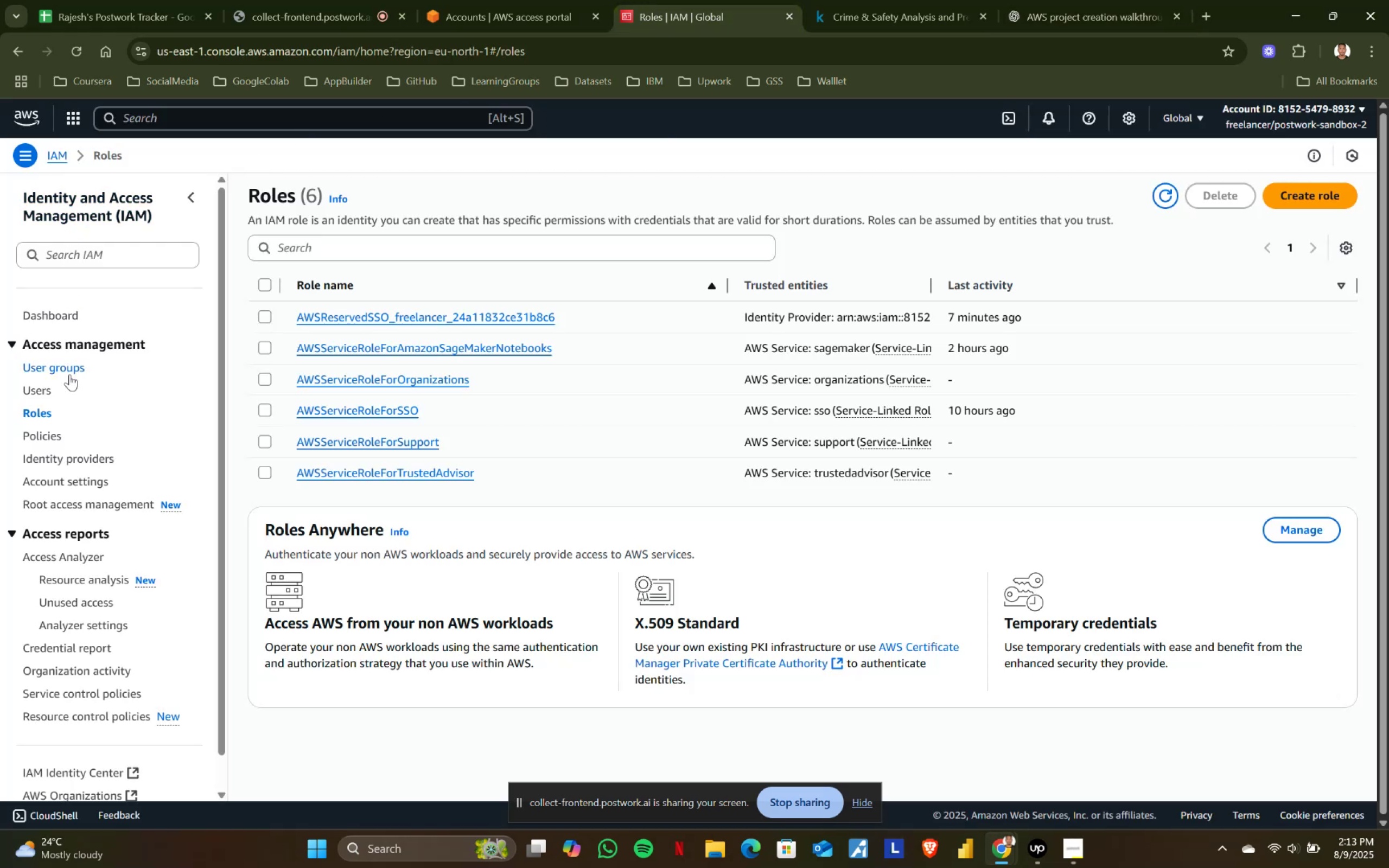 
left_click([43, 388])
 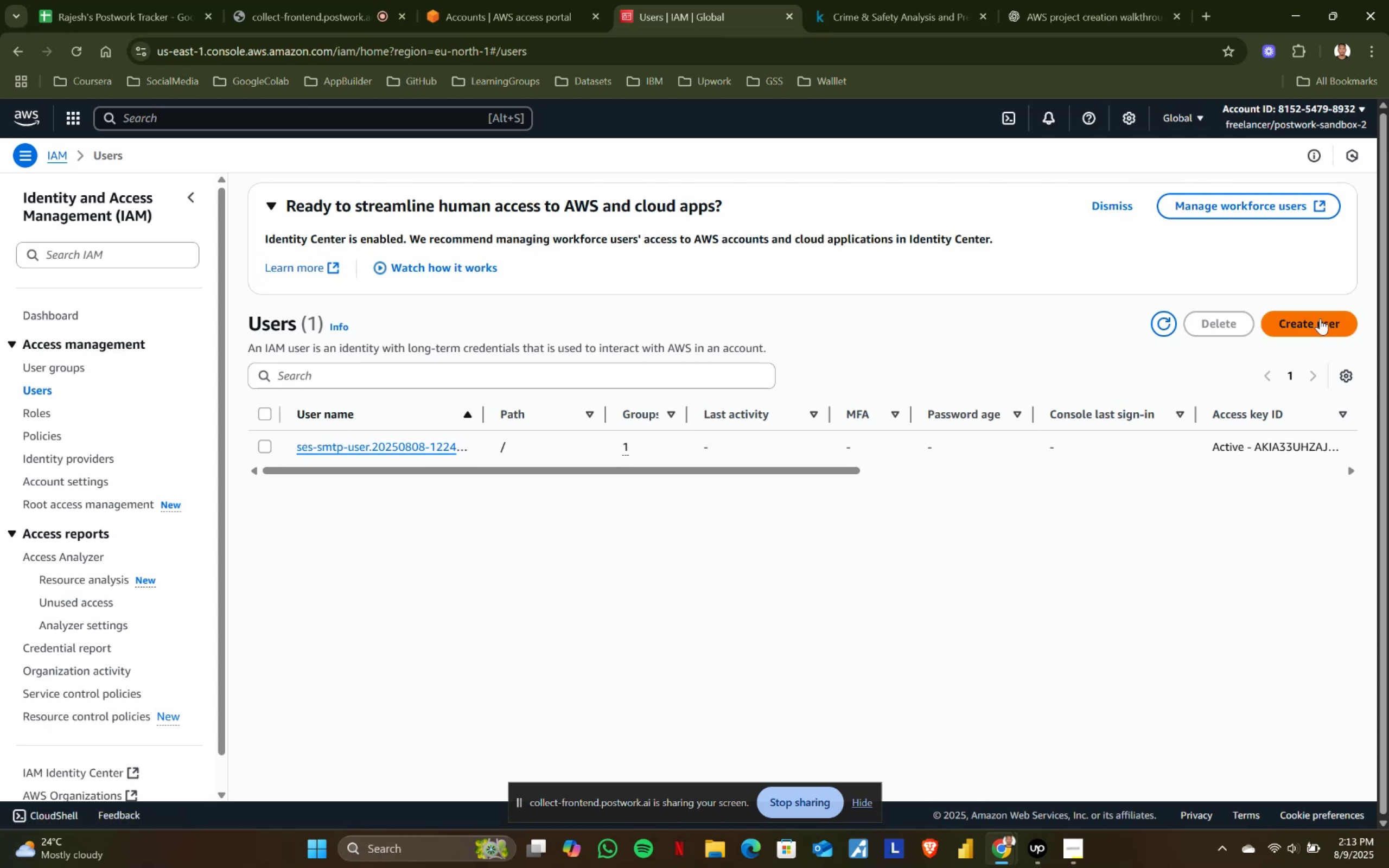 
wait(7.74)
 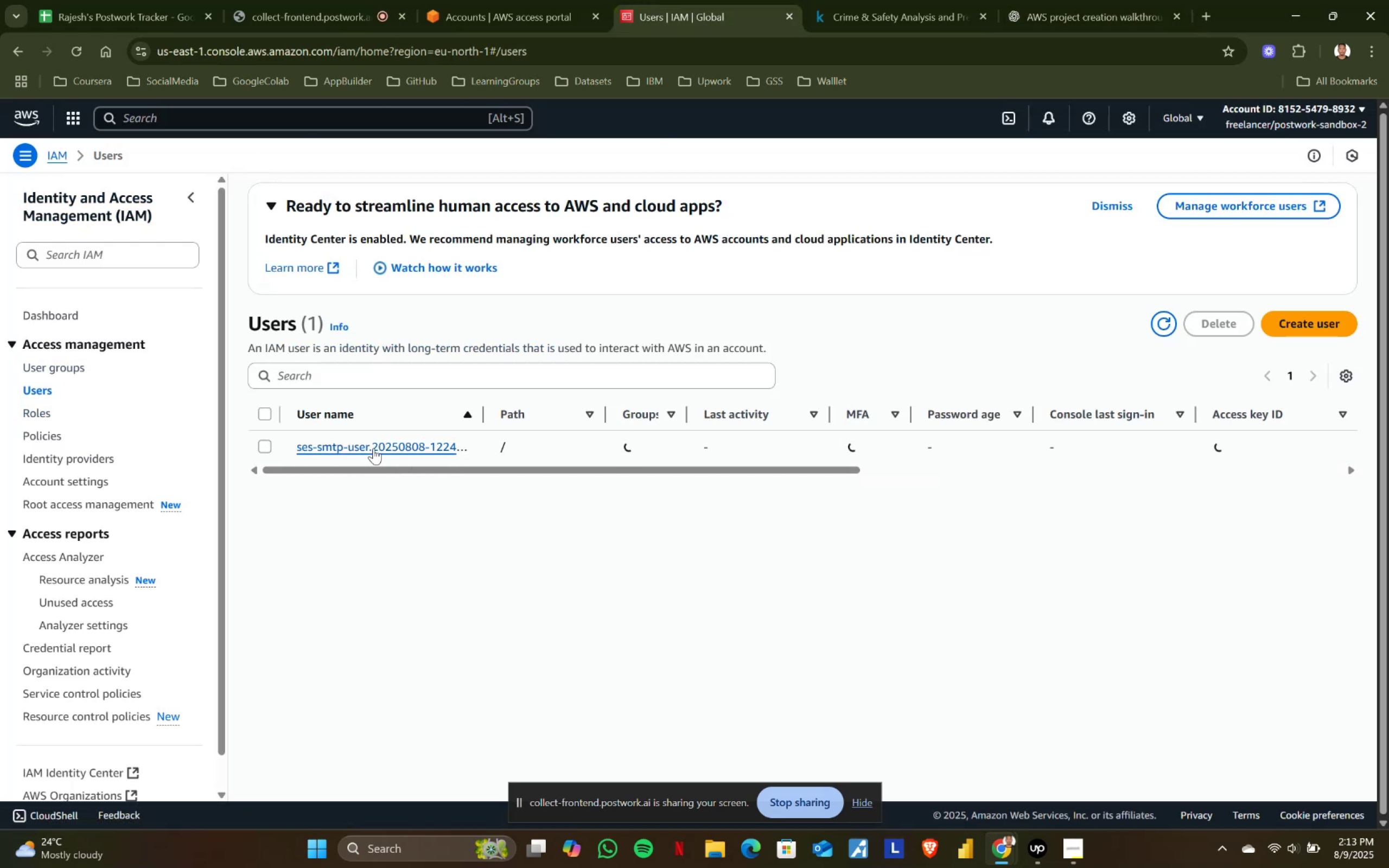 
left_click([400, 449])
 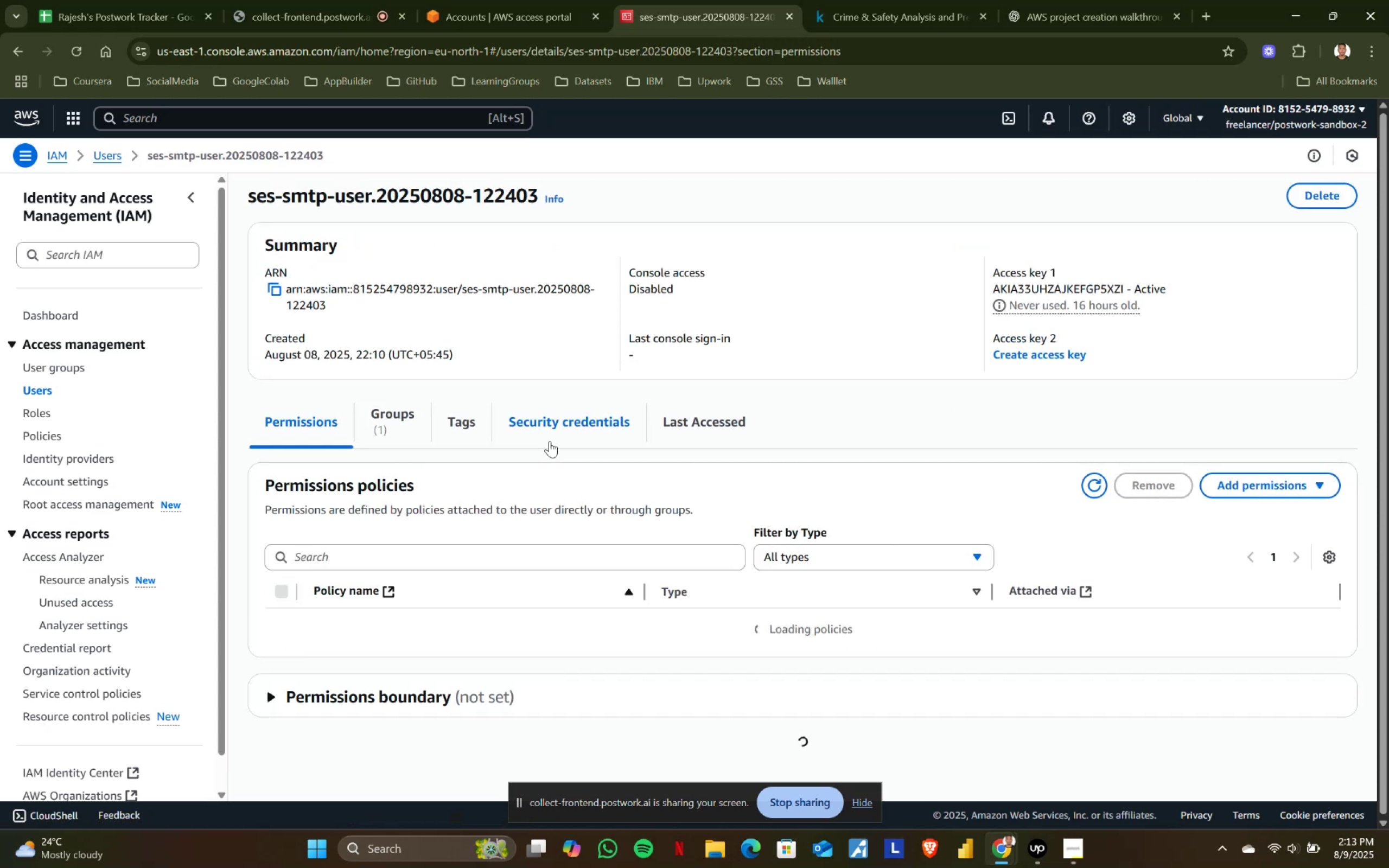 
scroll: coordinate [550, 441], scroll_direction: up, amount: 1.0
 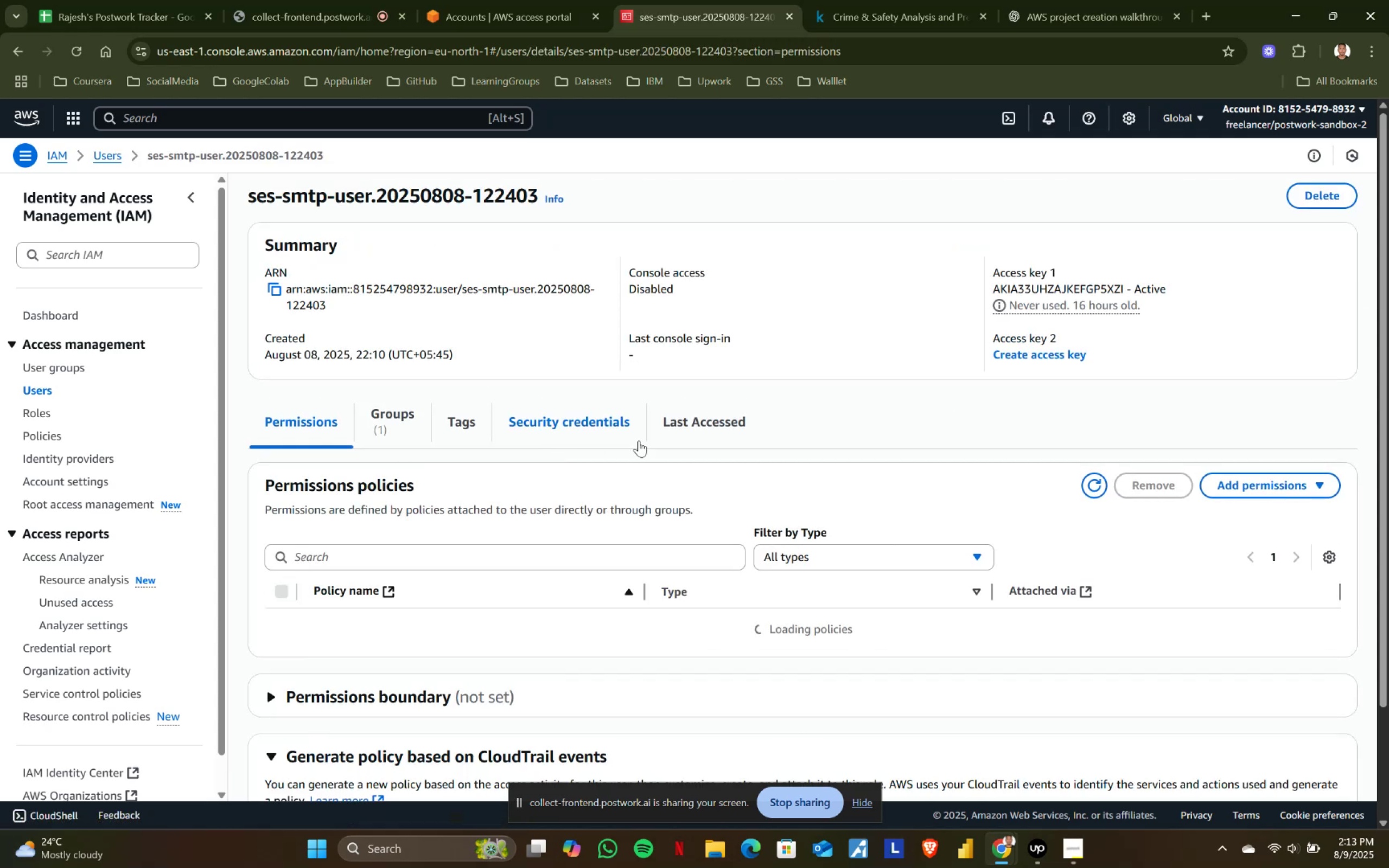 
scroll: coordinate [735, 441], scroll_direction: down, amount: 2.0
 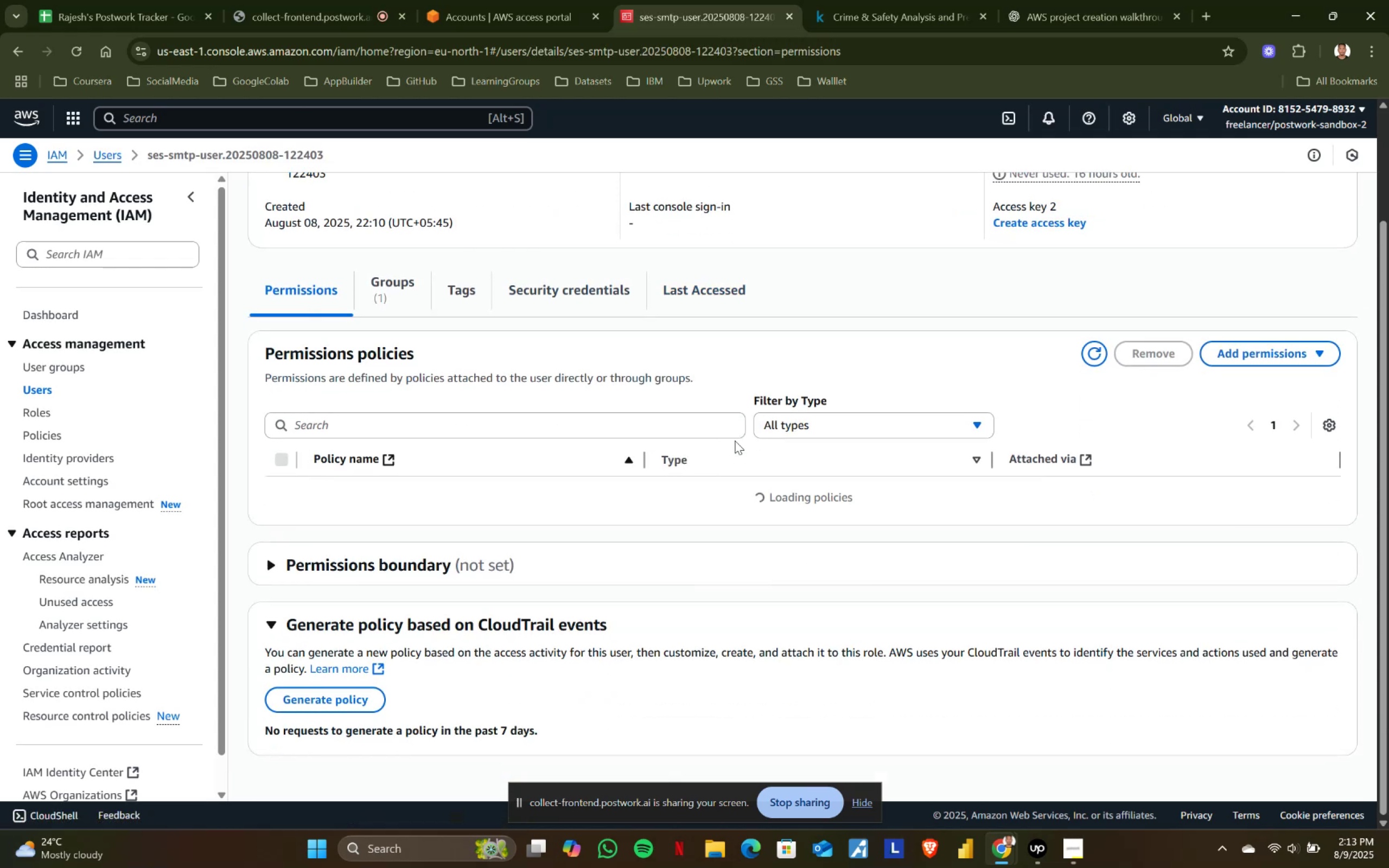 
scroll: coordinate [735, 441], scroll_direction: up, amount: 2.0
 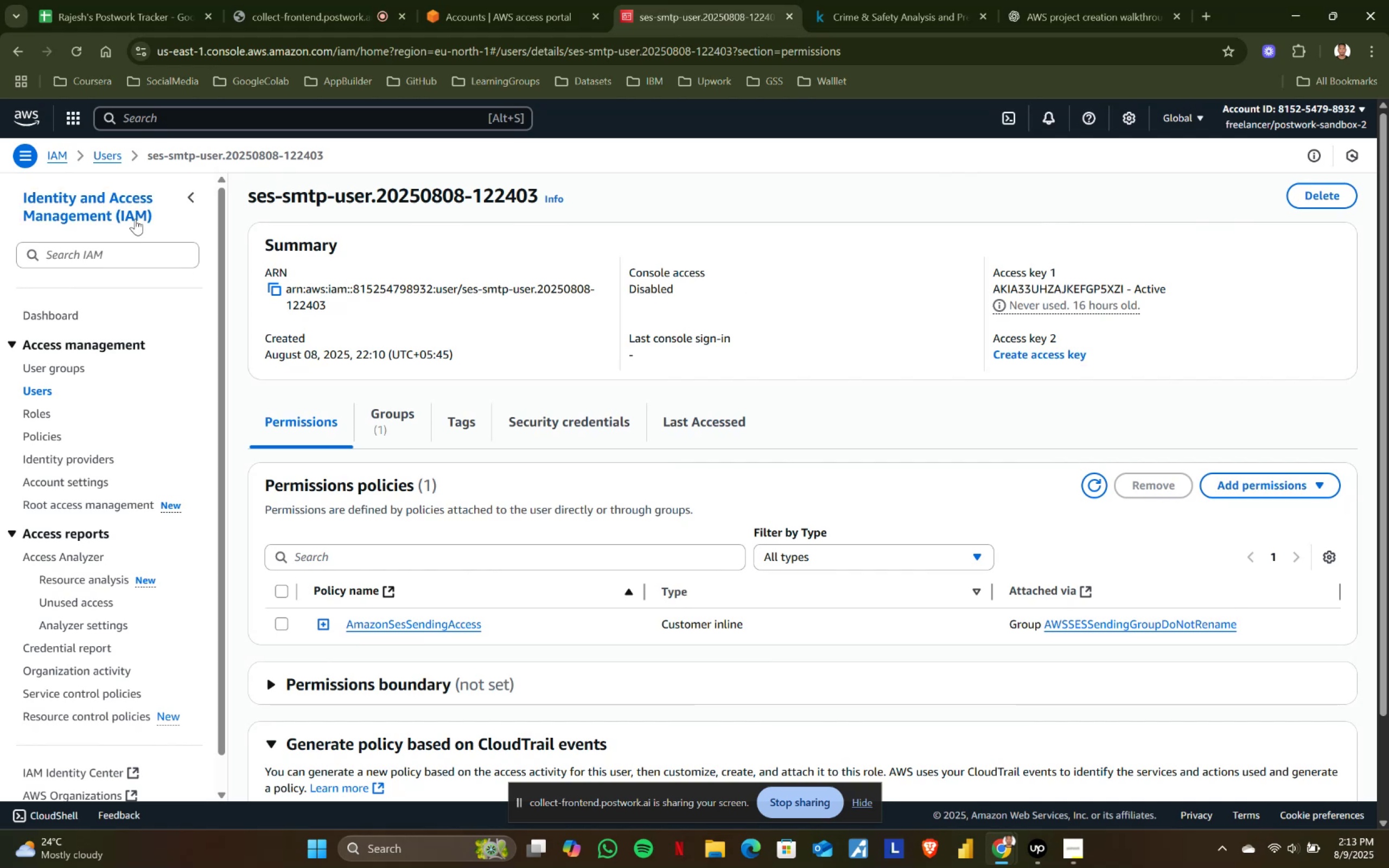 
left_click([18, 50])
 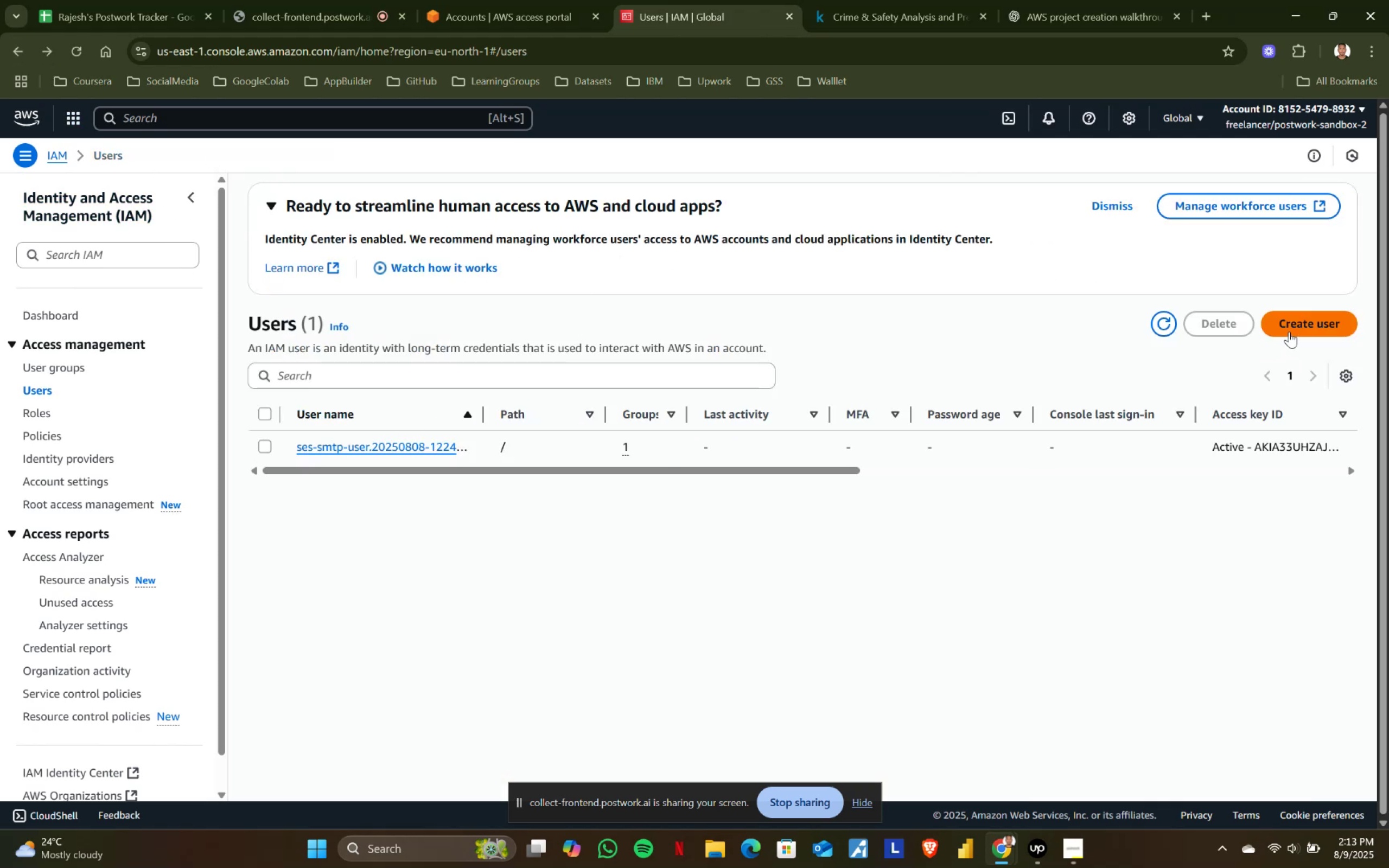 
left_click([1305, 328])
 